 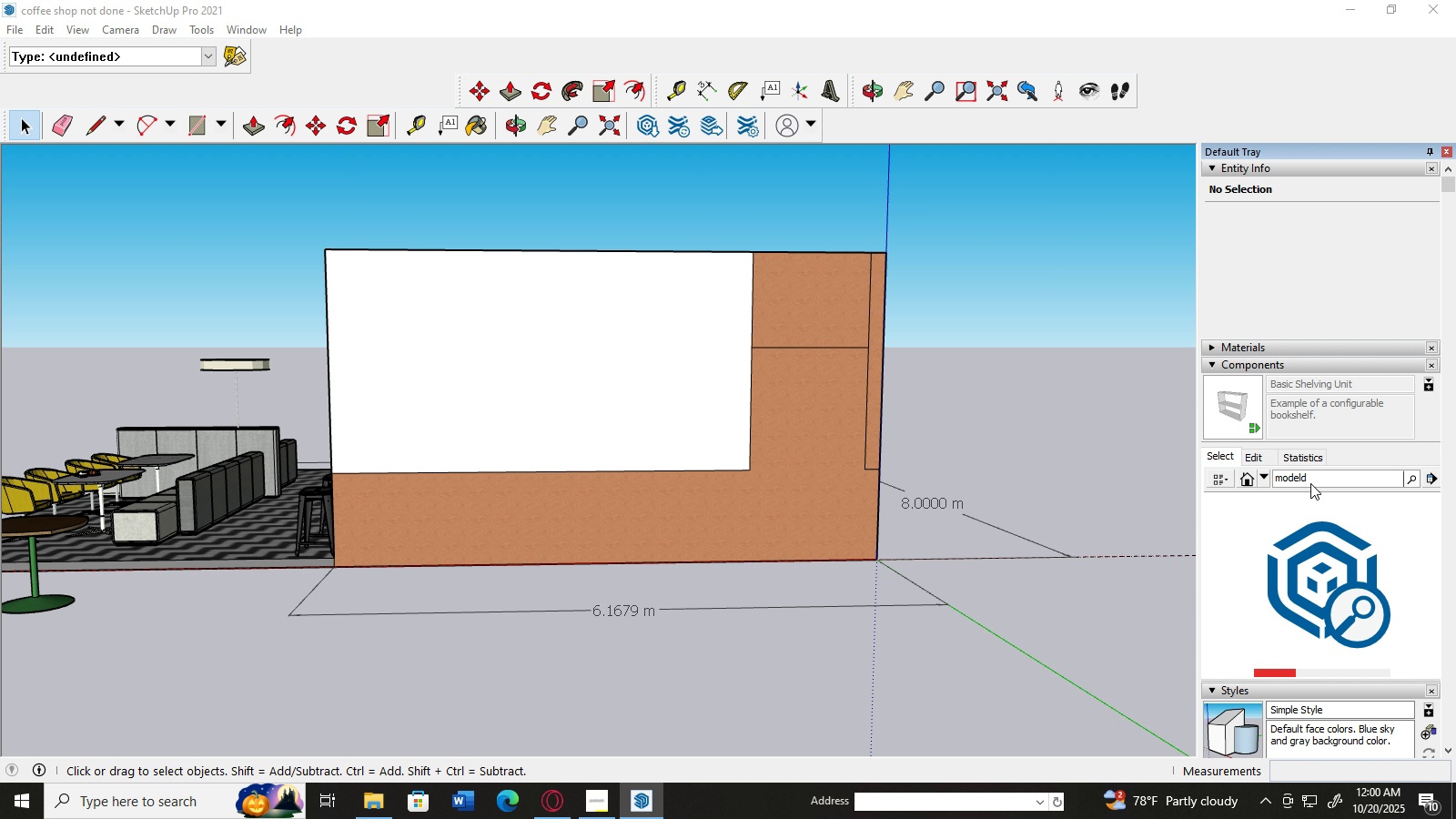 
key(Backspace)
 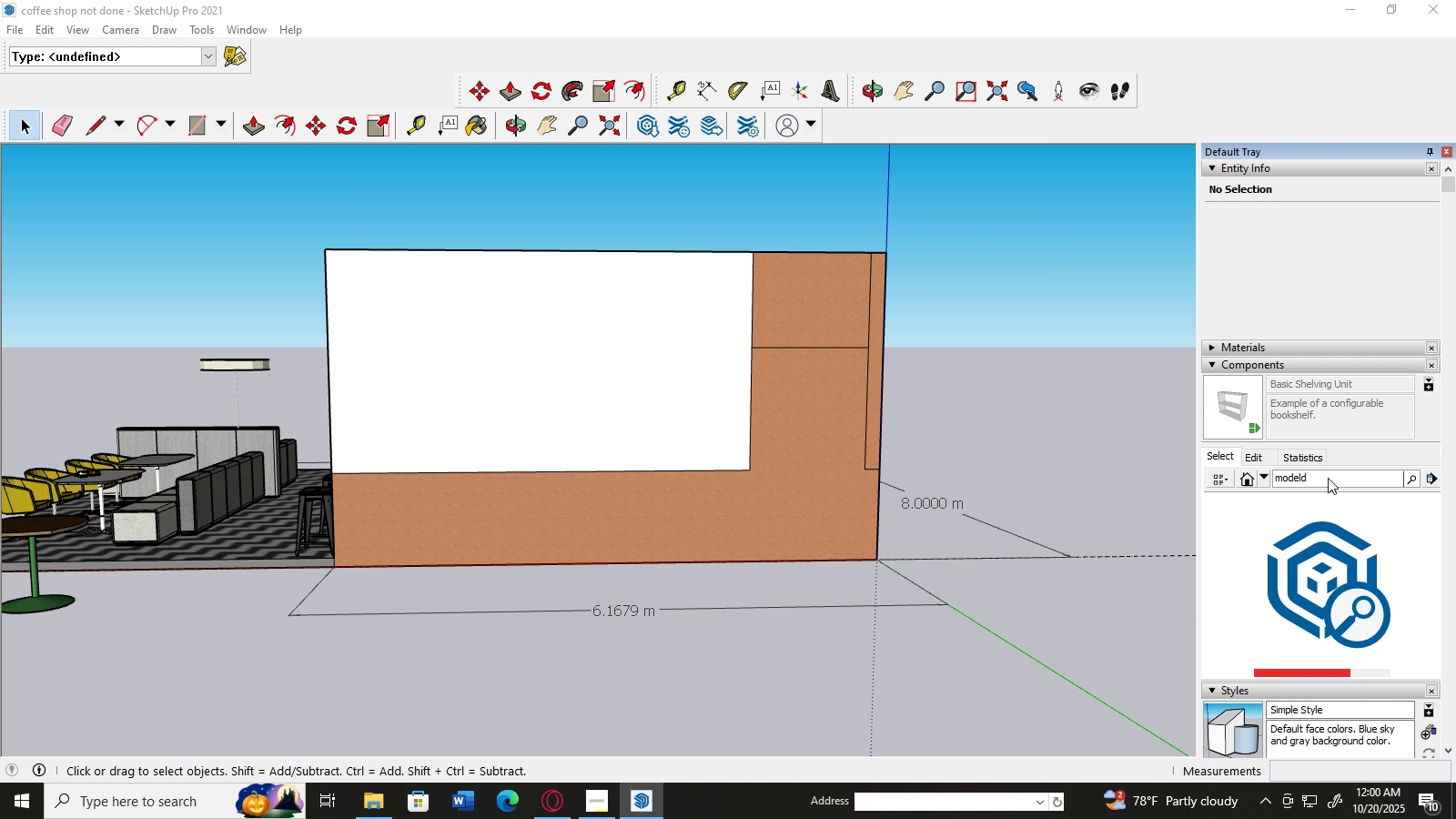 
wait(12.82)
 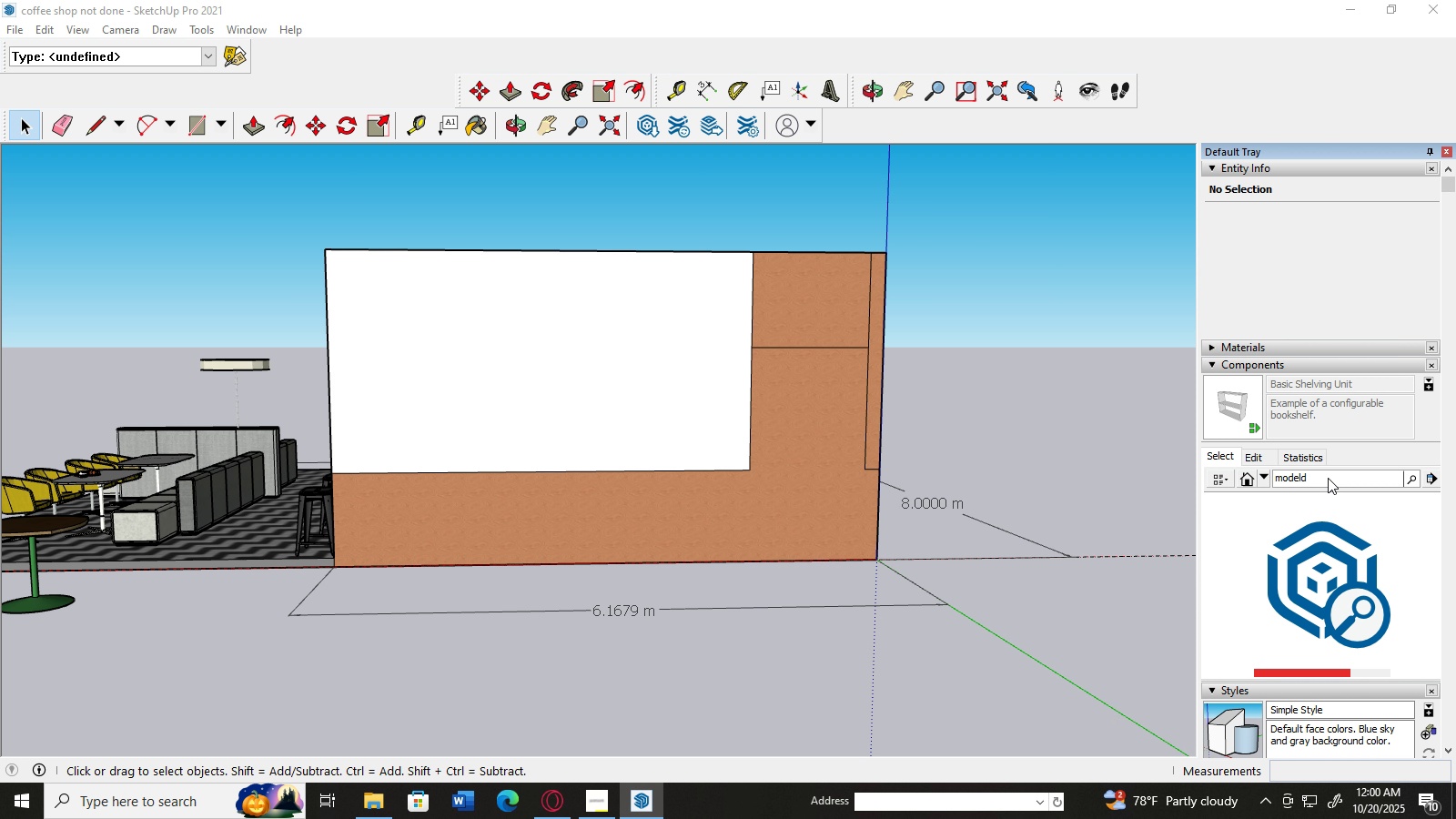 
scroll: coordinate [1286, 595], scroll_direction: down, amount: 7.0
 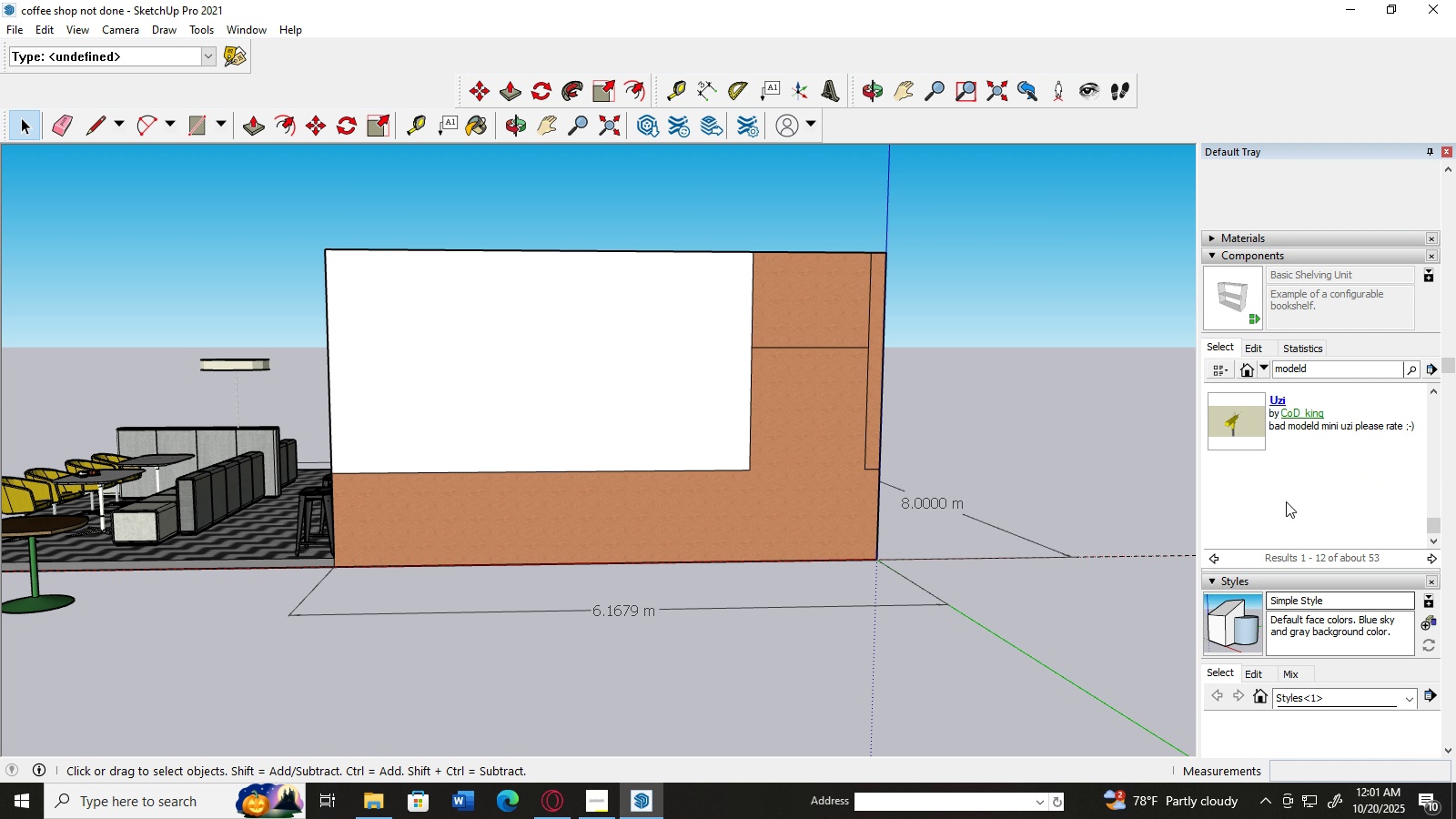 
scroll: coordinate [1286, 501], scroll_direction: up, amount: 5.0
 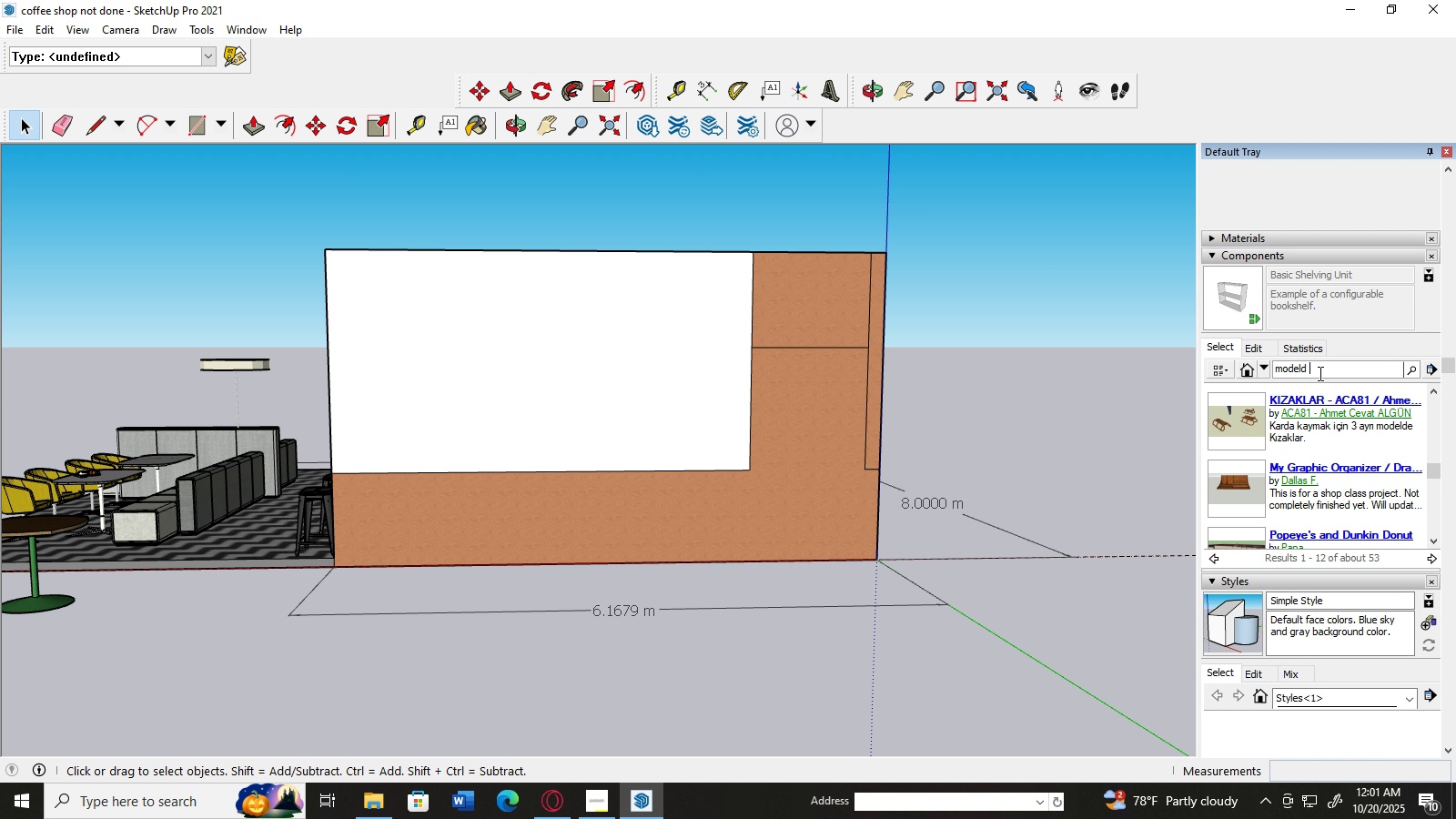 
left_click([1319, 373])
 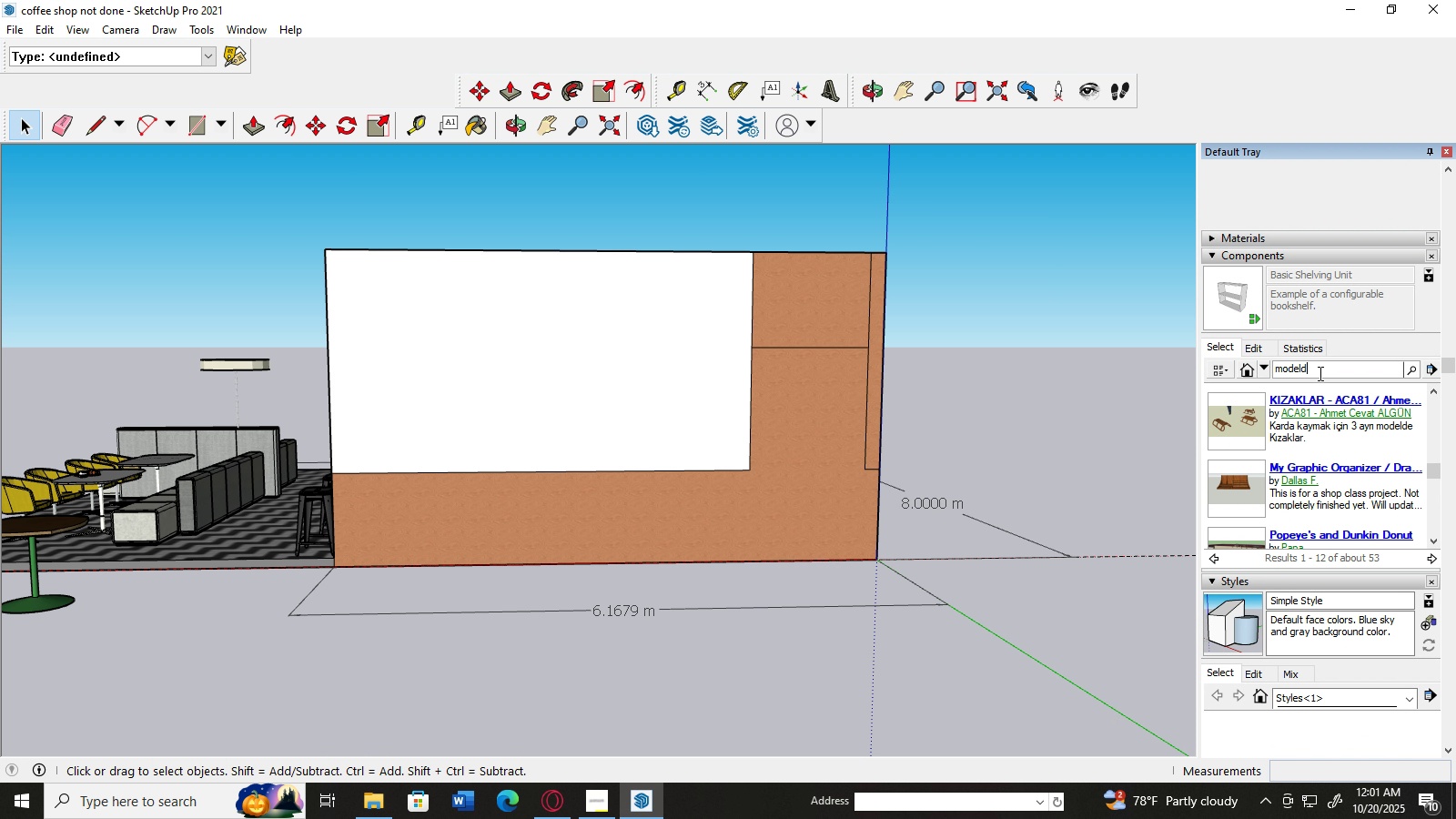 
key(Backspace)
 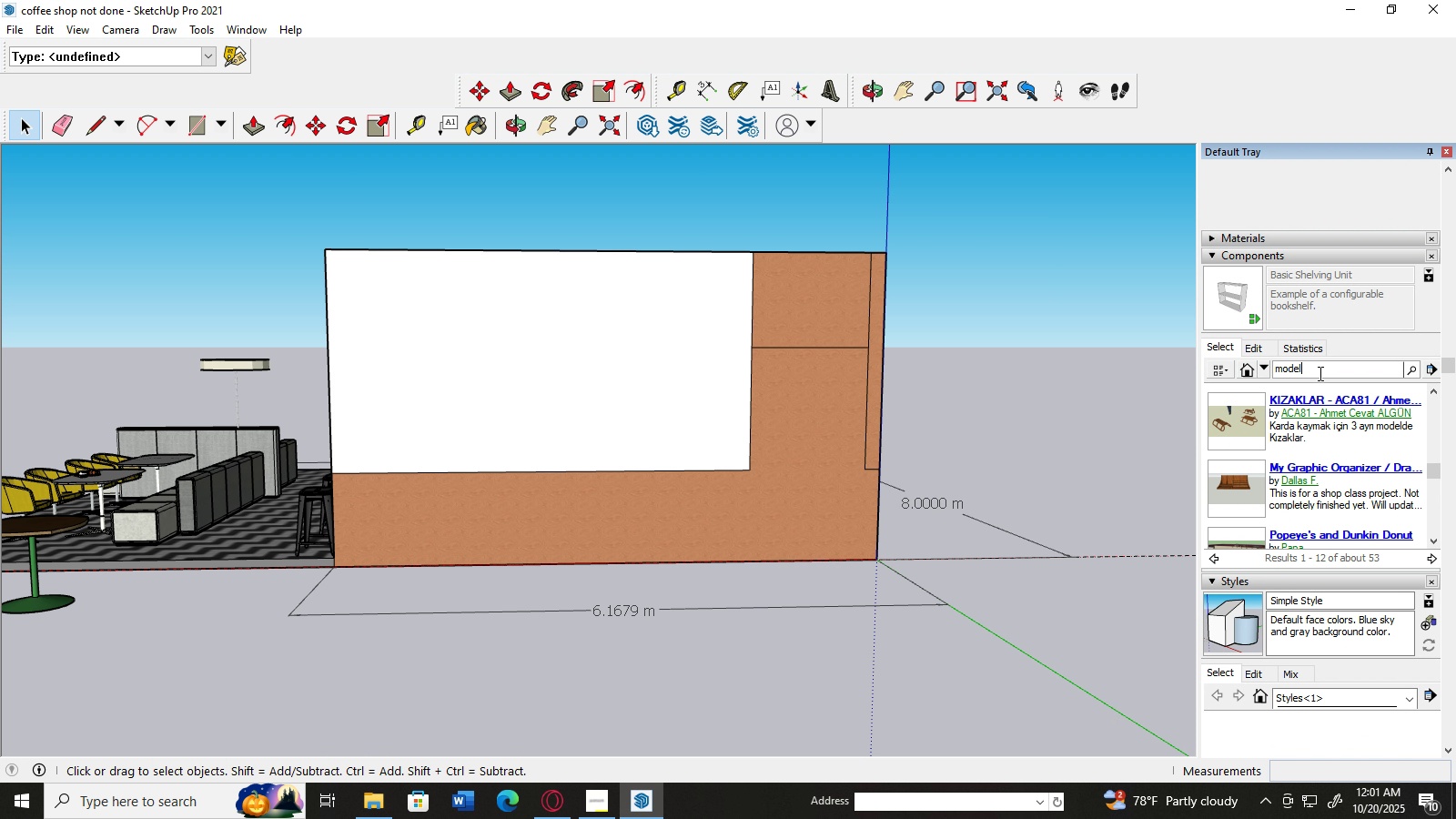 
key(Backspace)
 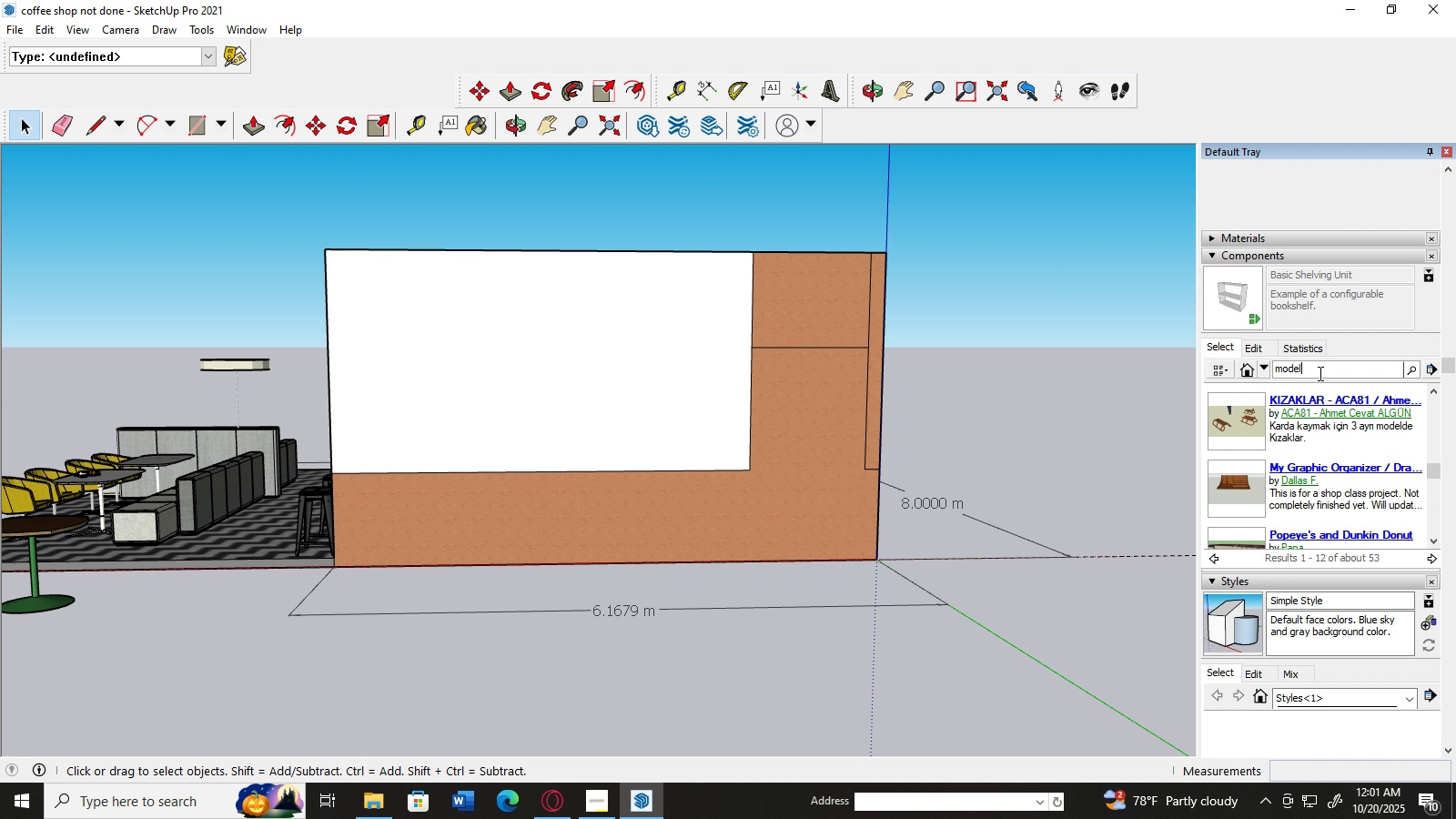 
key(Enter)
 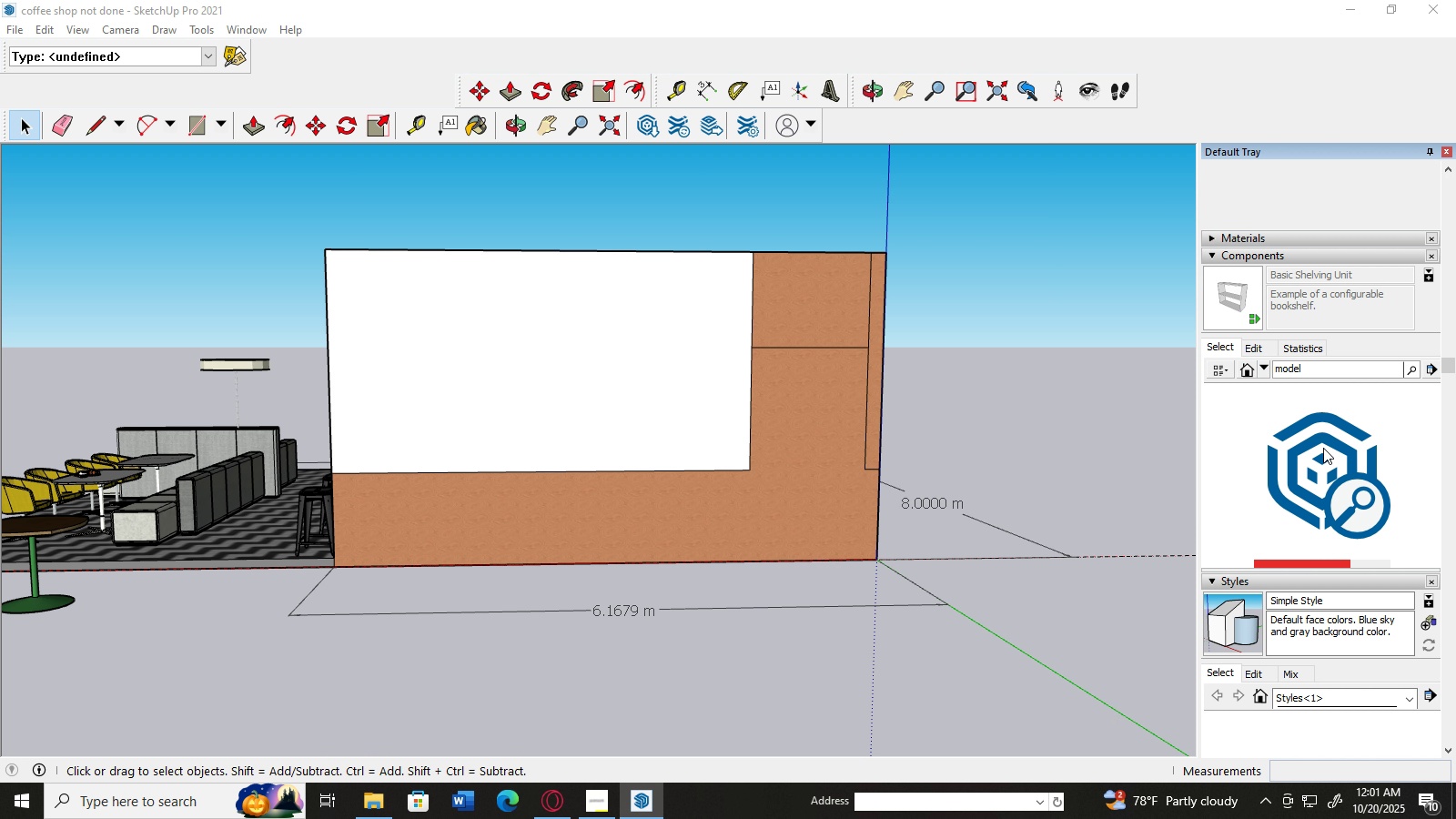 
wait(11.85)
 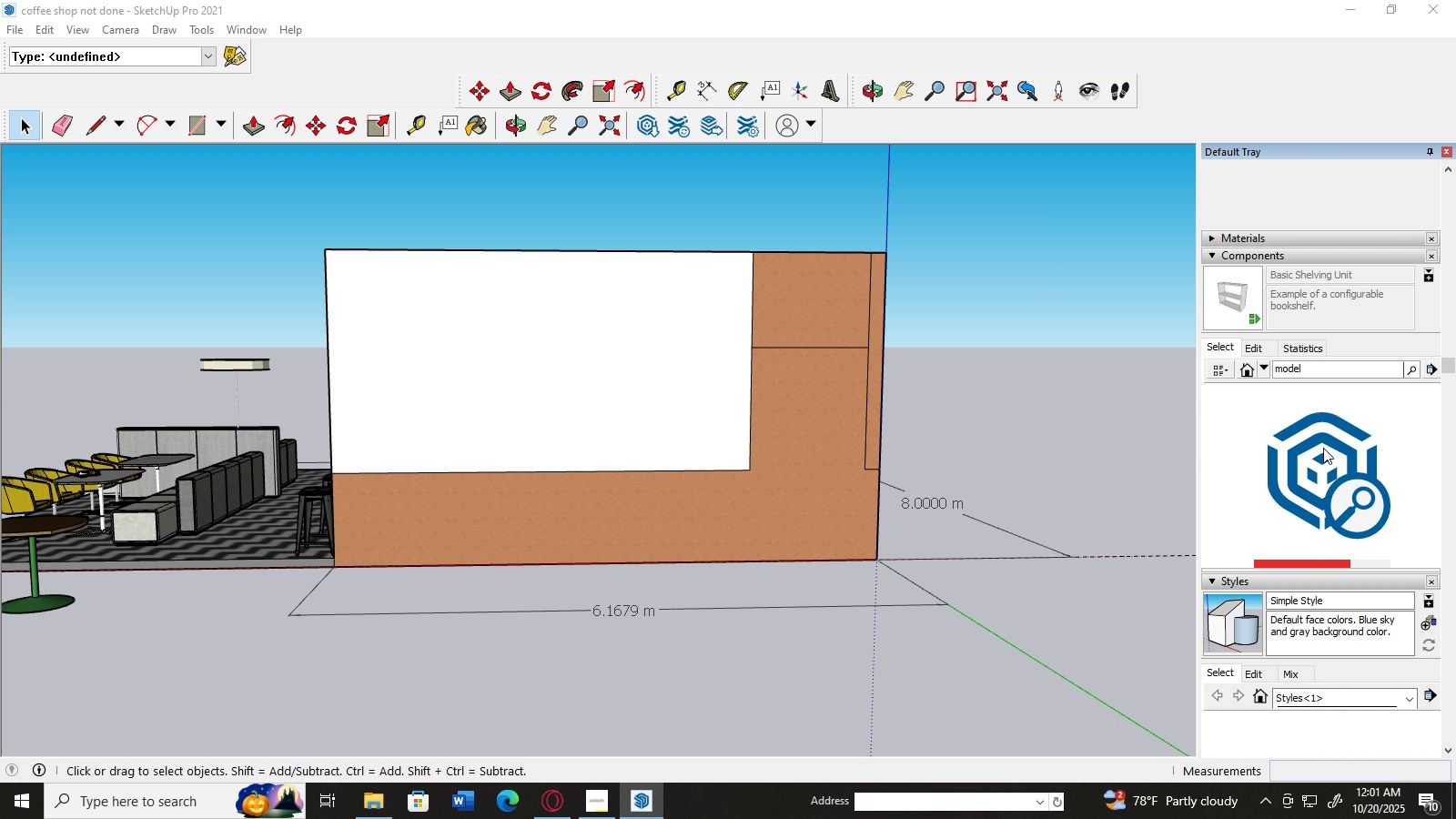 
scroll: coordinate [1323, 448], scroll_direction: down, amount: 1.0
 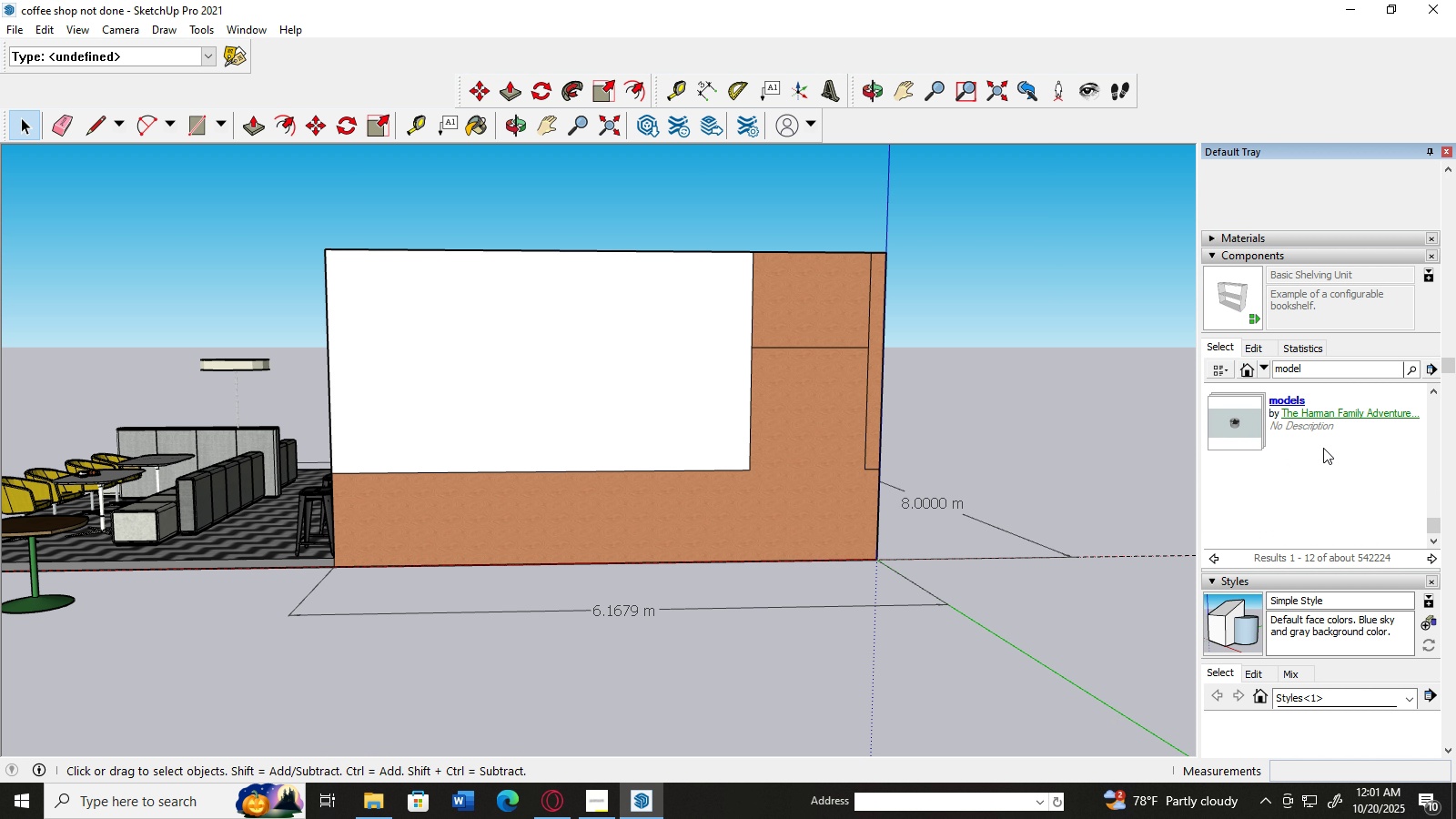 
scroll: coordinate [1323, 448], scroll_direction: up, amount: 2.0
 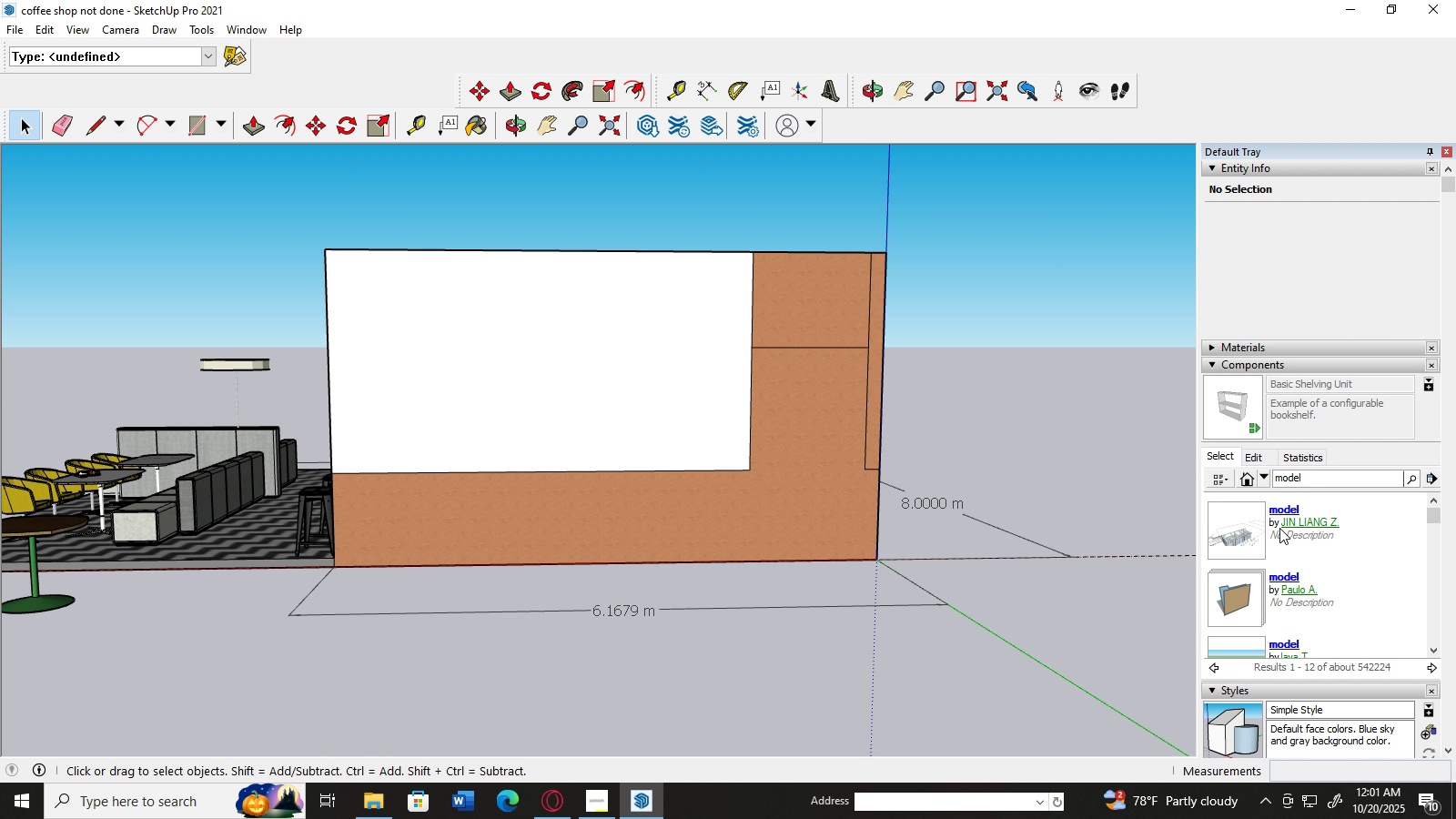 
scroll: coordinate [1223, 598], scroll_direction: down, amount: 5.0
 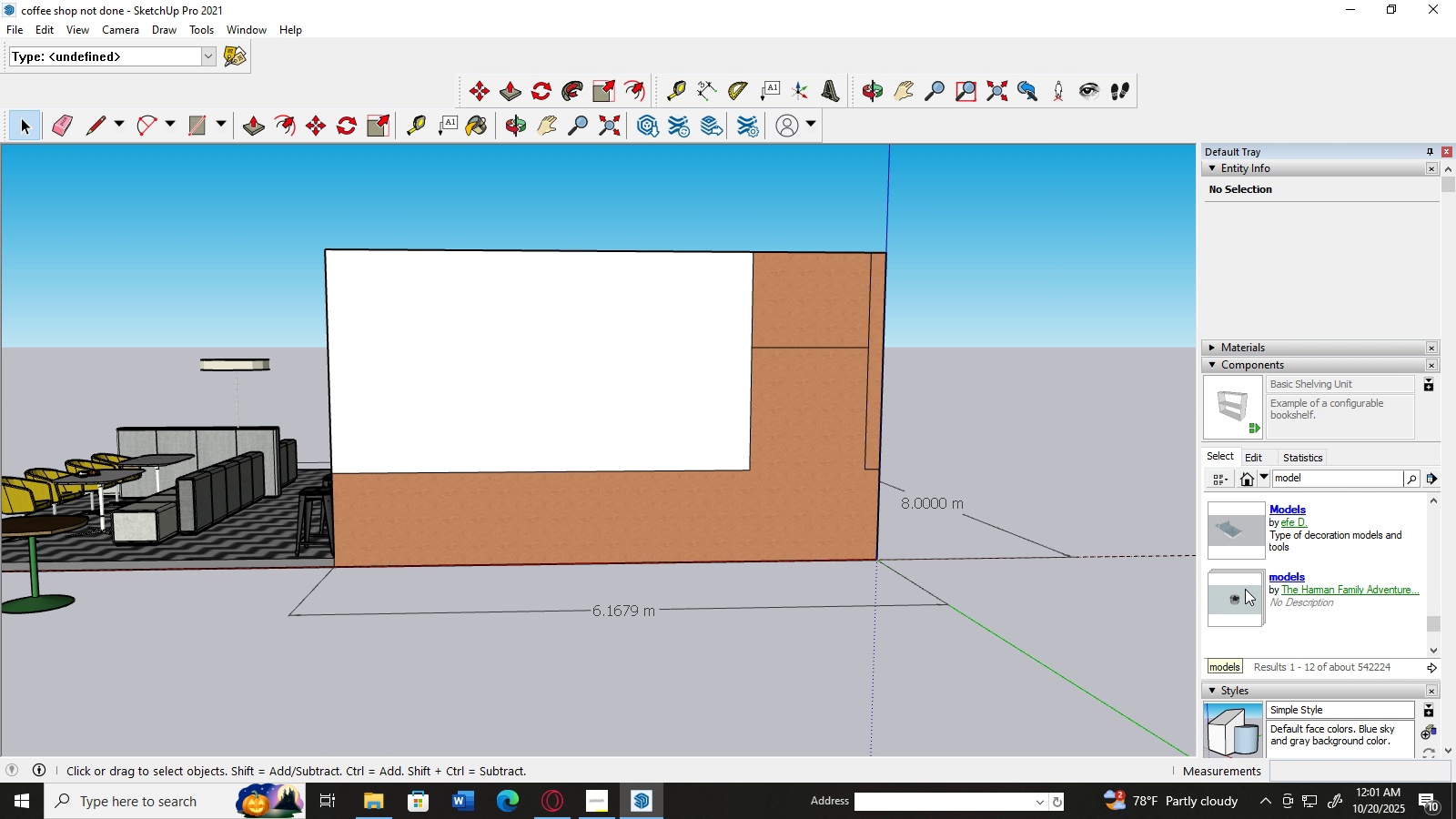 
left_click([1244, 591])
 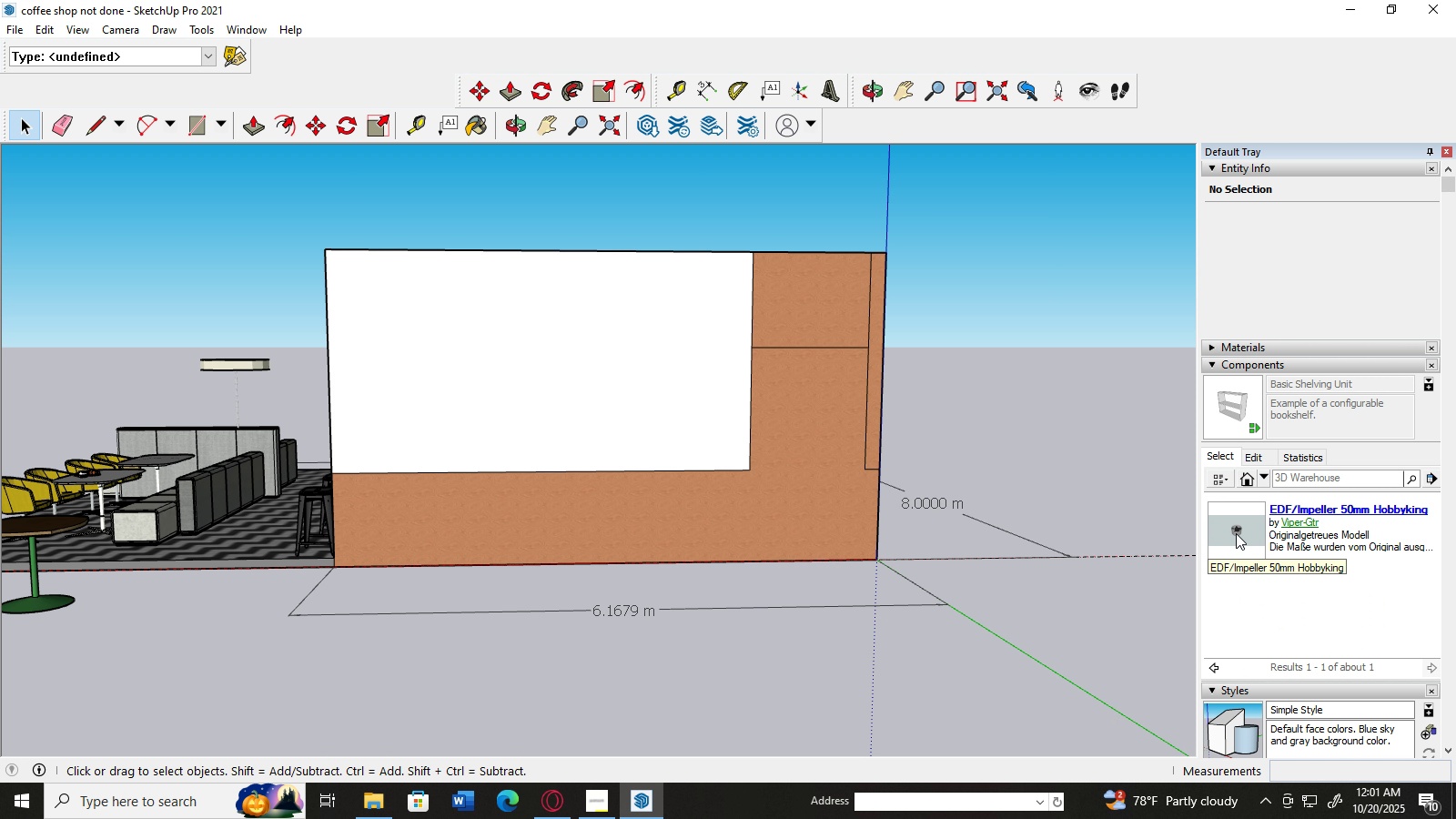 
left_click_drag(start_coordinate=[1236, 532], to_coordinate=[904, 642])
 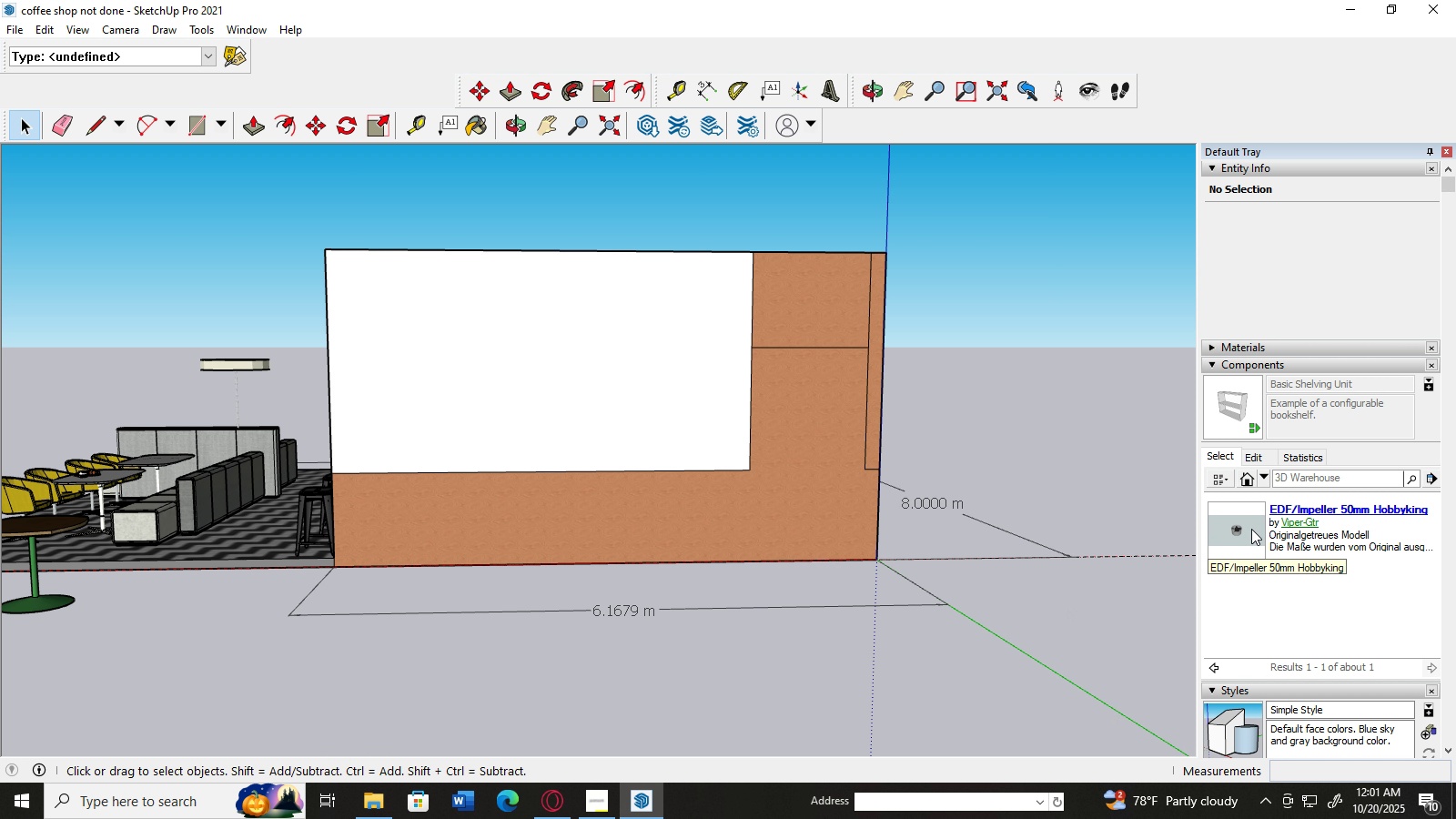 
left_click([1251, 529])
 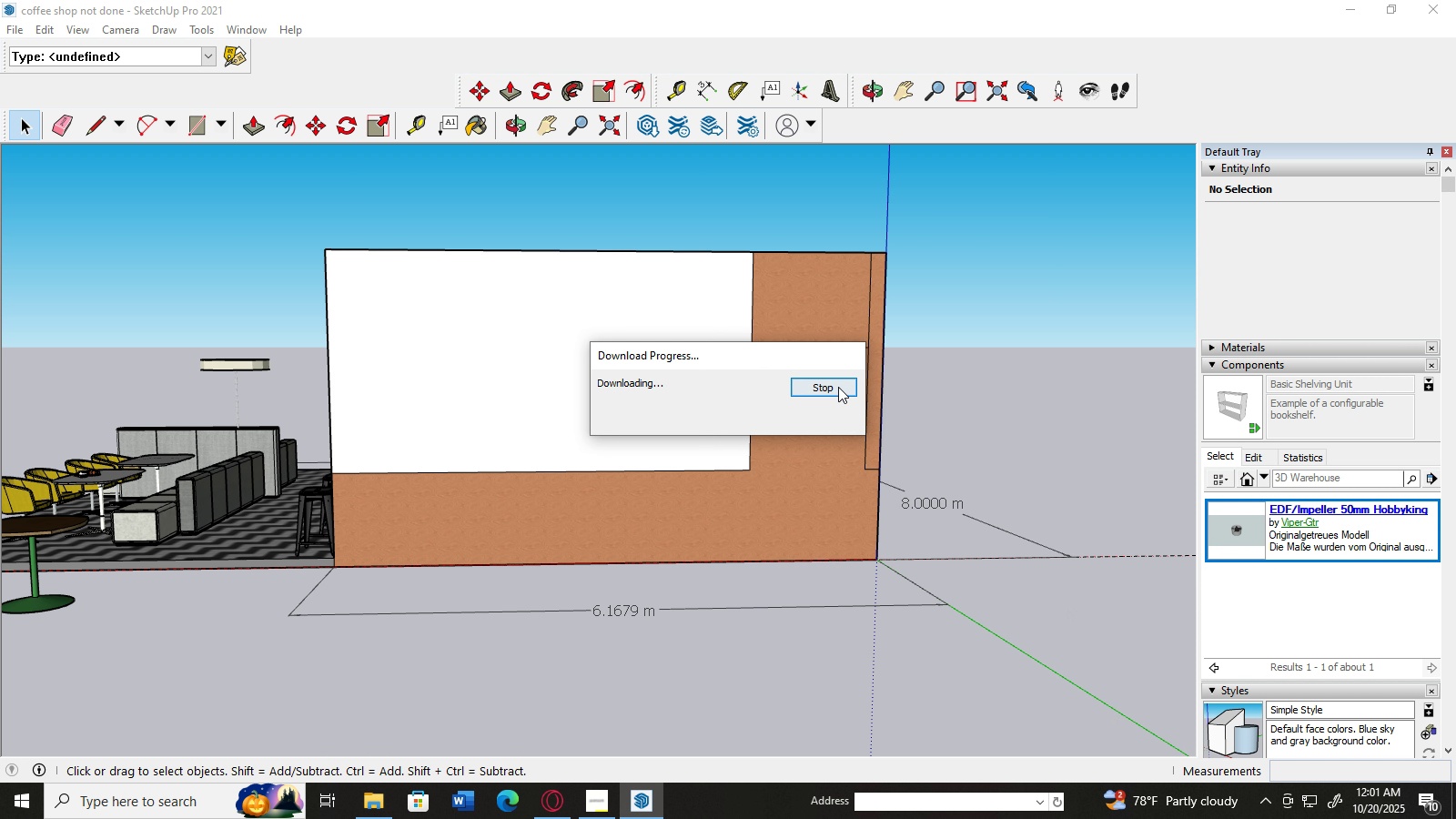 
left_click([837, 386])
 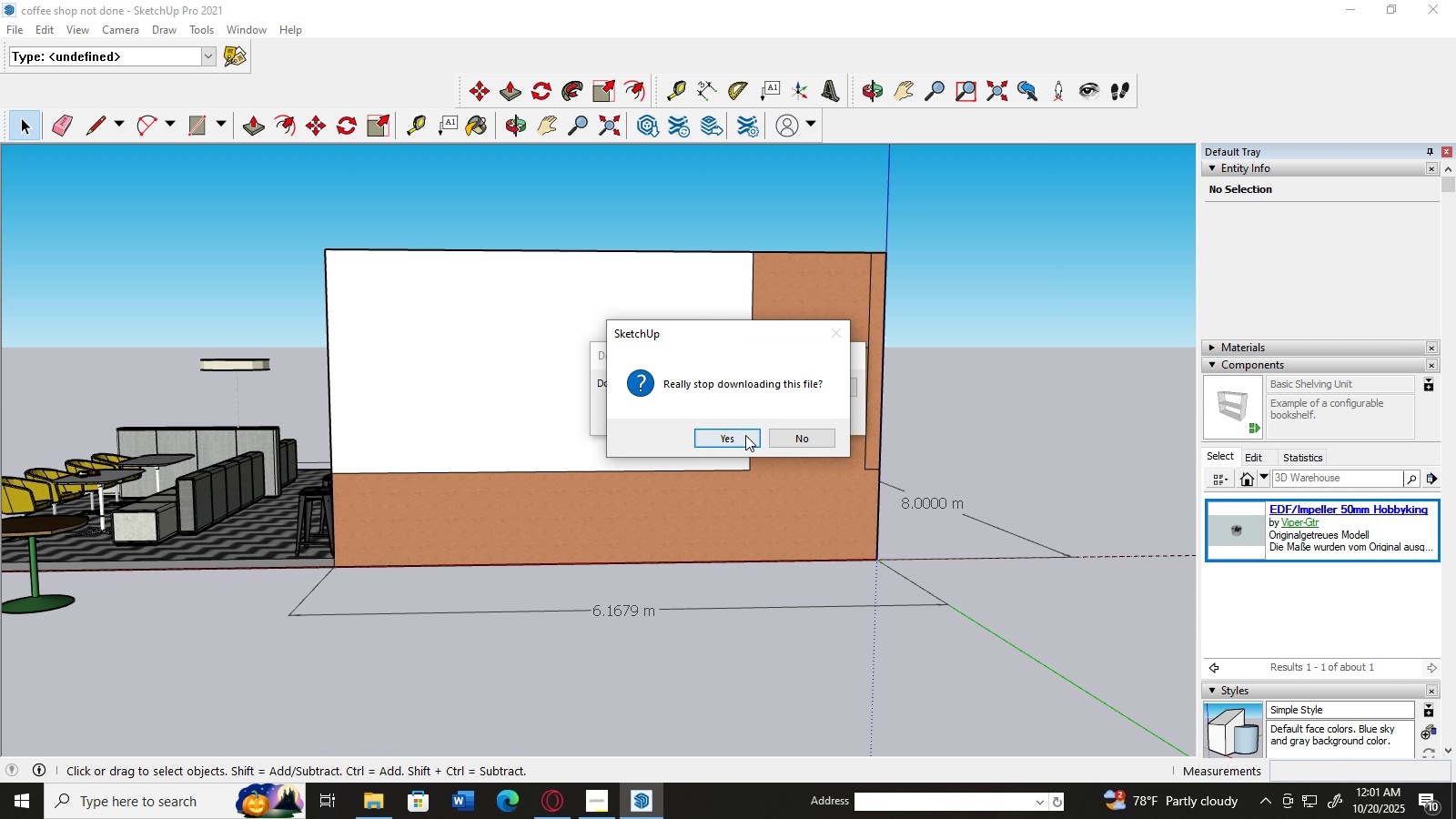 
left_click([743, 432])
 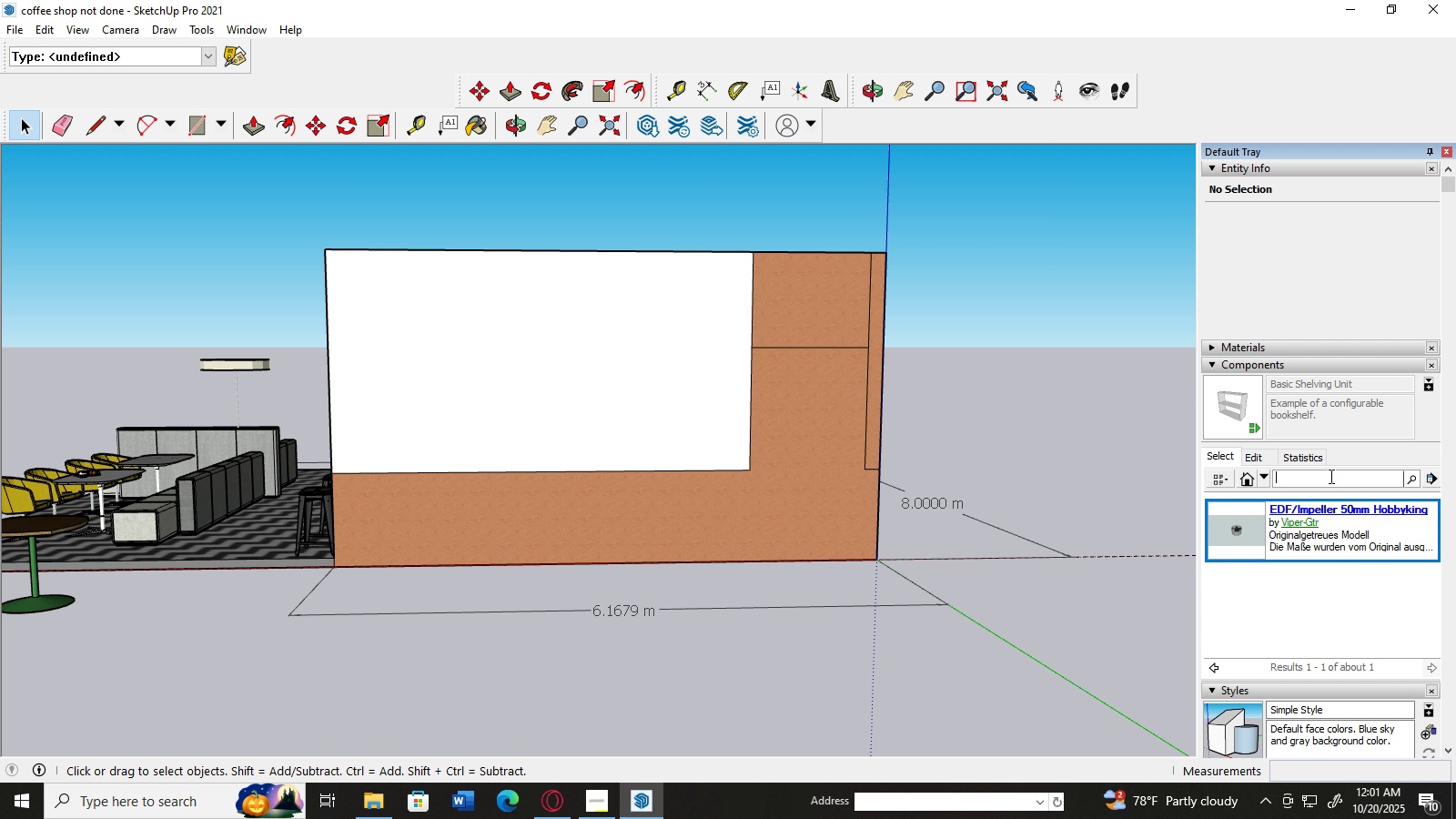 
left_click([1330, 476])
 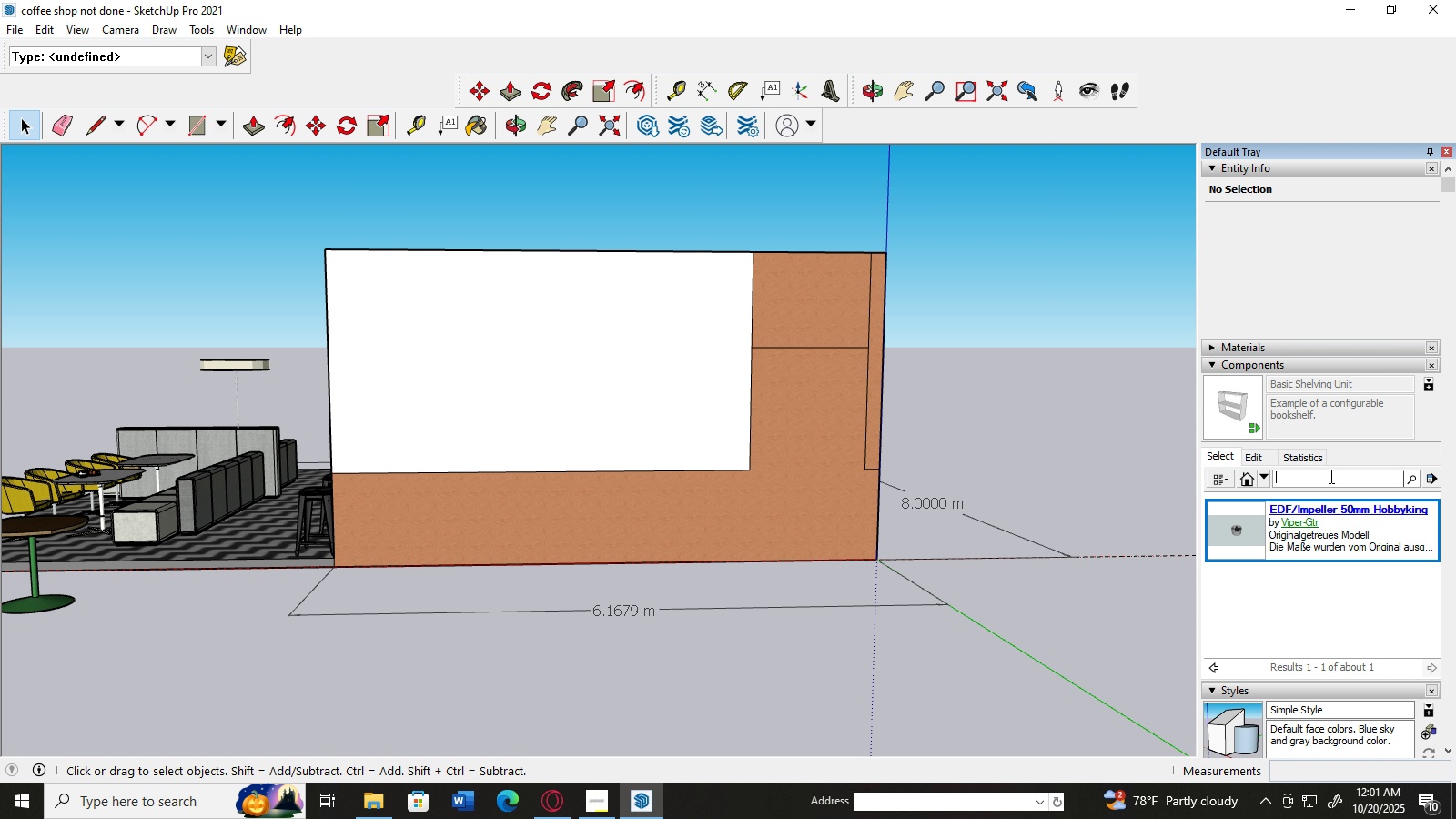 
type(coffee )
 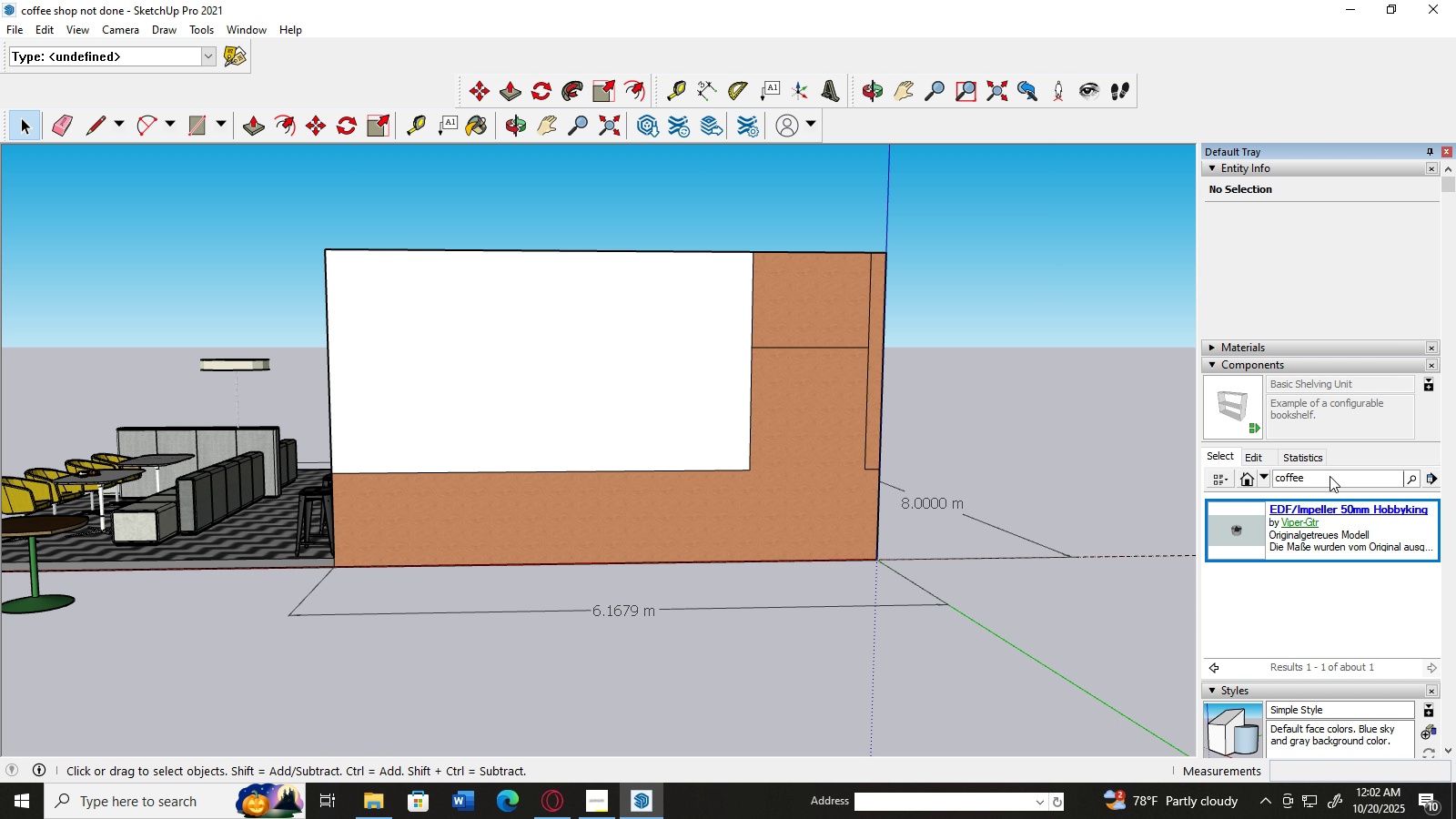 
key(Enter)
 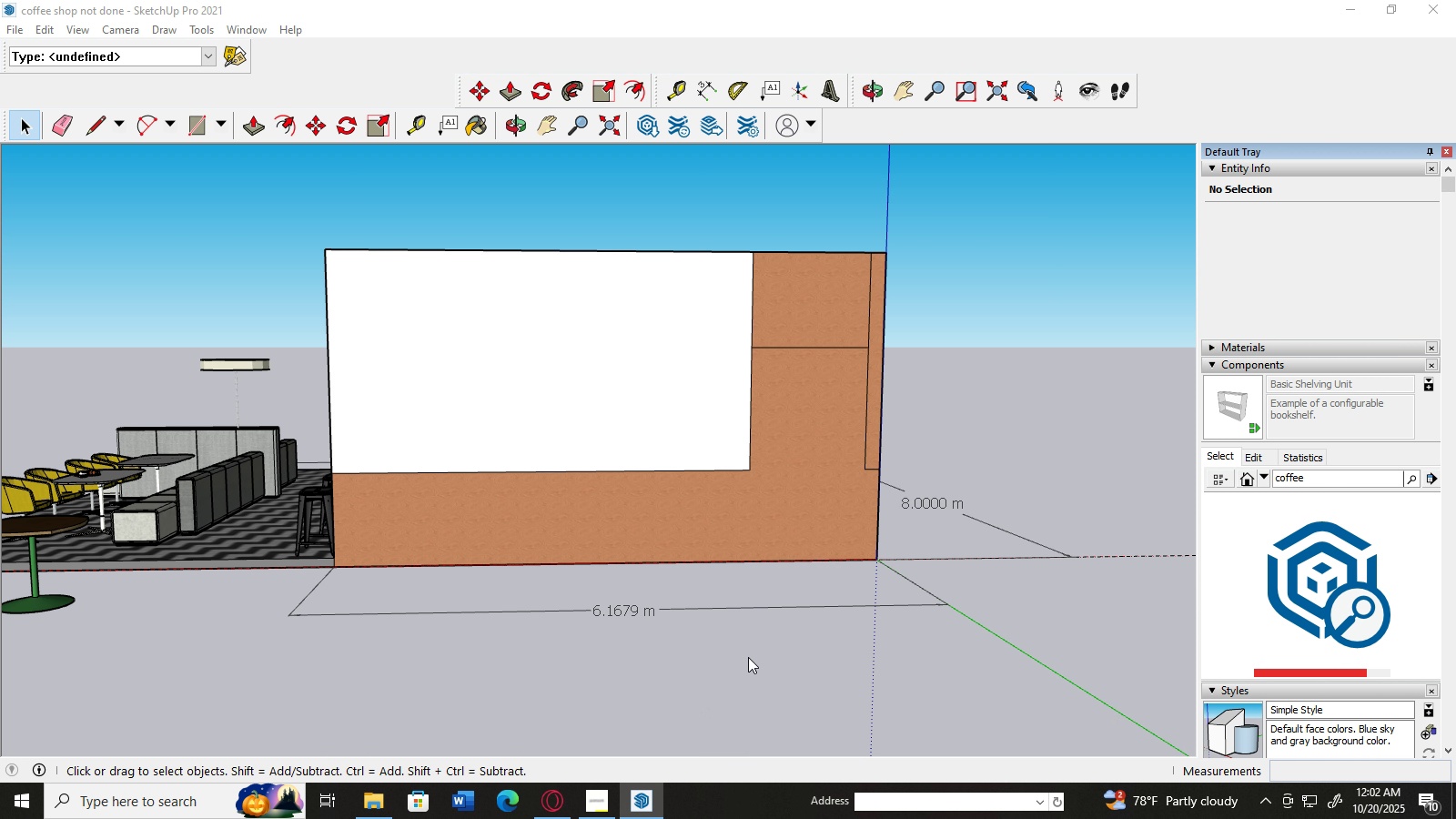 
wait(14.04)
 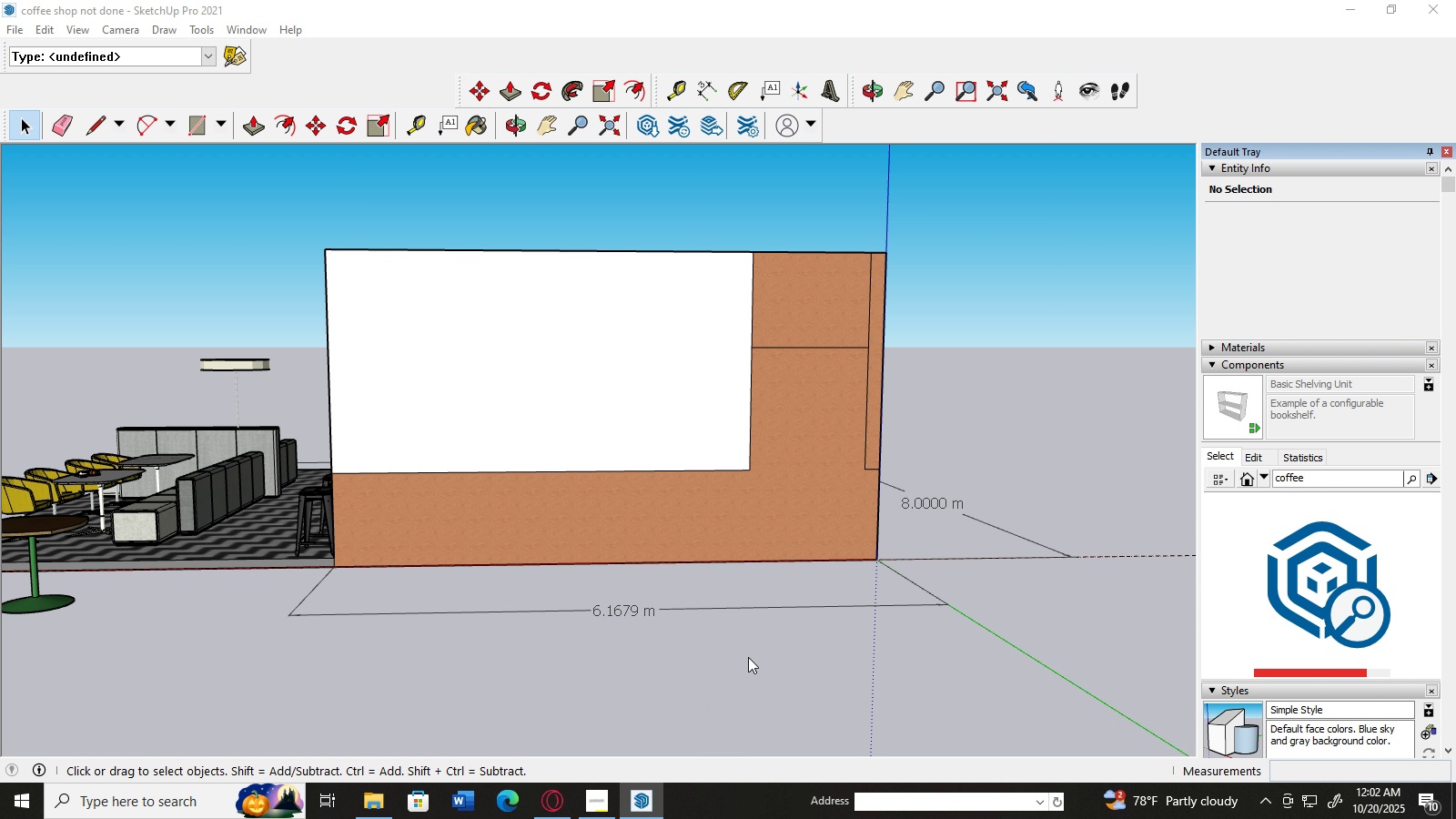 
scroll: coordinate [1245, 557], scroll_direction: down, amount: 1.0
 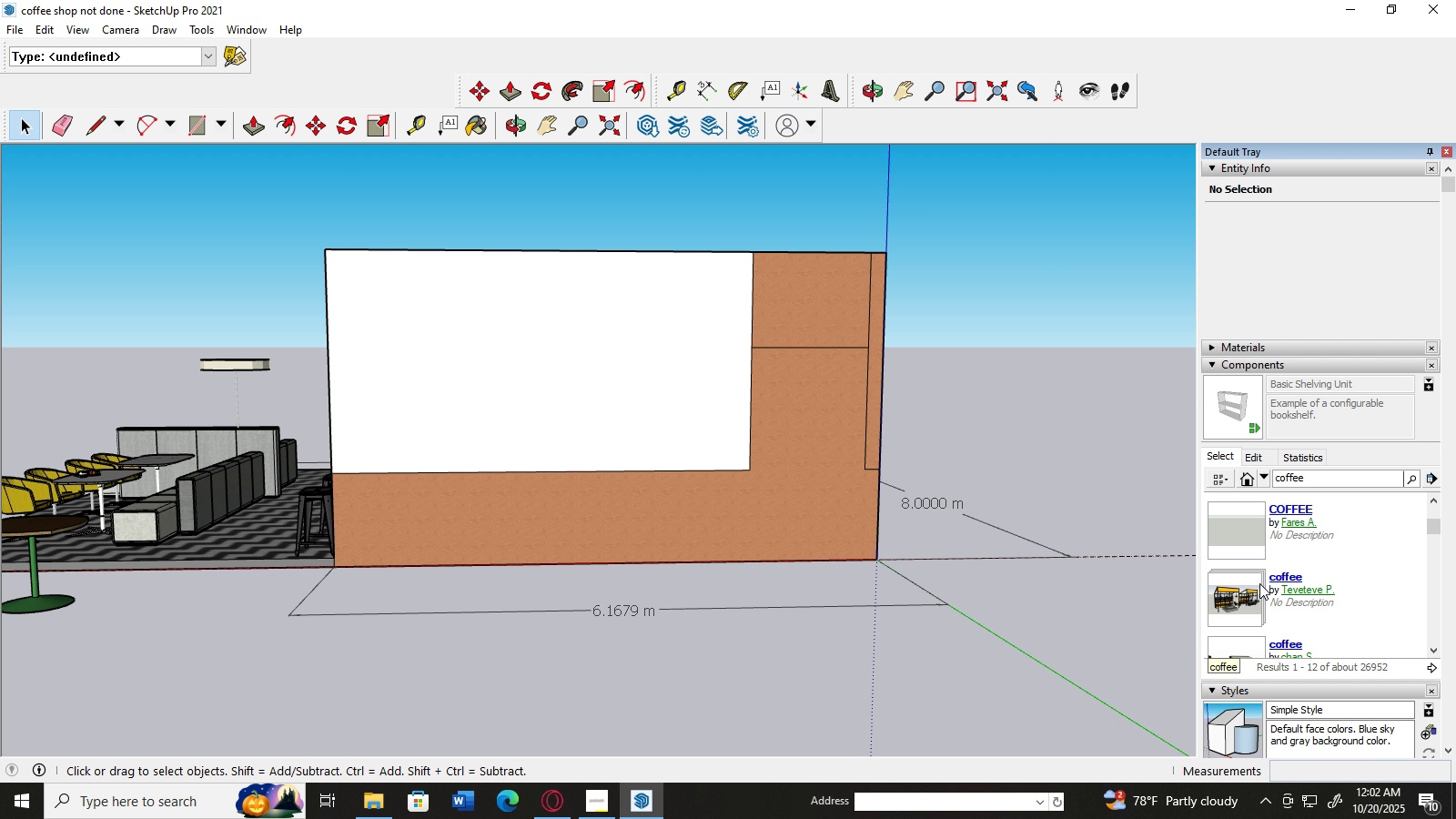 
scroll: coordinate [1259, 583], scroll_direction: up, amount: 1.0
 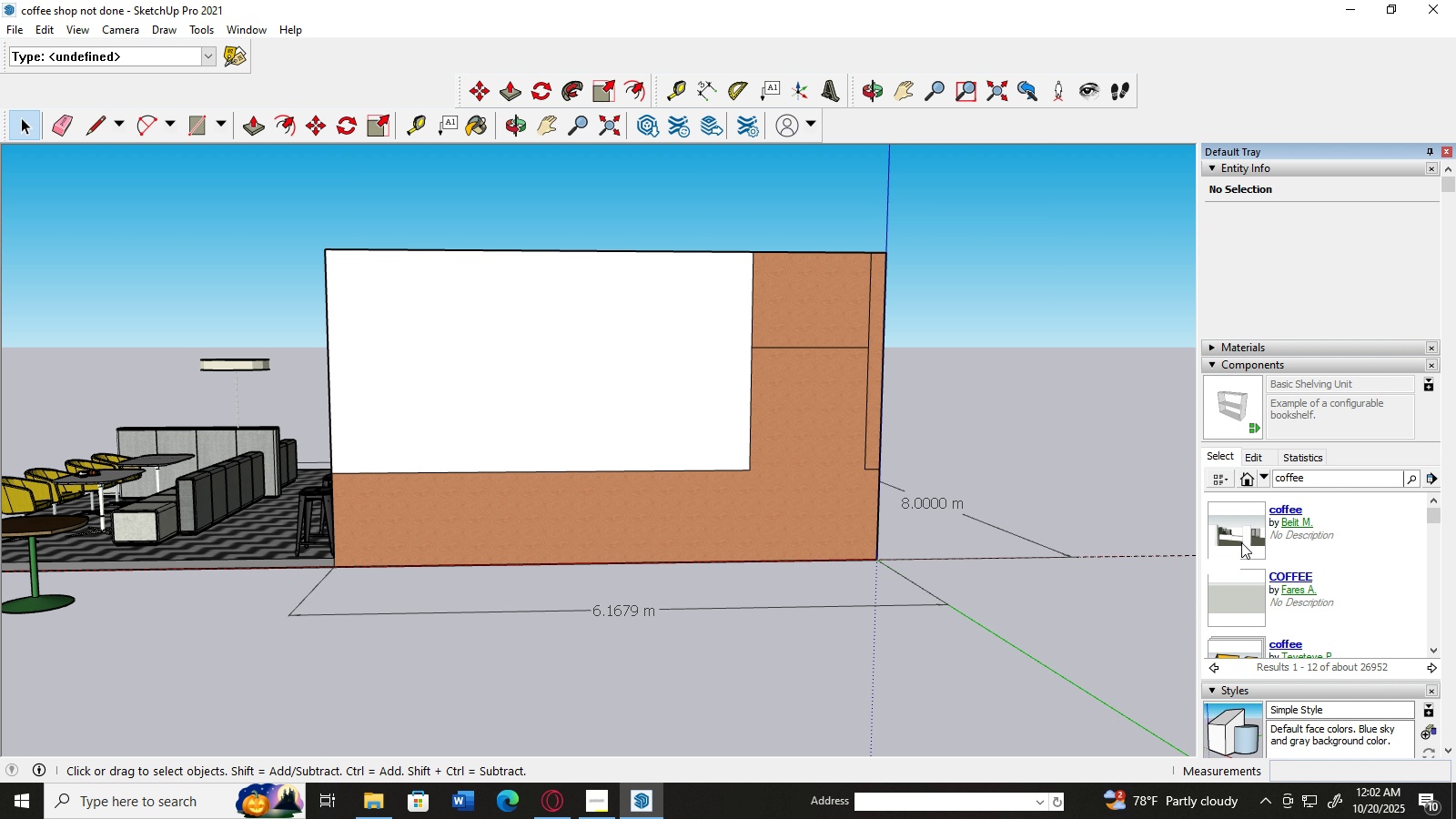 
scroll: coordinate [1324, 602], scroll_direction: down, amount: 5.0
 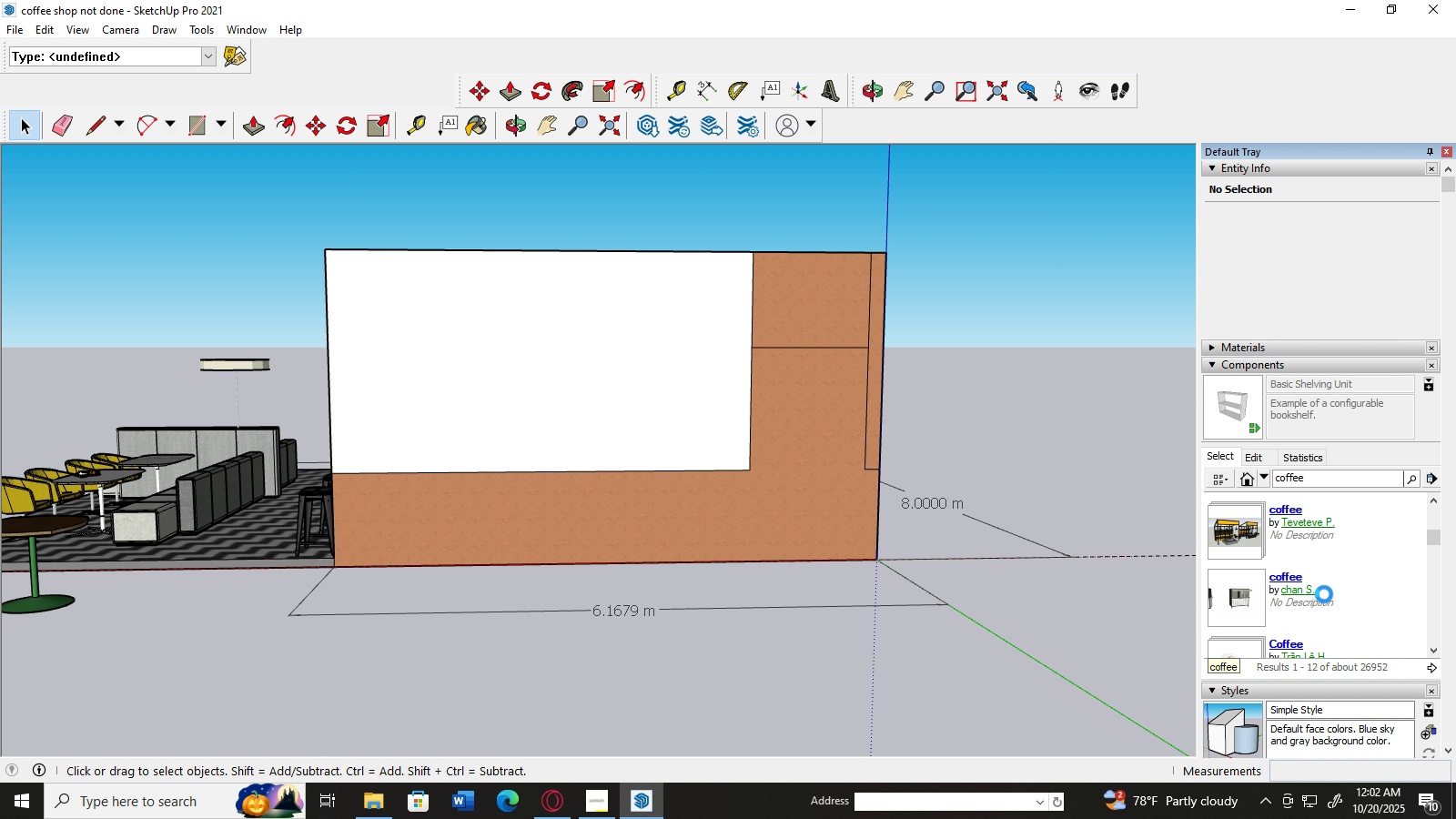 
scroll: coordinate [1324, 595], scroll_direction: up, amount: 3.0
 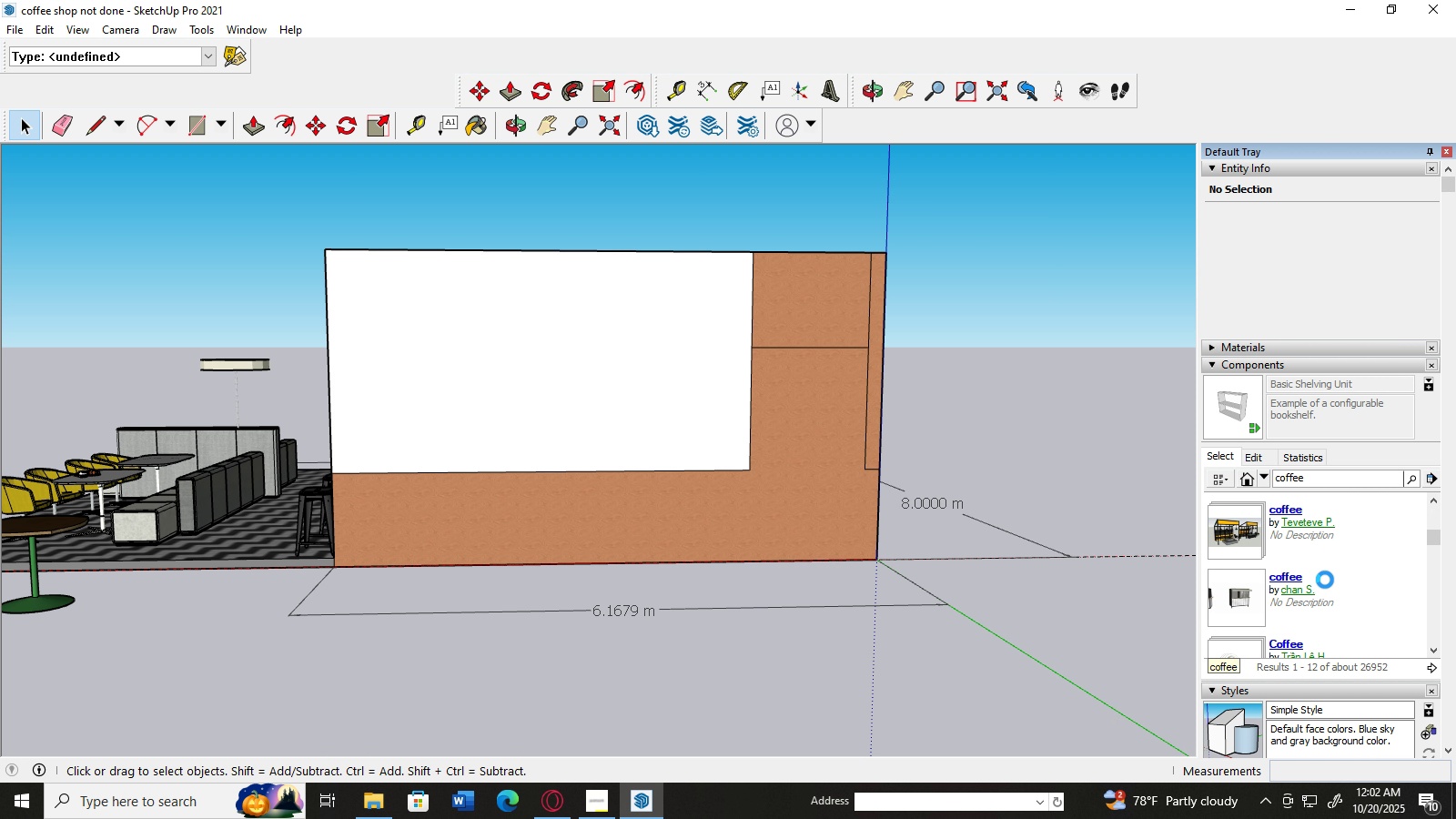 
scroll: coordinate [1325, 573], scroll_direction: down, amount: 6.0
 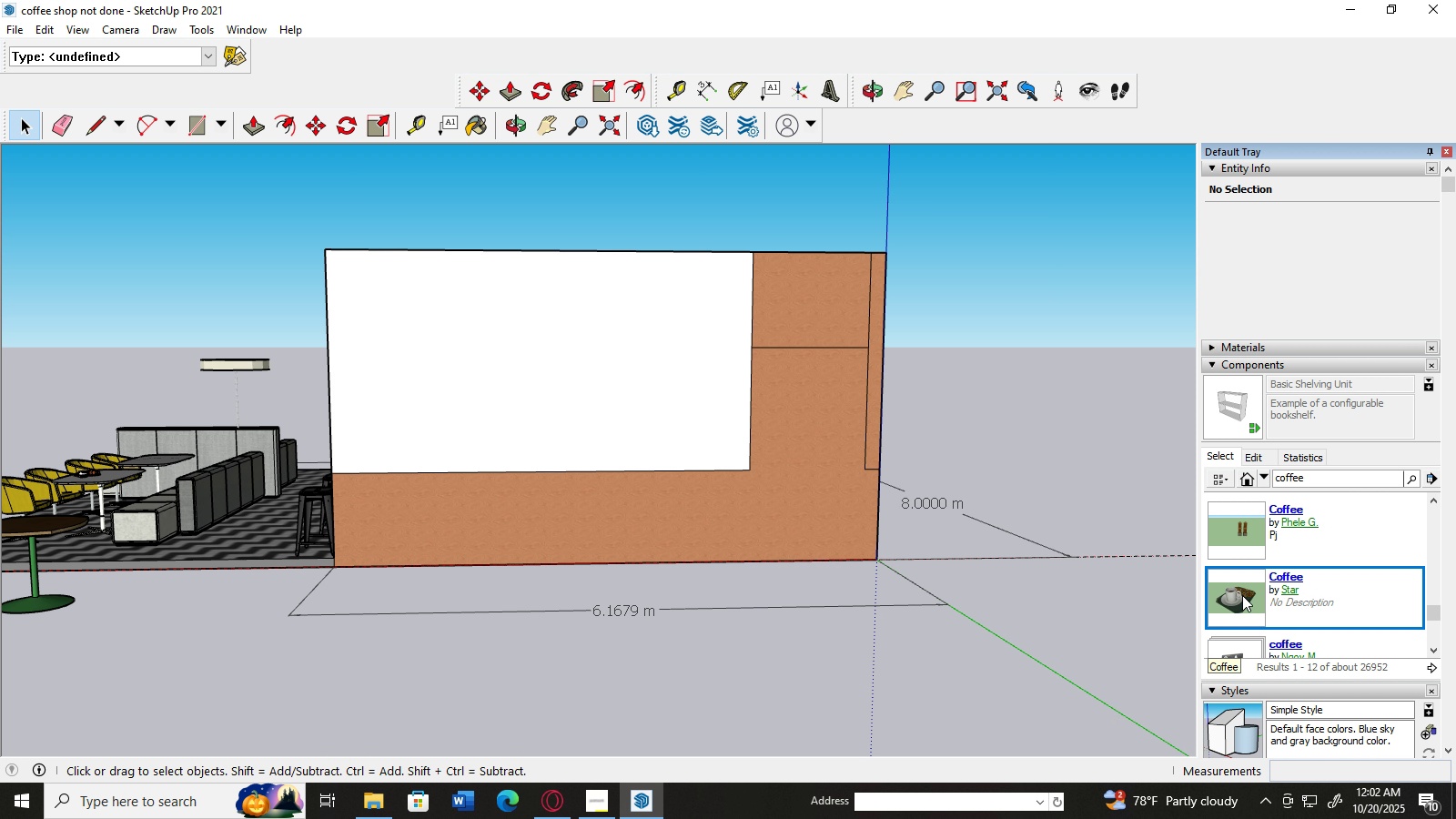 
left_click([1242, 595])
 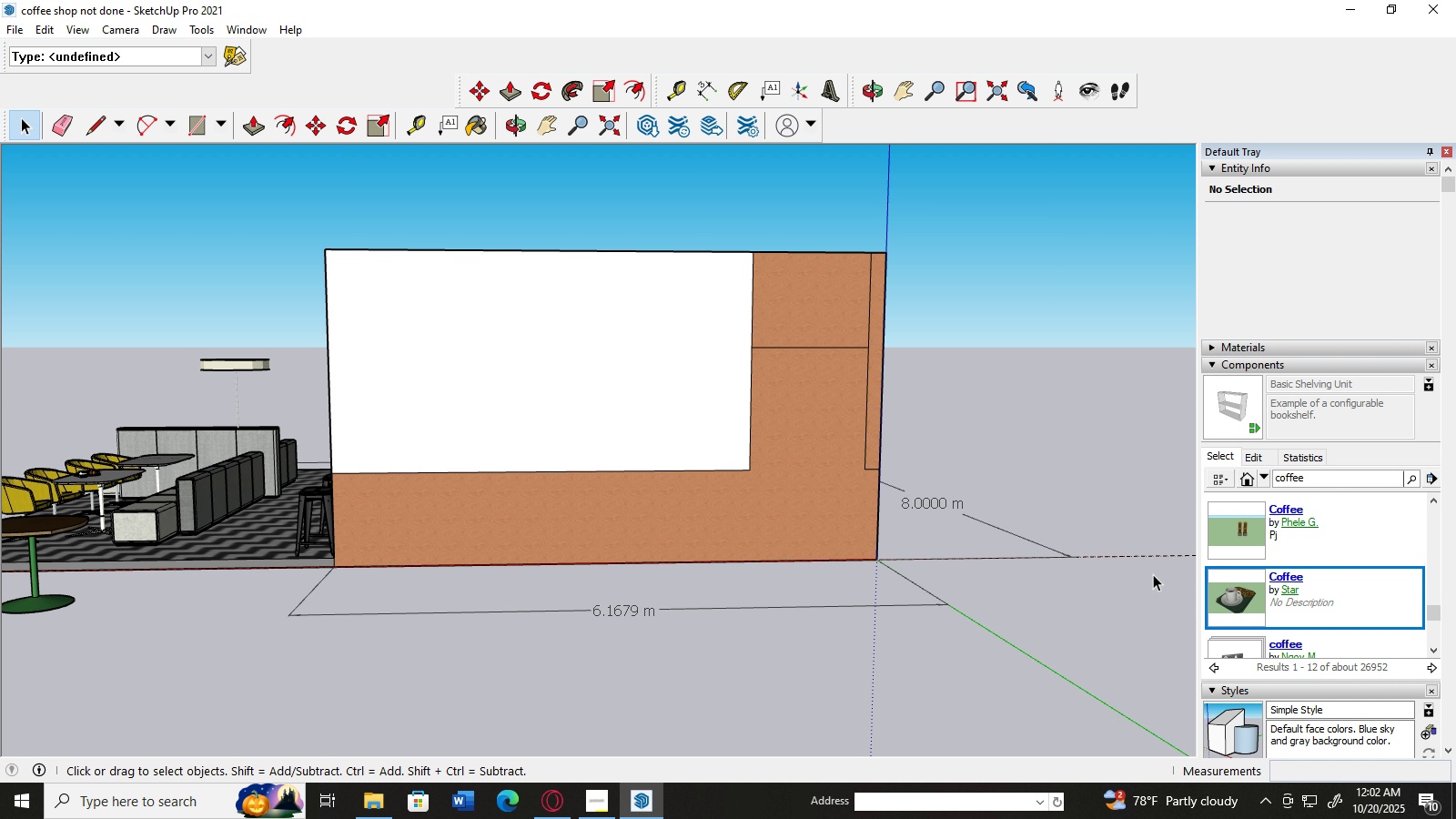 
scroll: coordinate [1240, 564], scroll_direction: down, amount: 2.0
 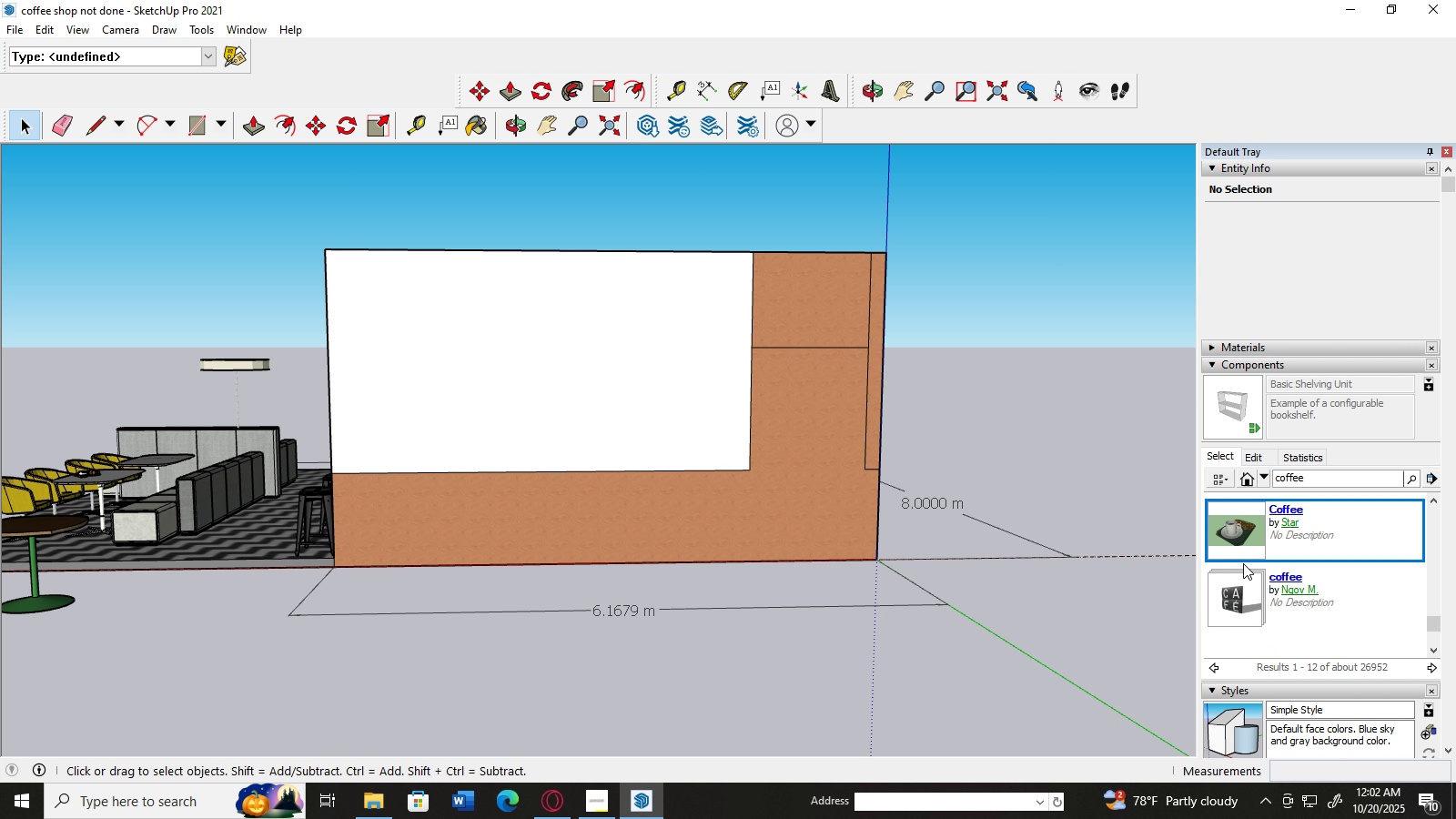 
scroll: coordinate [1243, 563], scroll_direction: up, amount: 1.0
 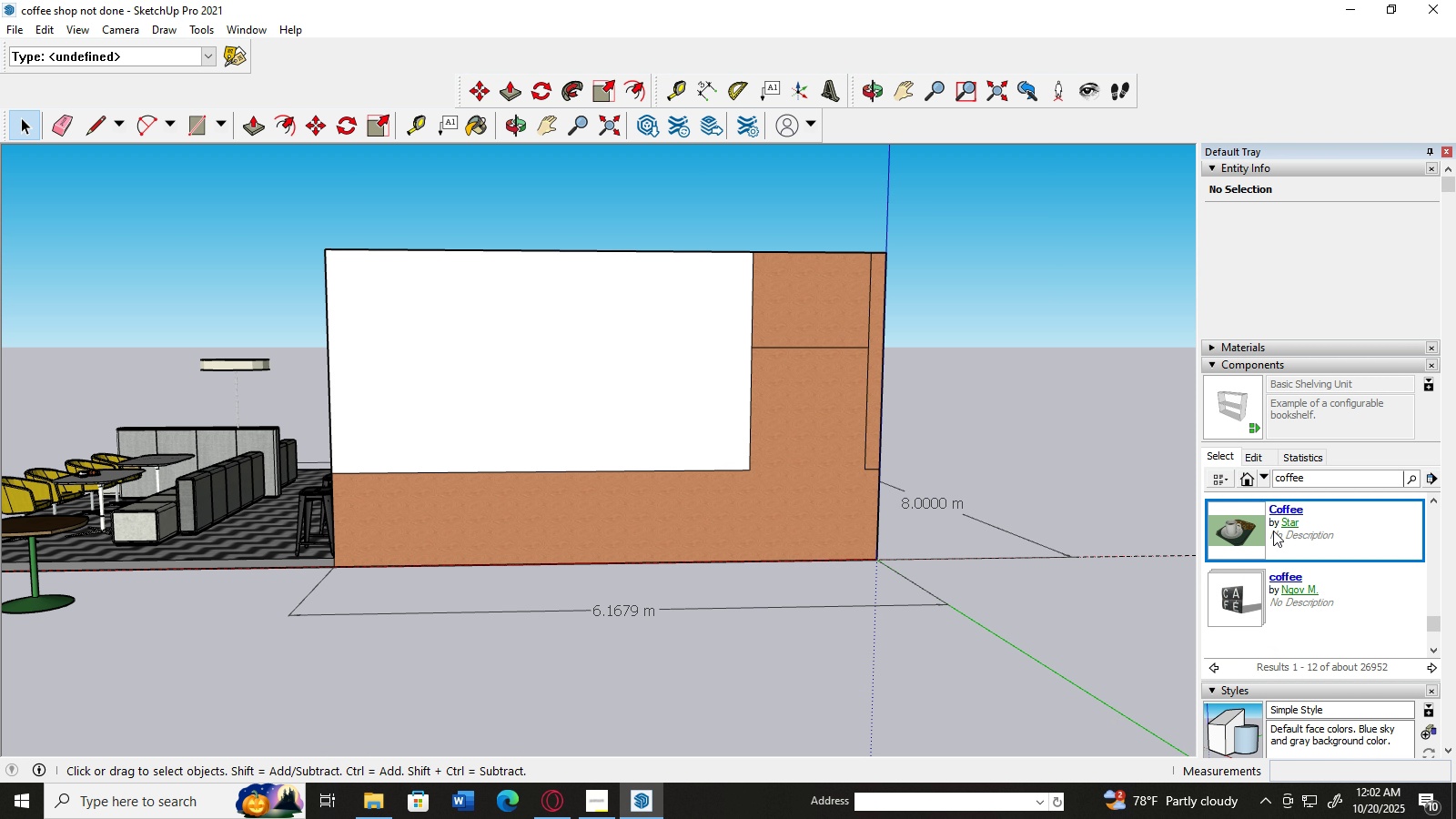 
left_click([1235, 532])
 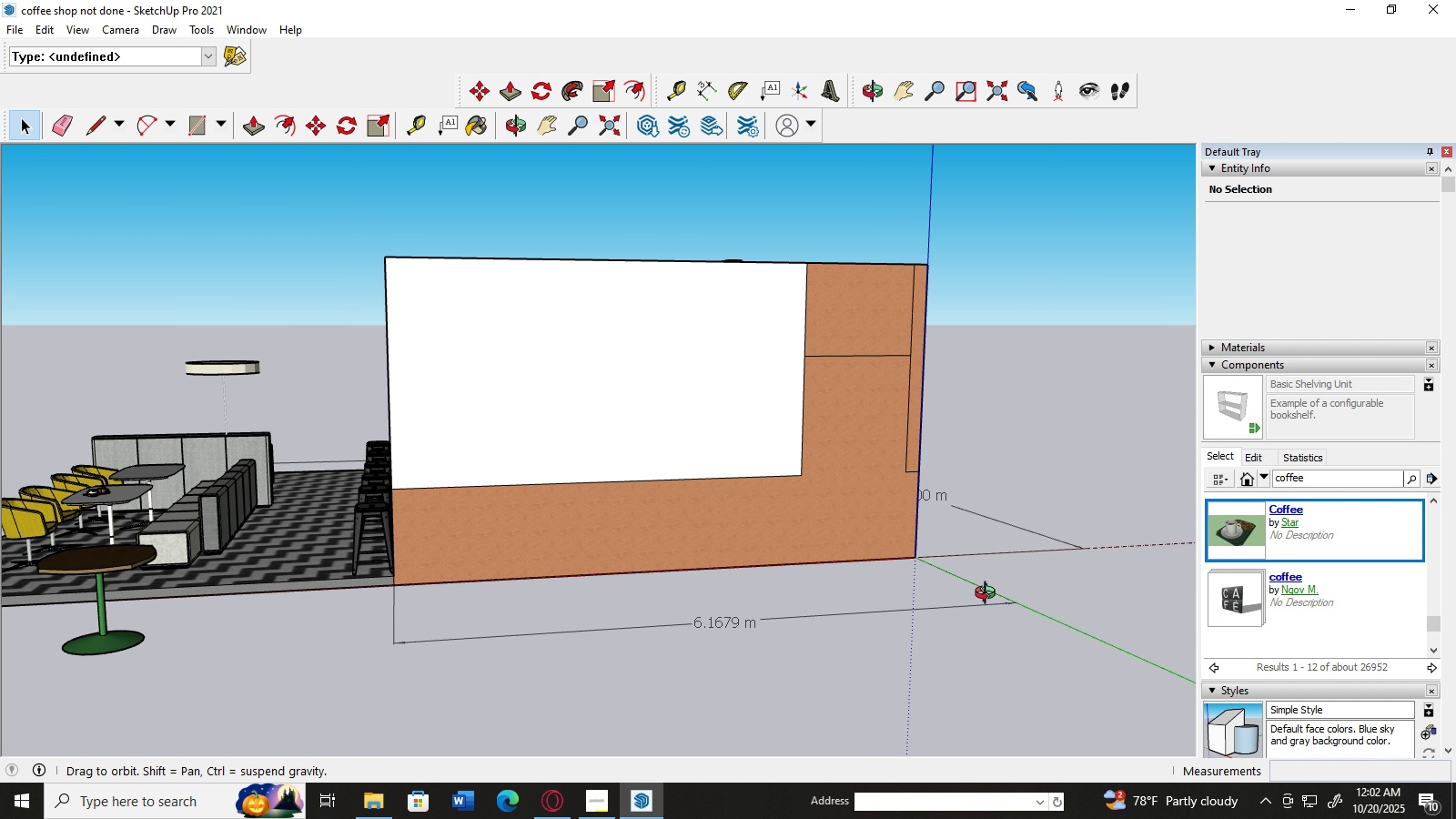 
scroll: coordinate [906, 571], scroll_direction: down, amount: 1.0
 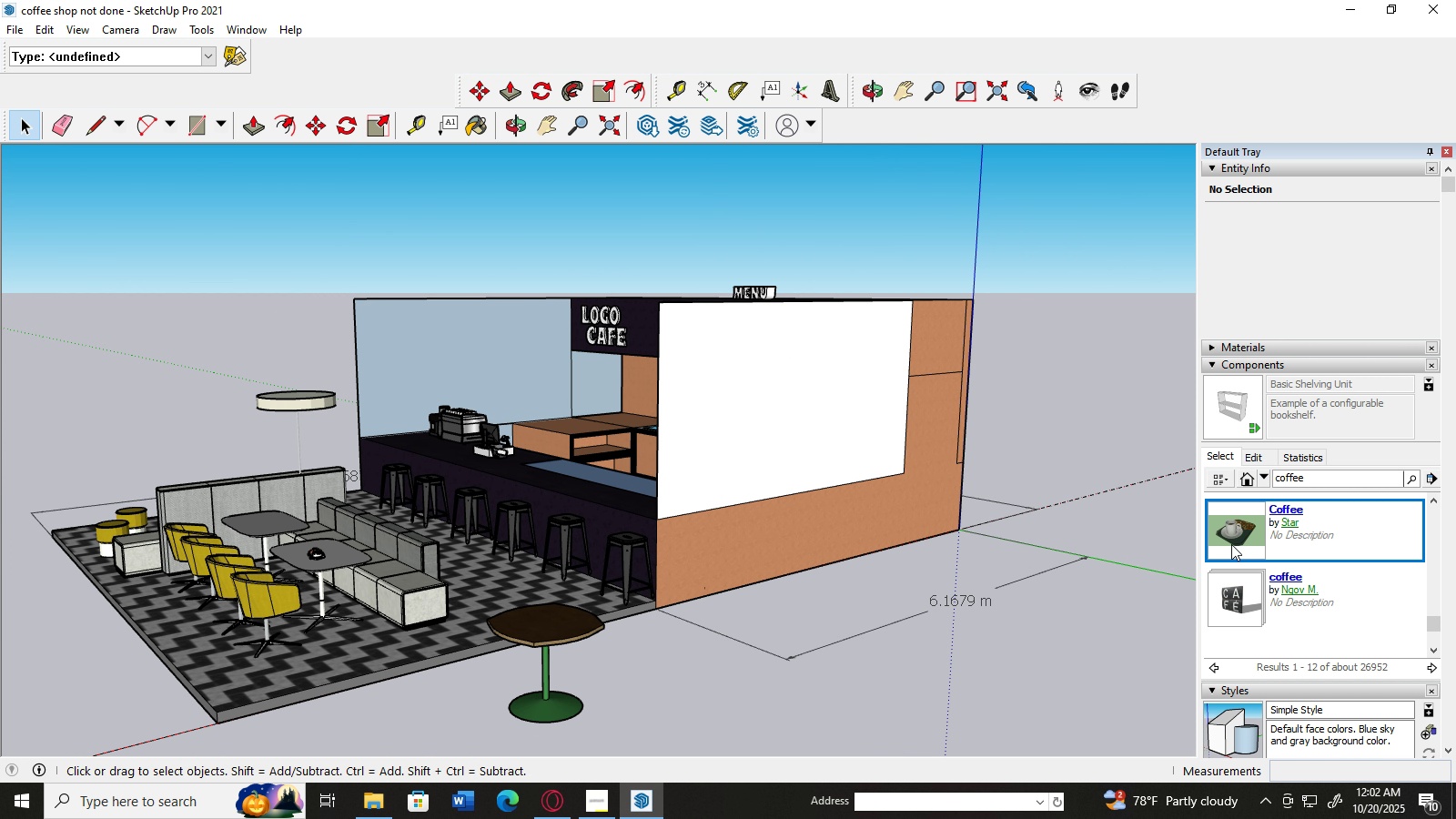 
left_click_drag(start_coordinate=[1232, 537], to_coordinate=[889, 623])
 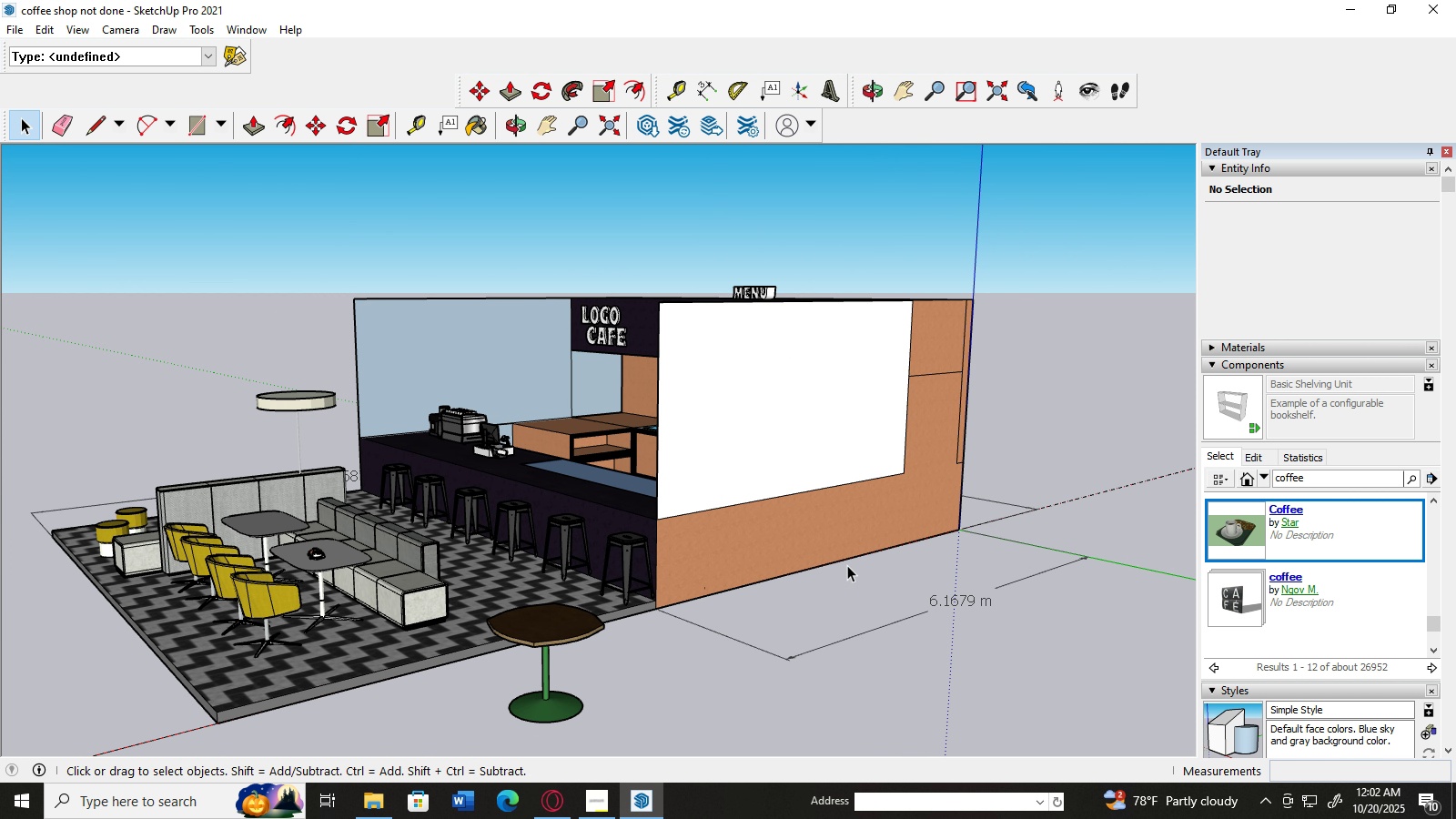 
scroll: coordinate [846, 565], scroll_direction: down, amount: 1.0
 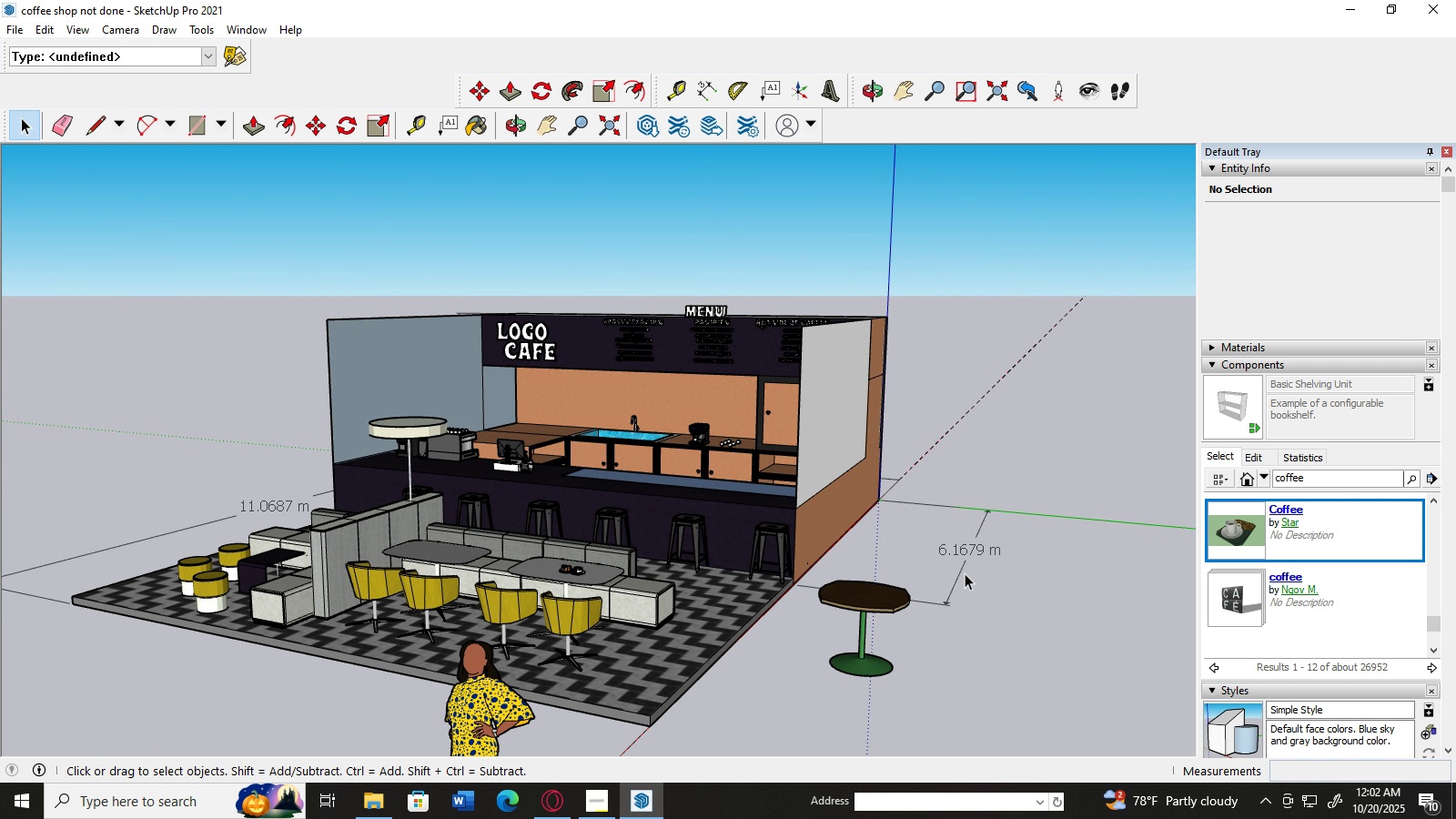 
scroll: coordinate [782, 548], scroll_direction: up, amount: 2.0
 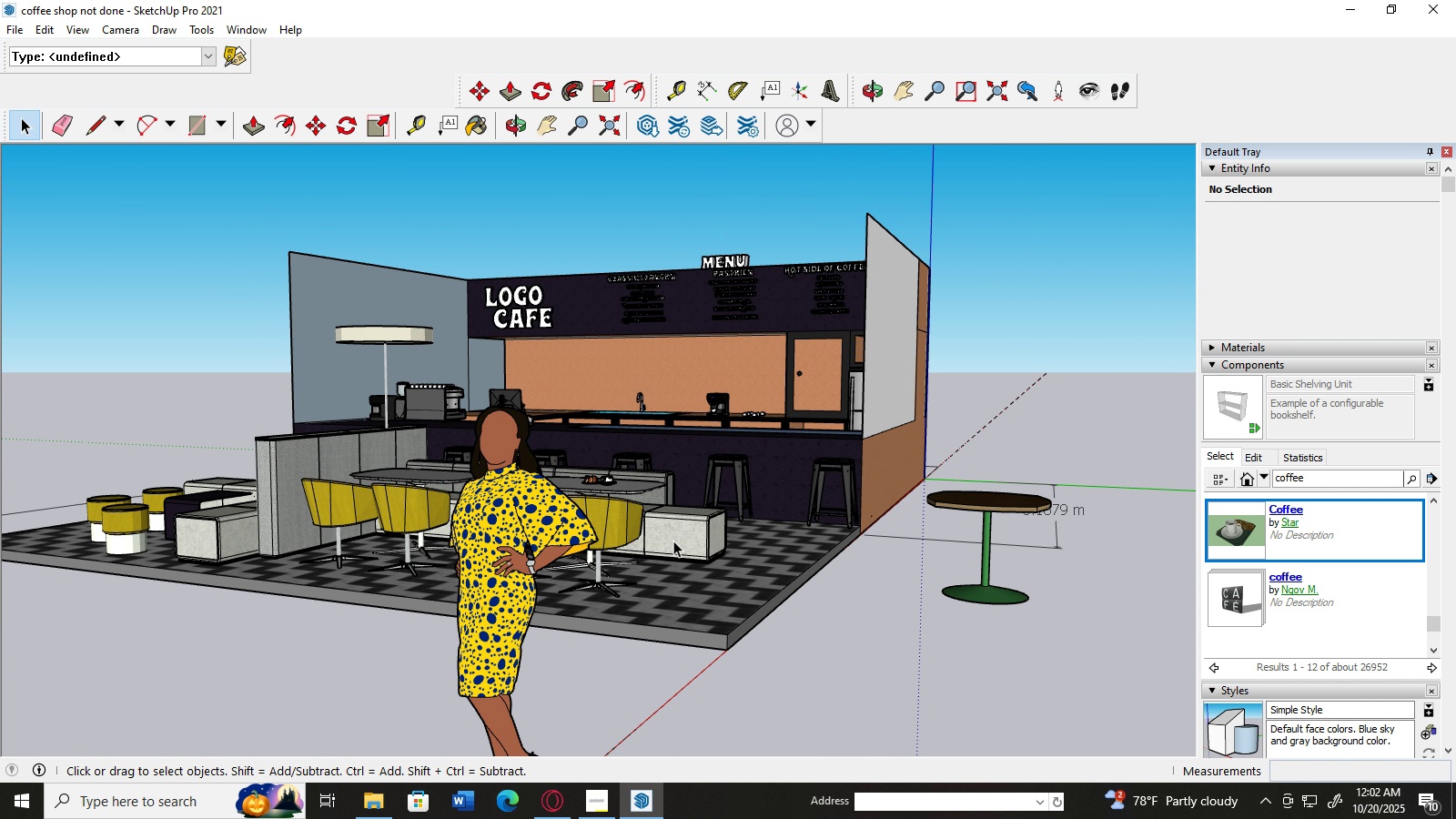 
left_click([511, 578])
 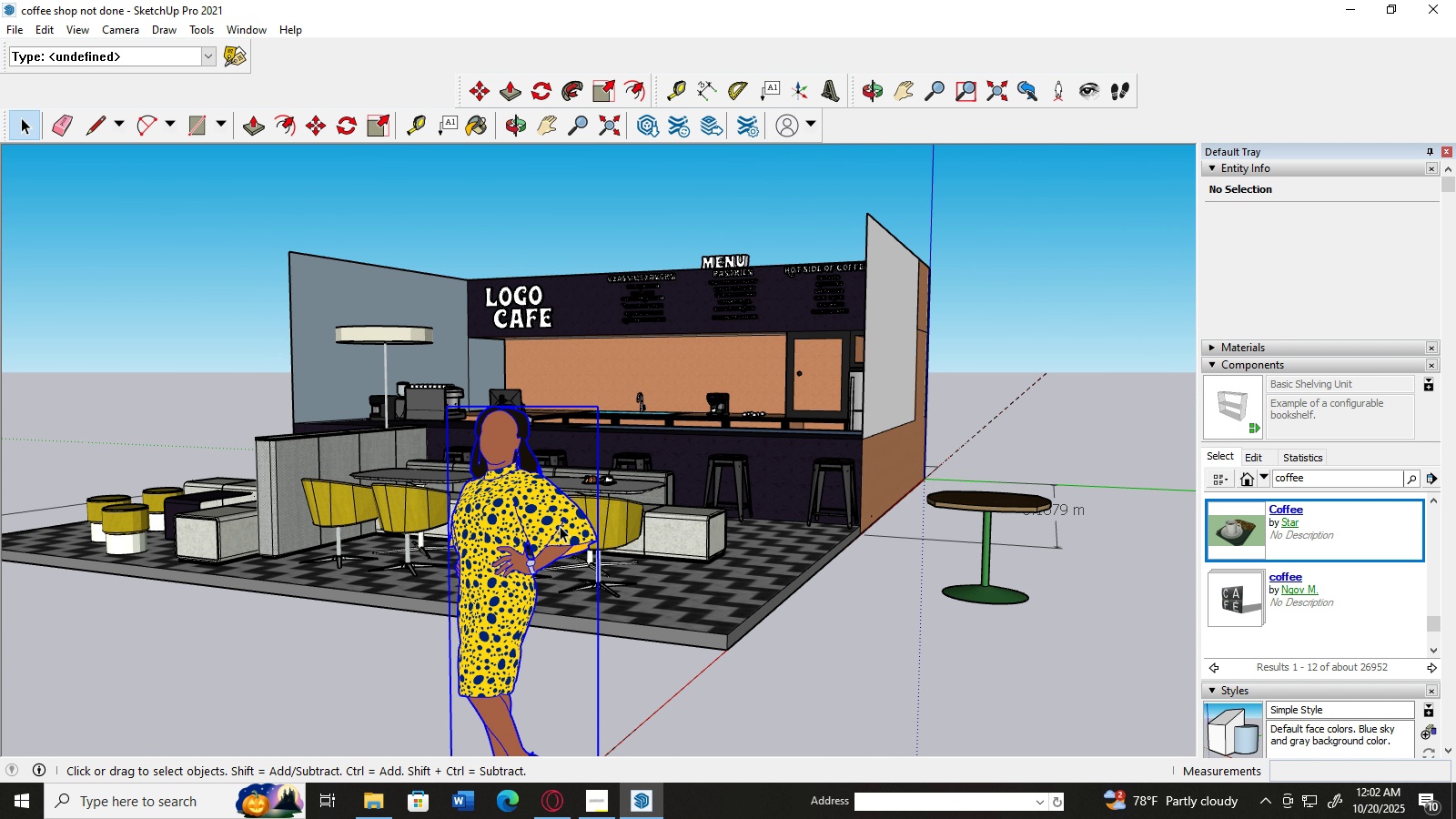 
scroll: coordinate [1006, 426], scroll_direction: down, amount: 10.0
 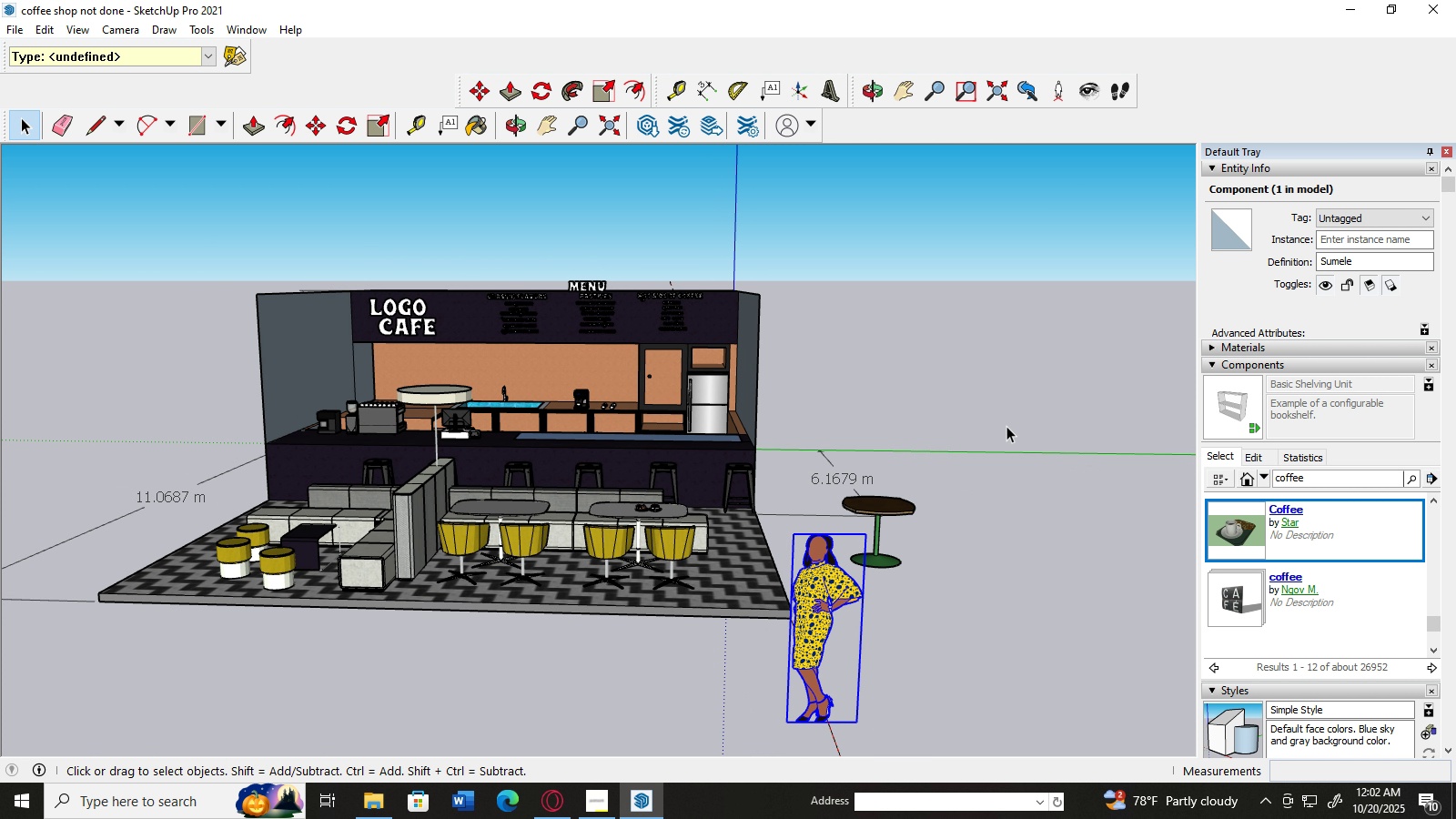 
scroll: coordinate [1006, 426], scroll_direction: up, amount: 2.0
 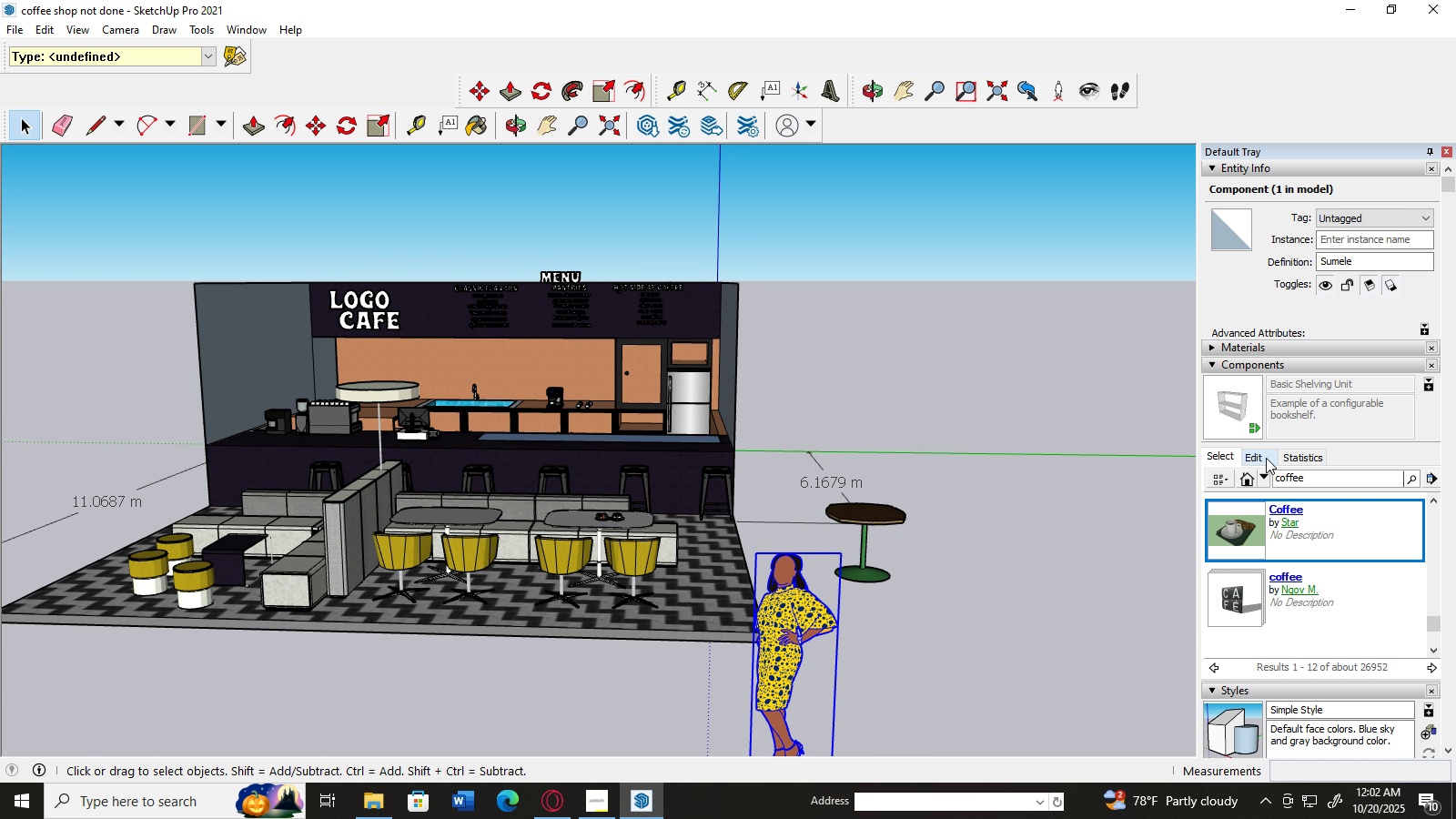 
left_click([1295, 457])
 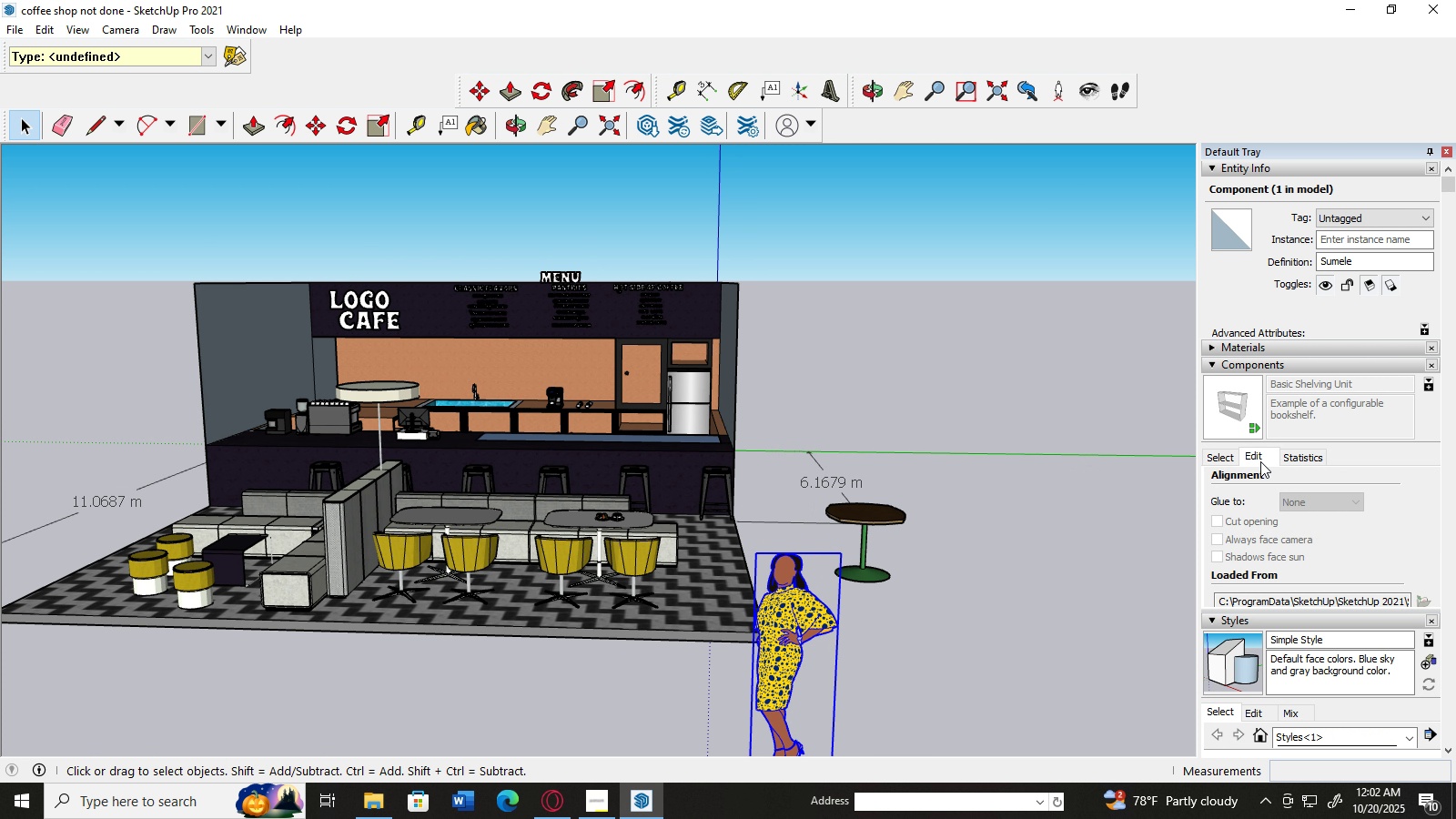 
left_click([1260, 461])
 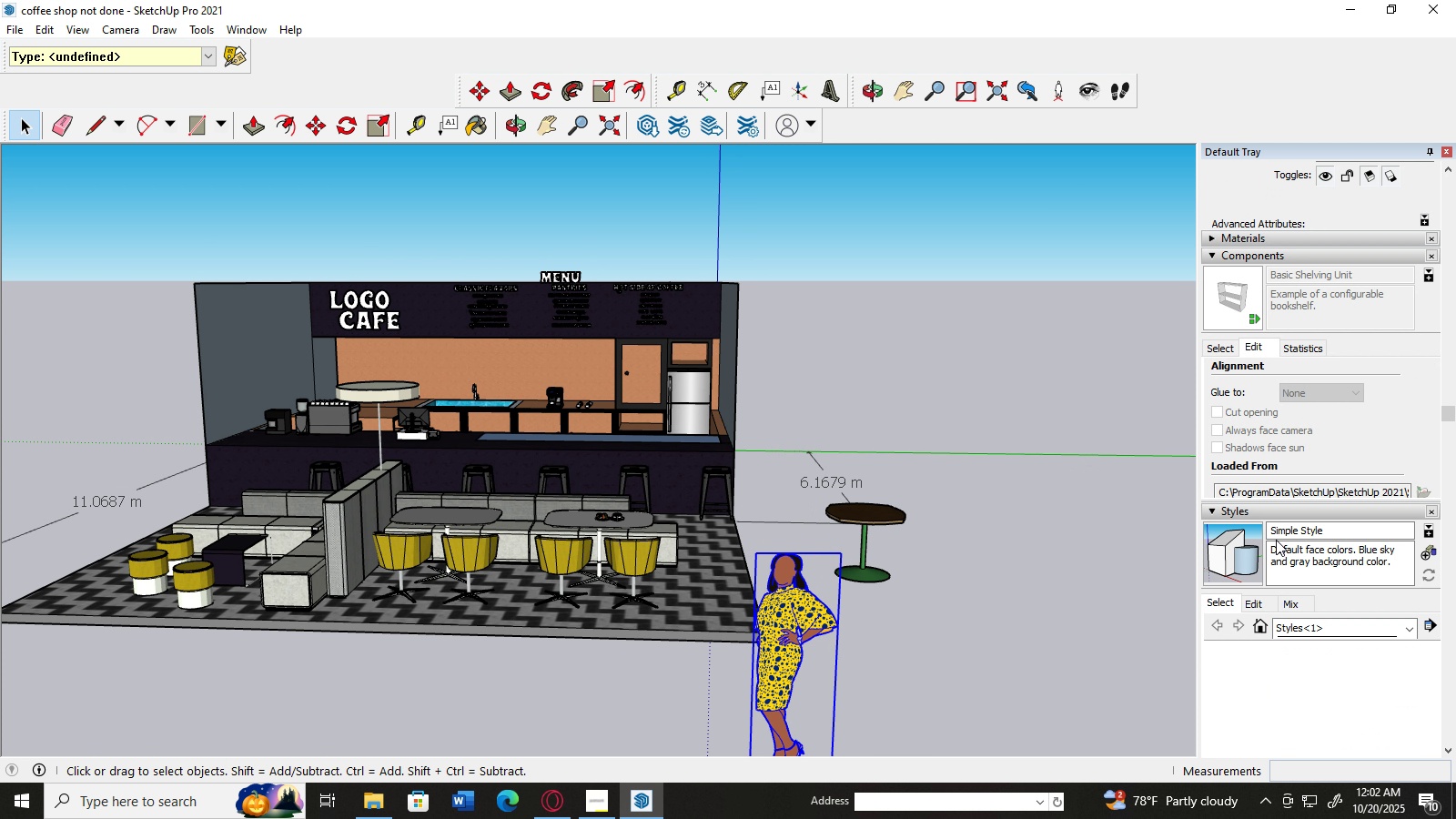 
scroll: coordinate [1276, 540], scroll_direction: down, amount: 2.0
 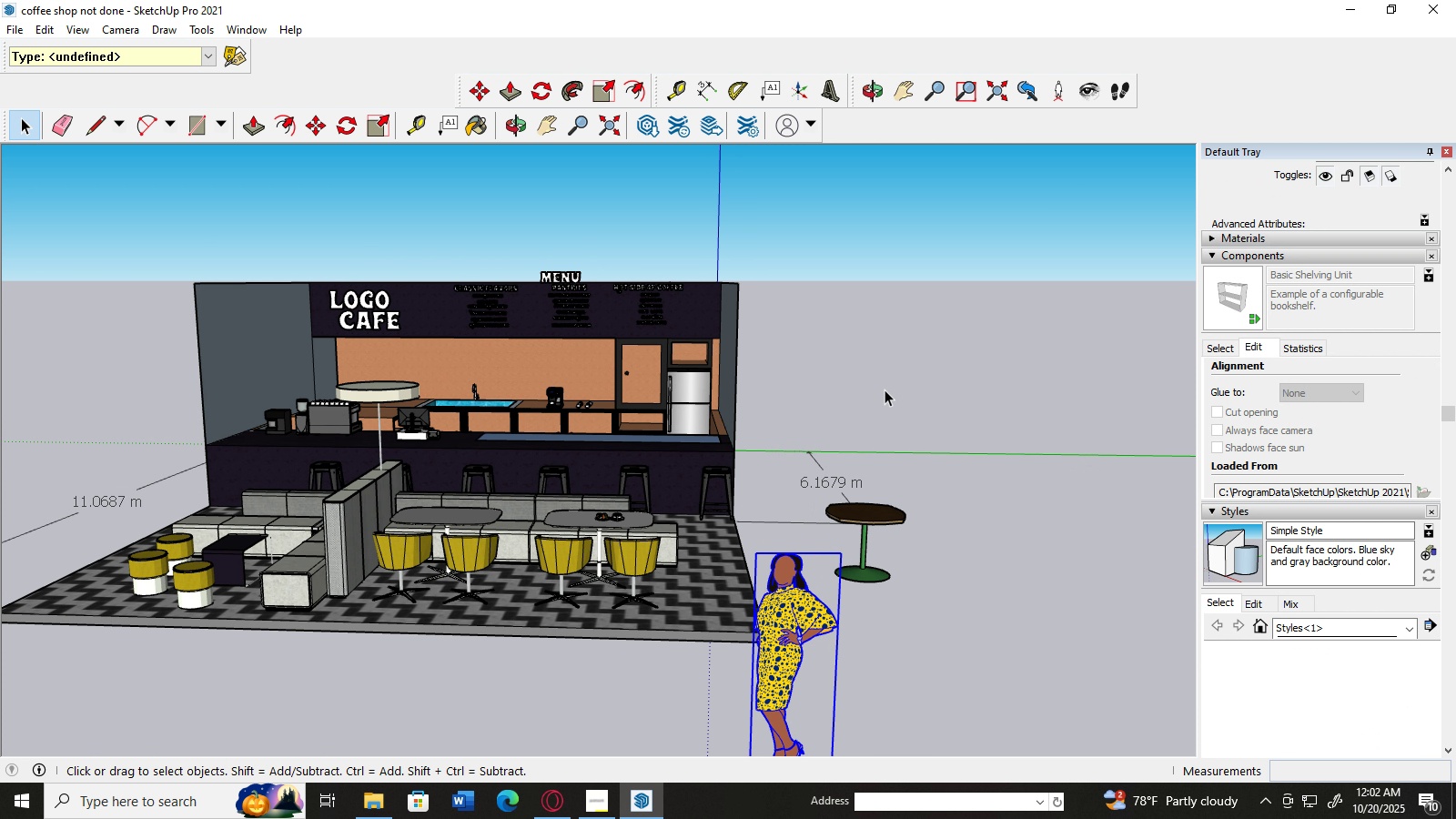 
scroll: coordinate [885, 389], scroll_direction: up, amount: 2.0
 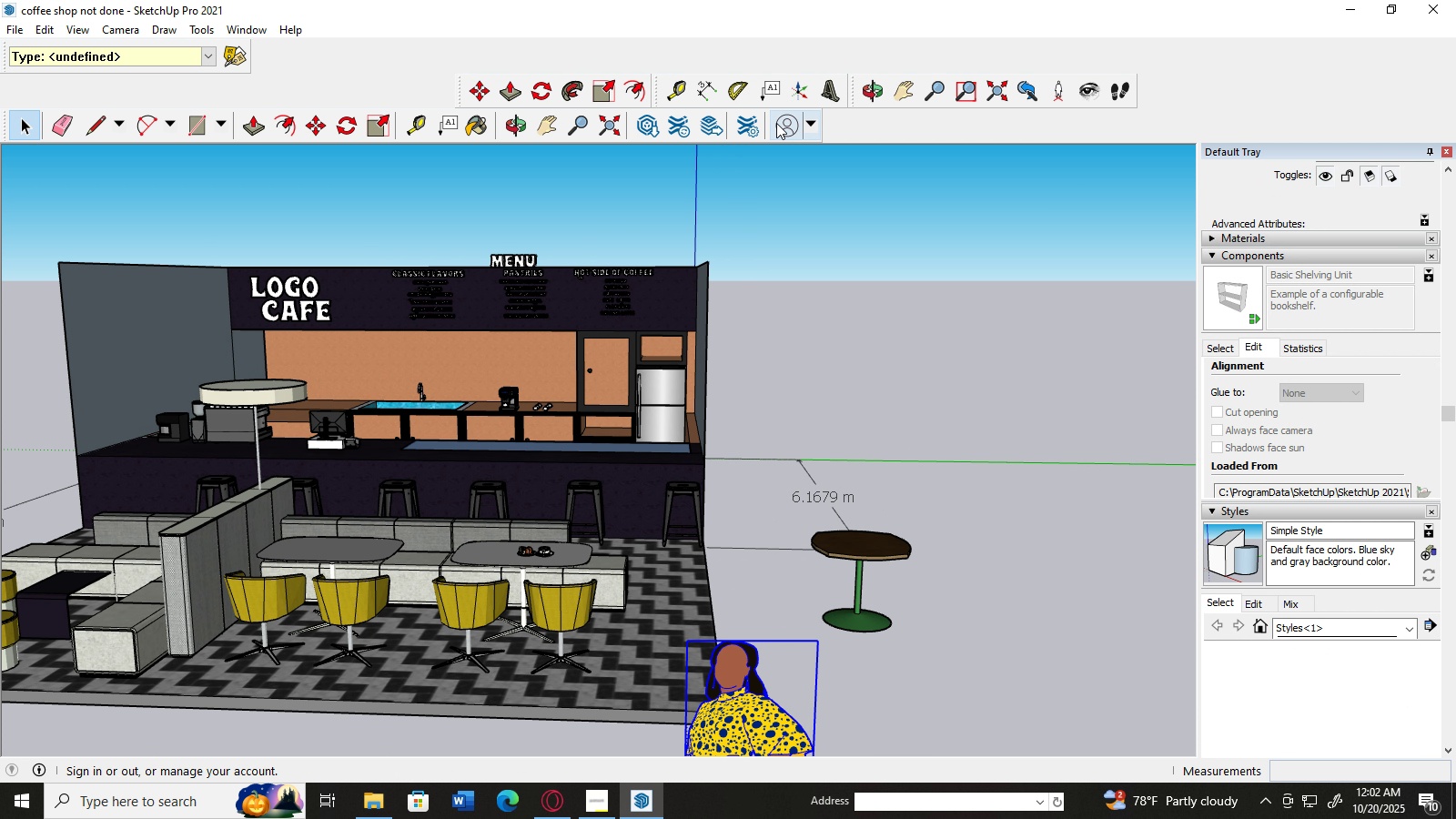 
left_click([776, 123])
 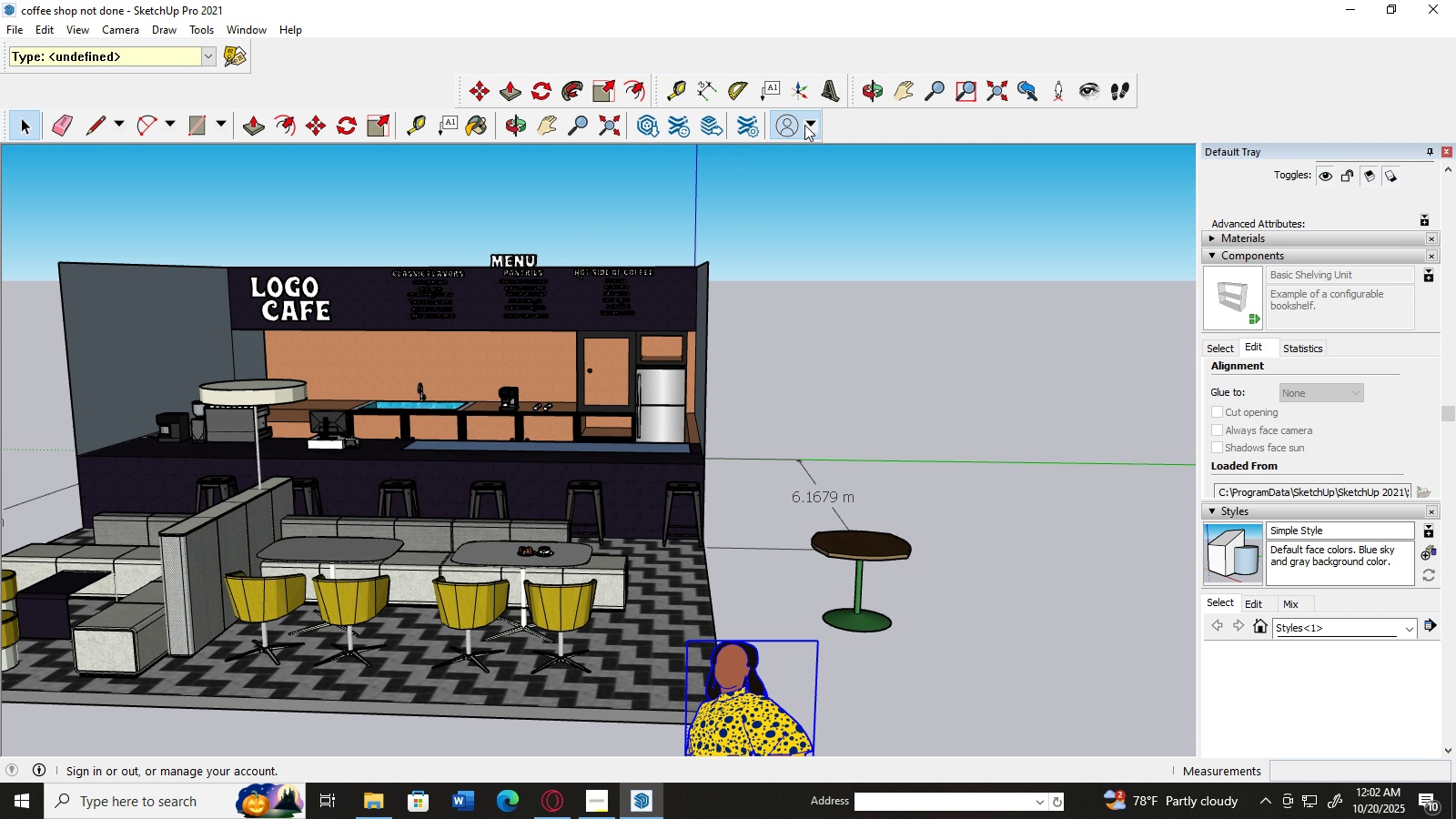 
left_click([804, 125])
 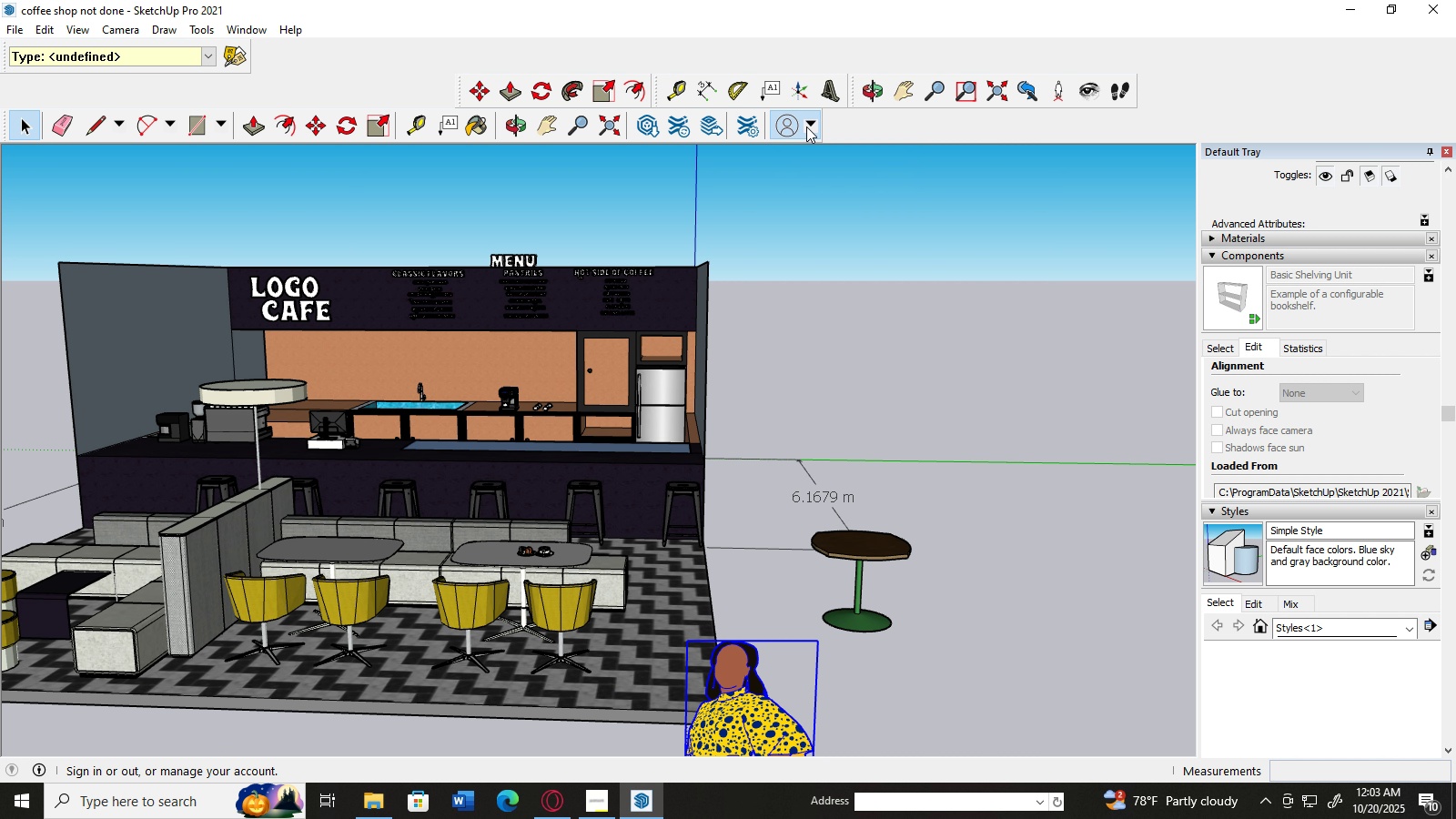 
left_click([806, 126])
 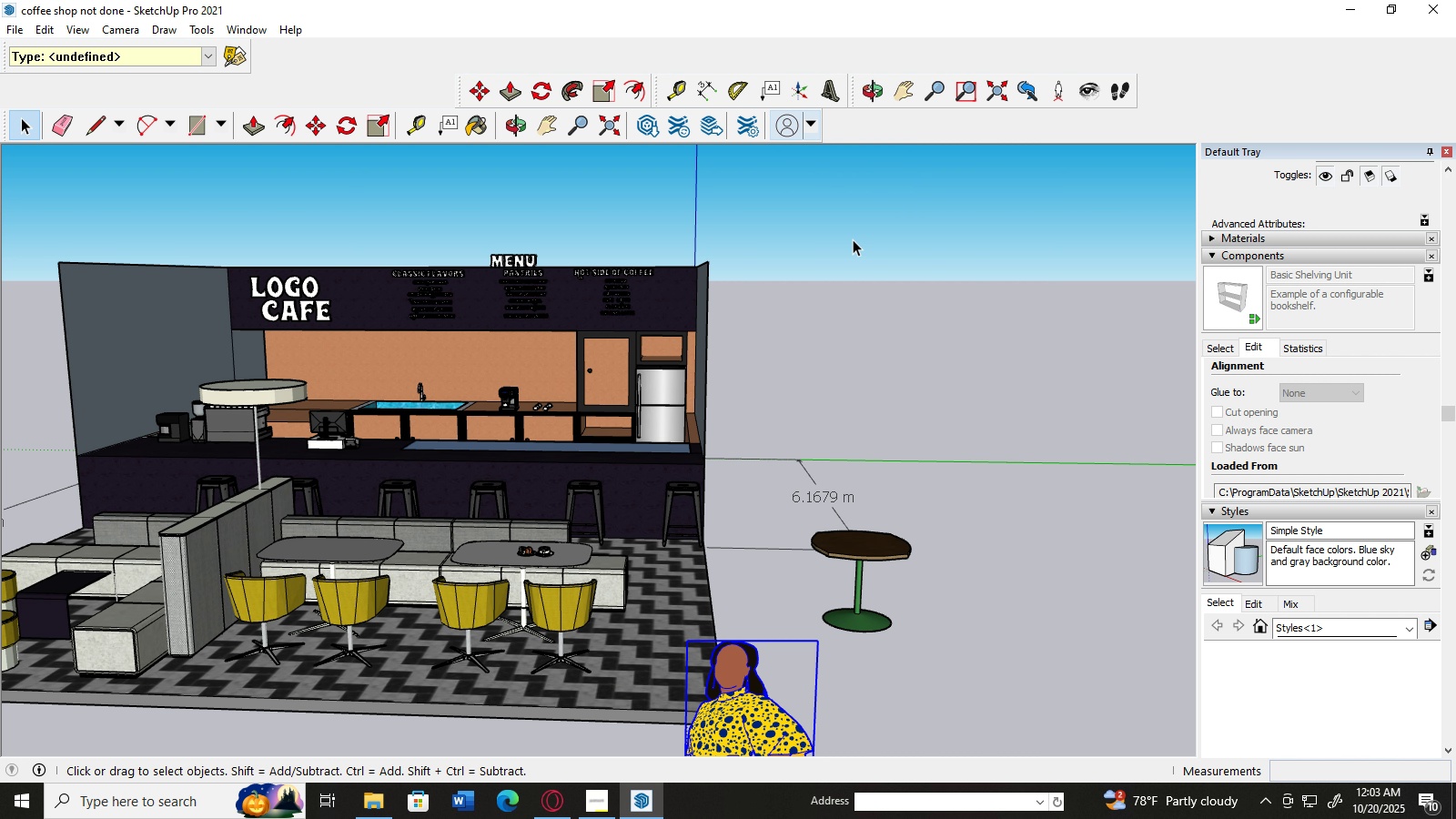 
double_click([853, 239])
 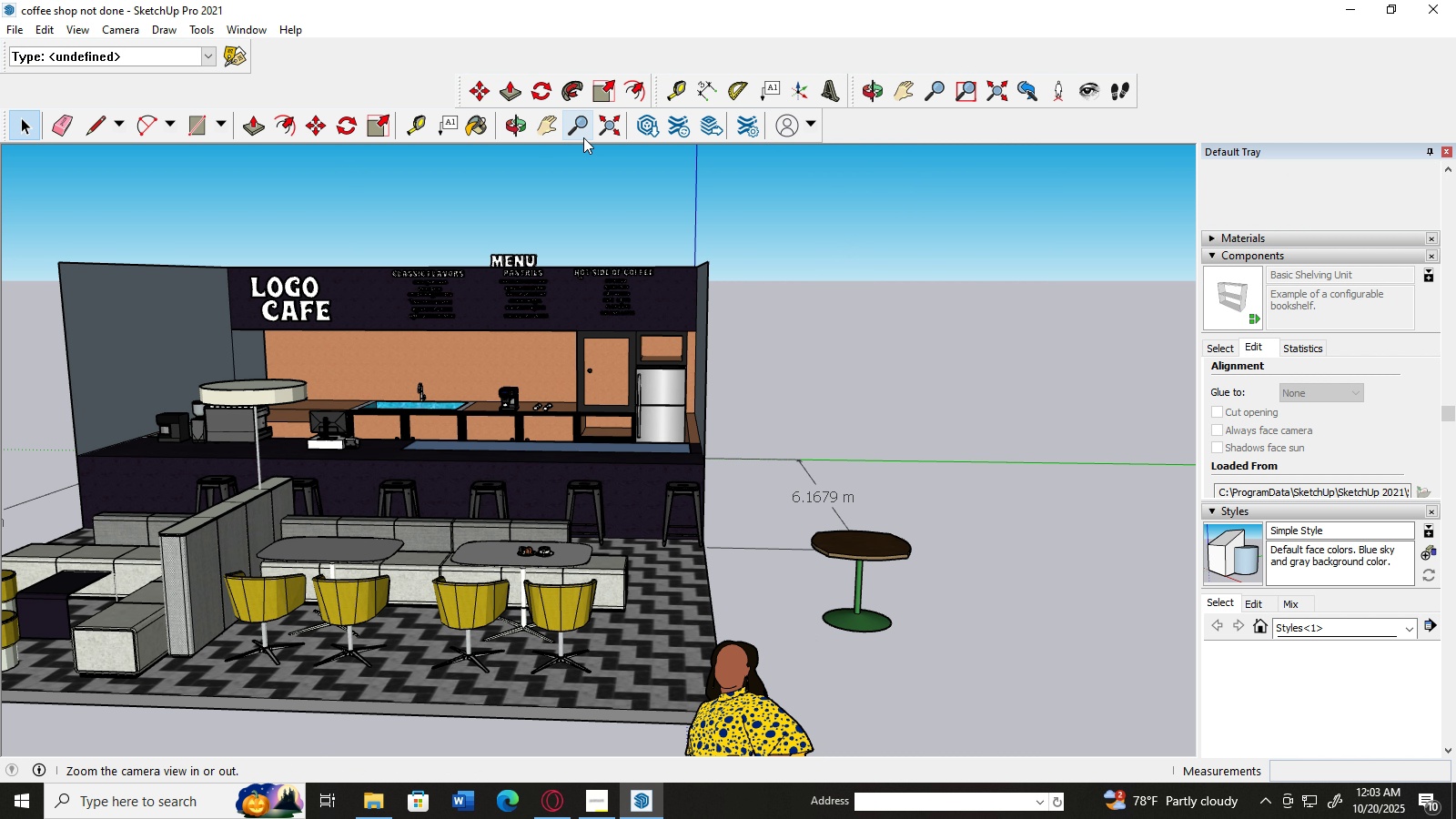 
scroll: coordinate [763, 228], scroll_direction: down, amount: 5.0
 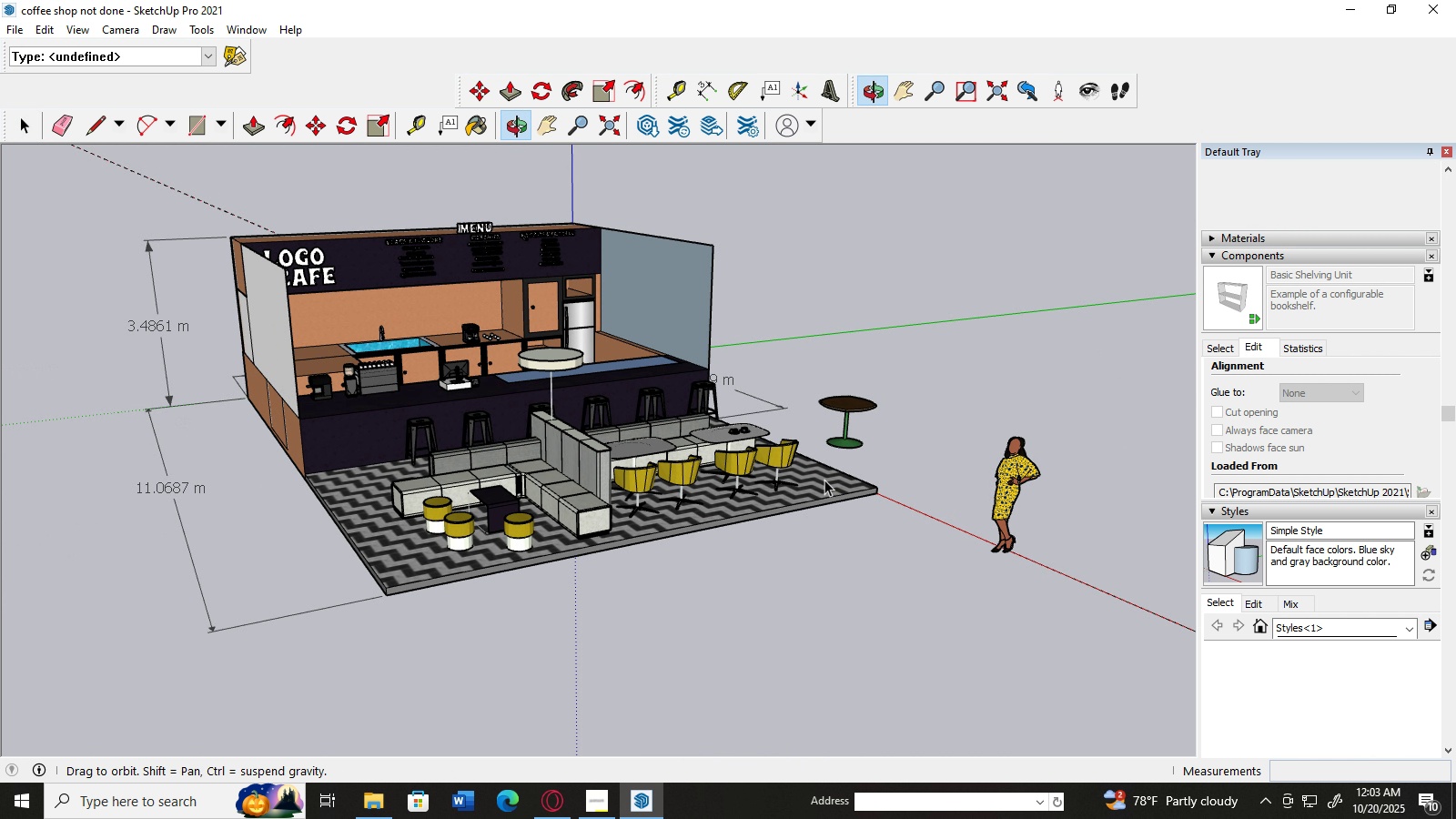 
scroll: coordinate [902, 436], scroll_direction: up, amount: 2.0
 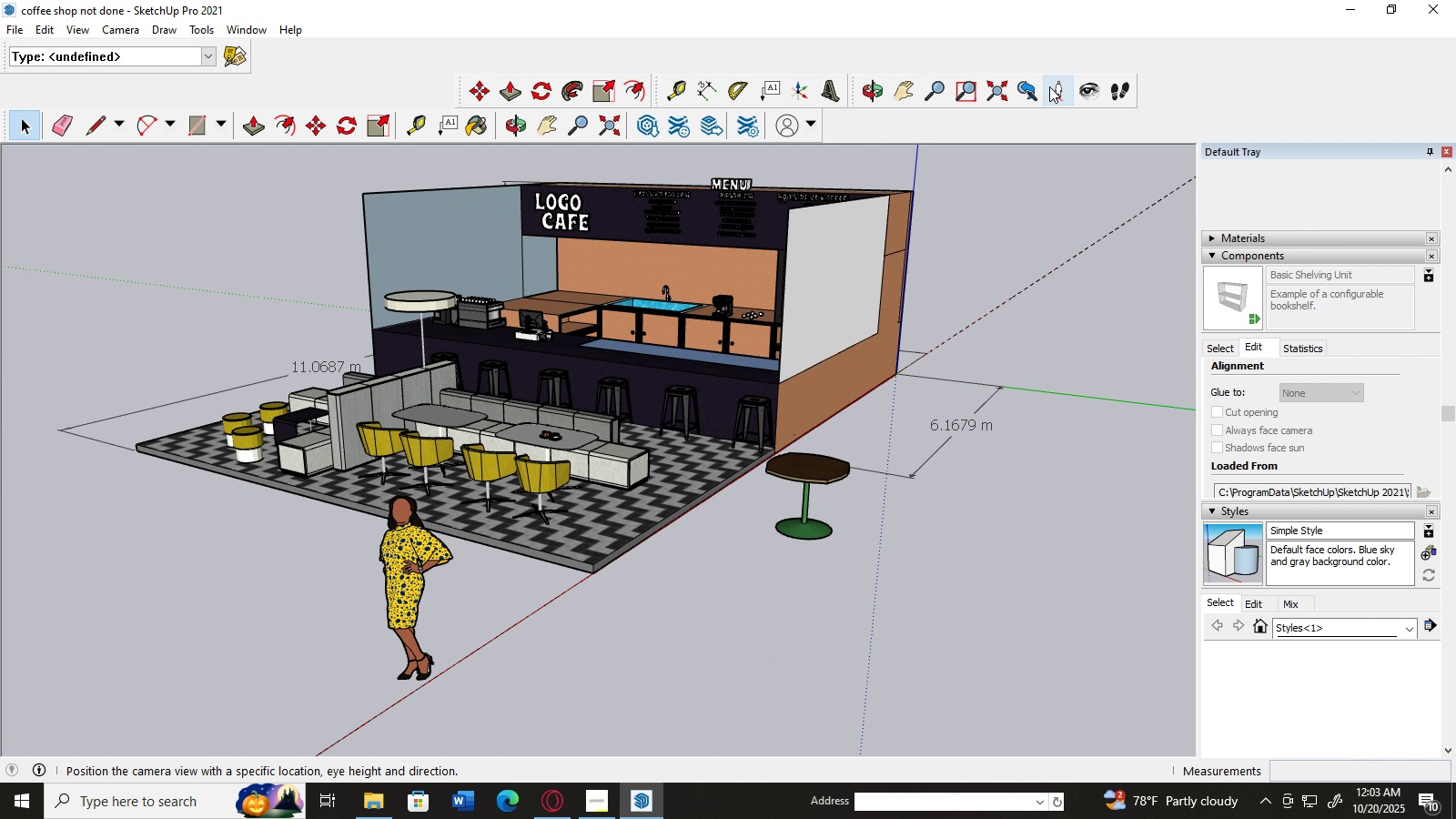 
left_click([1053, 86])
 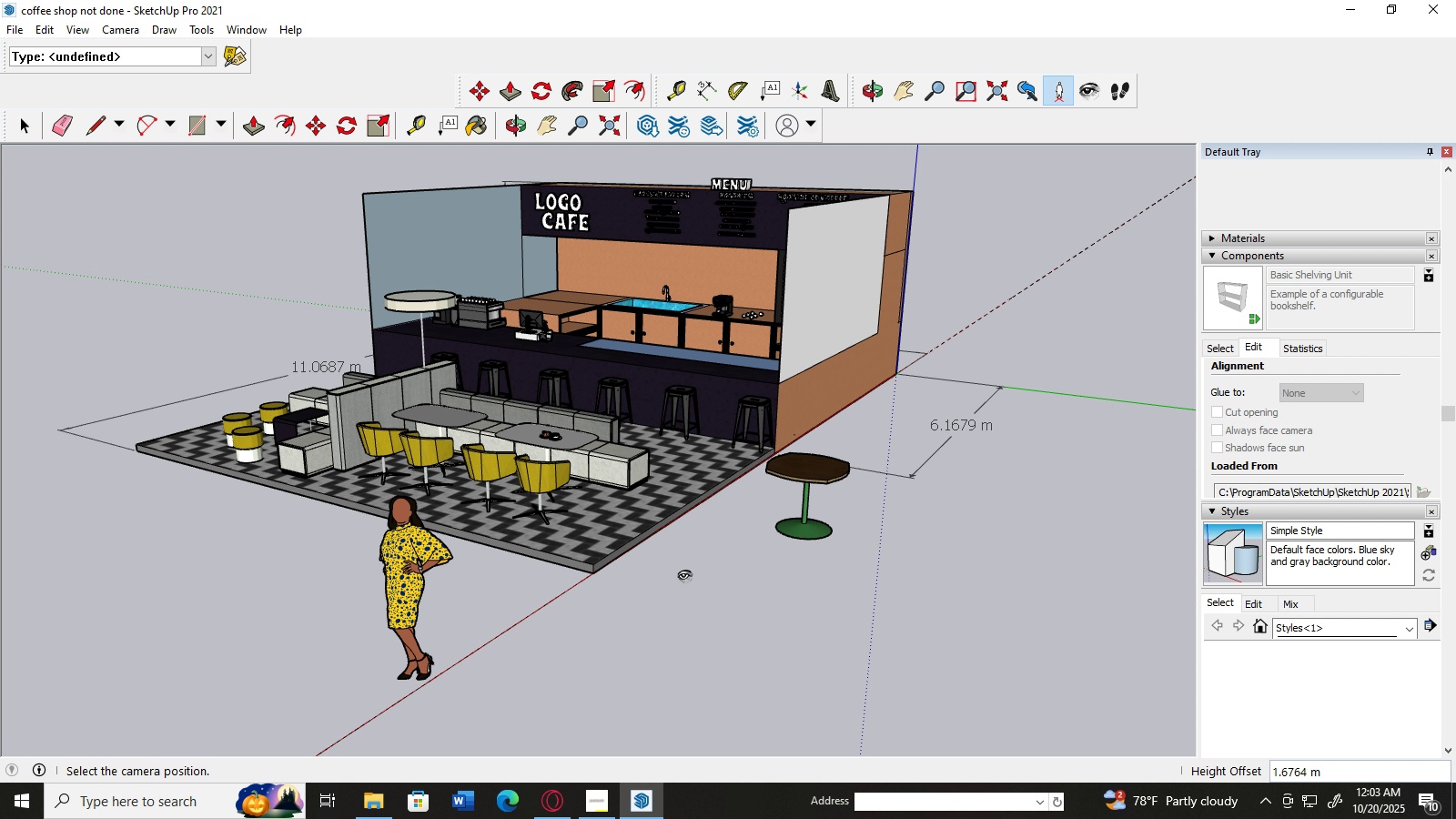 
left_click([685, 576])
 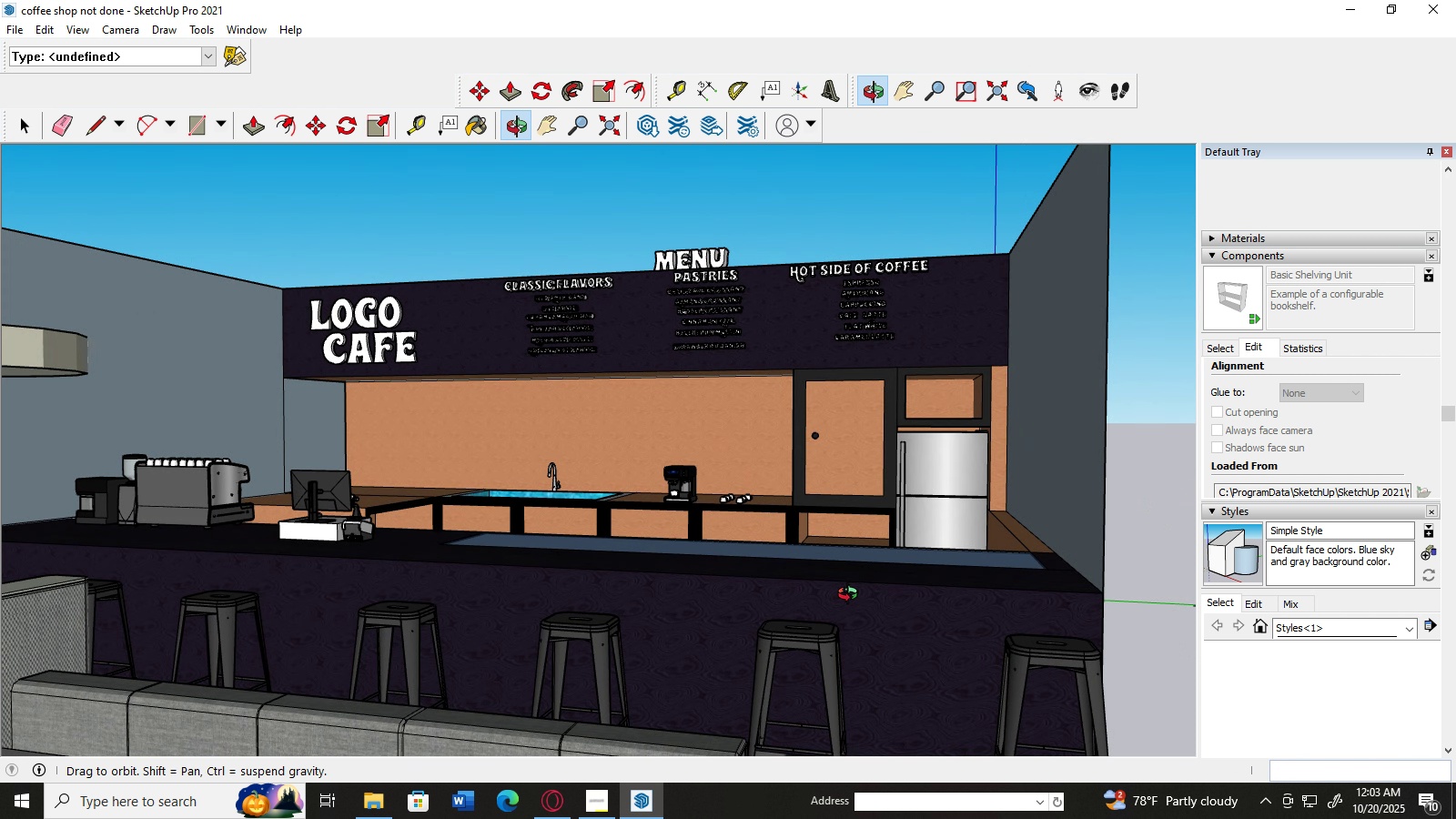 
left_click_drag(start_coordinate=[696, 525], to_coordinate=[797, 531])
 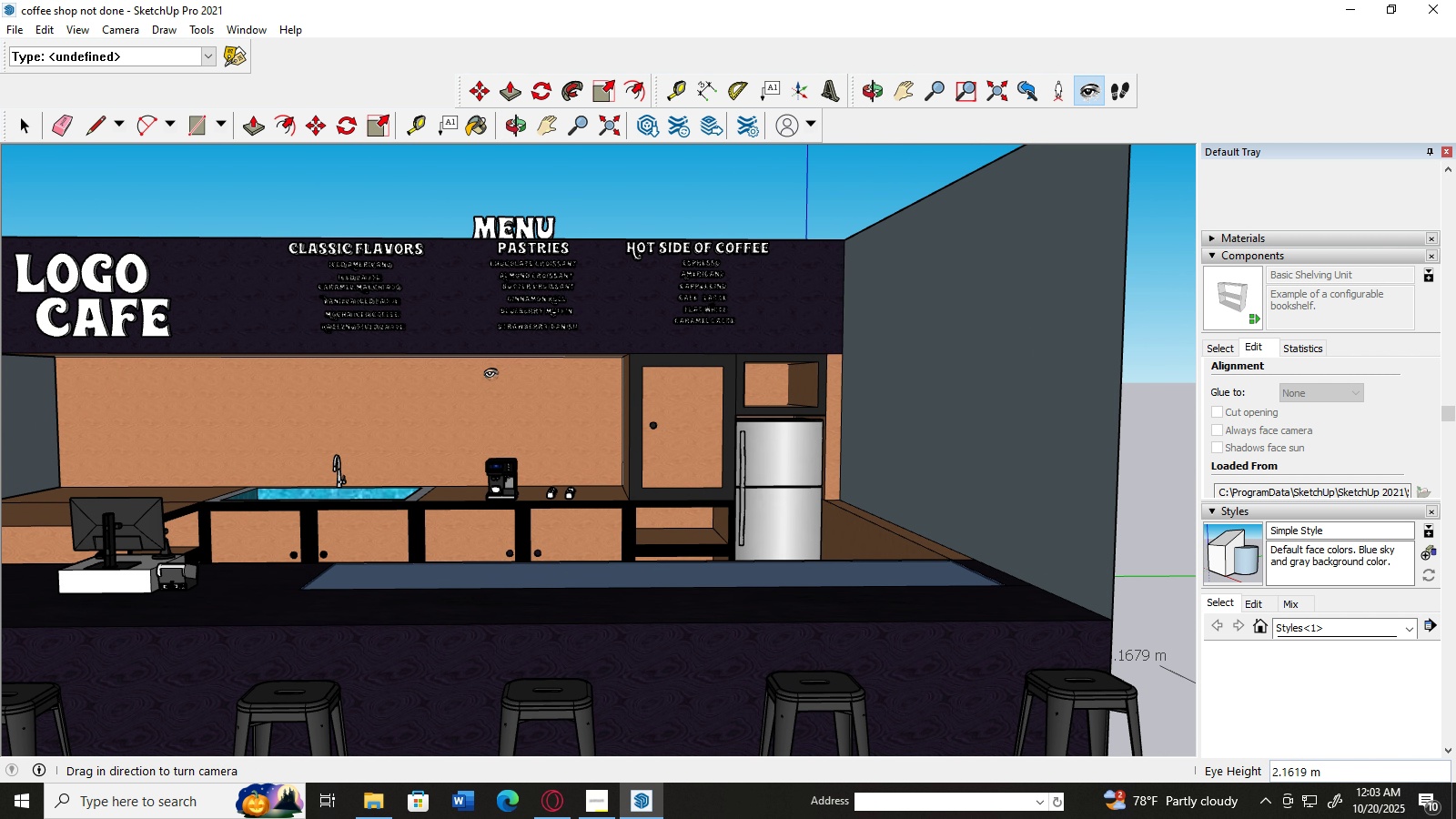 
scroll: coordinate [491, 374], scroll_direction: up, amount: 5.0
 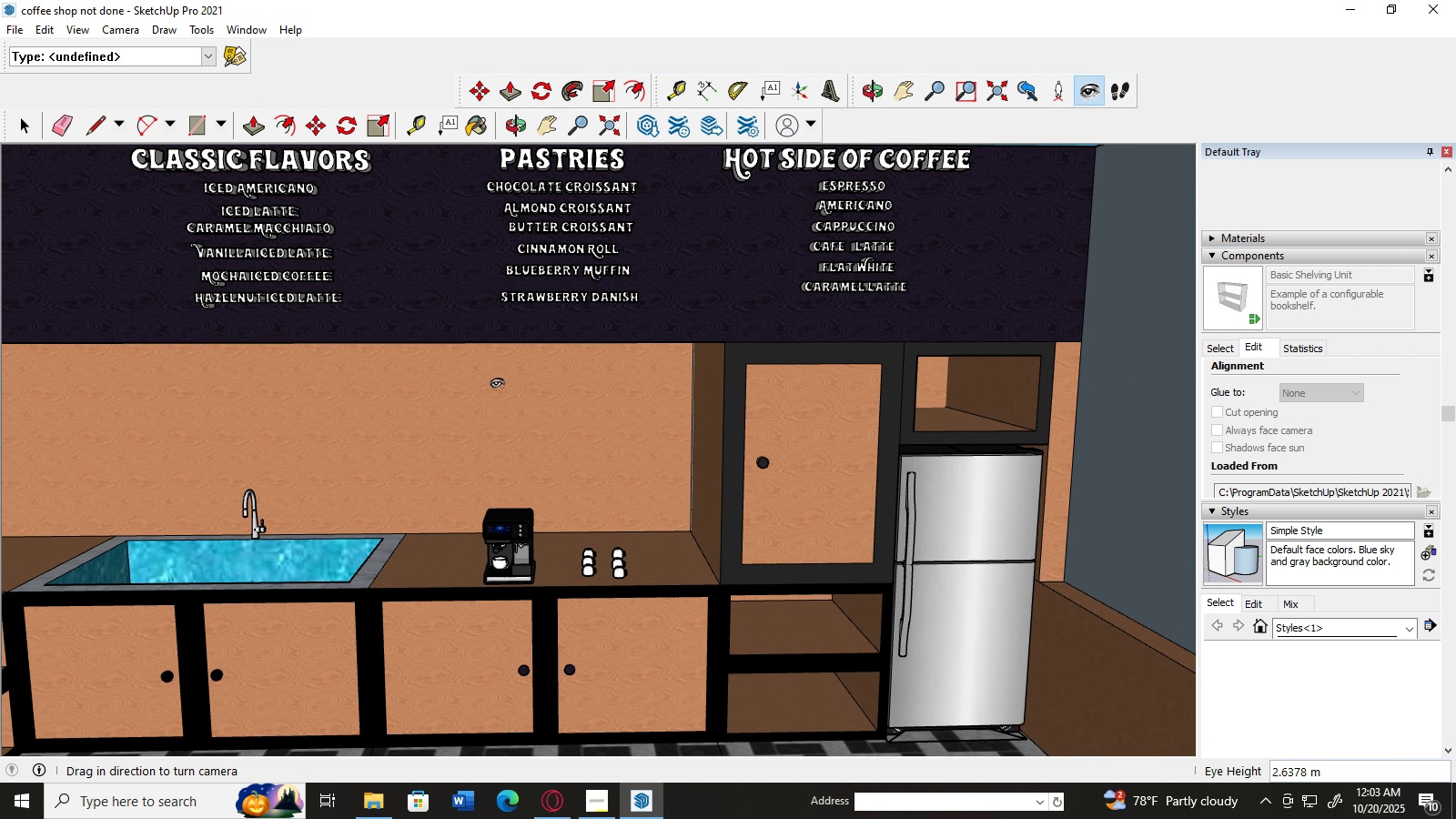 
scroll: coordinate [498, 382], scroll_direction: down, amount: 2.0
 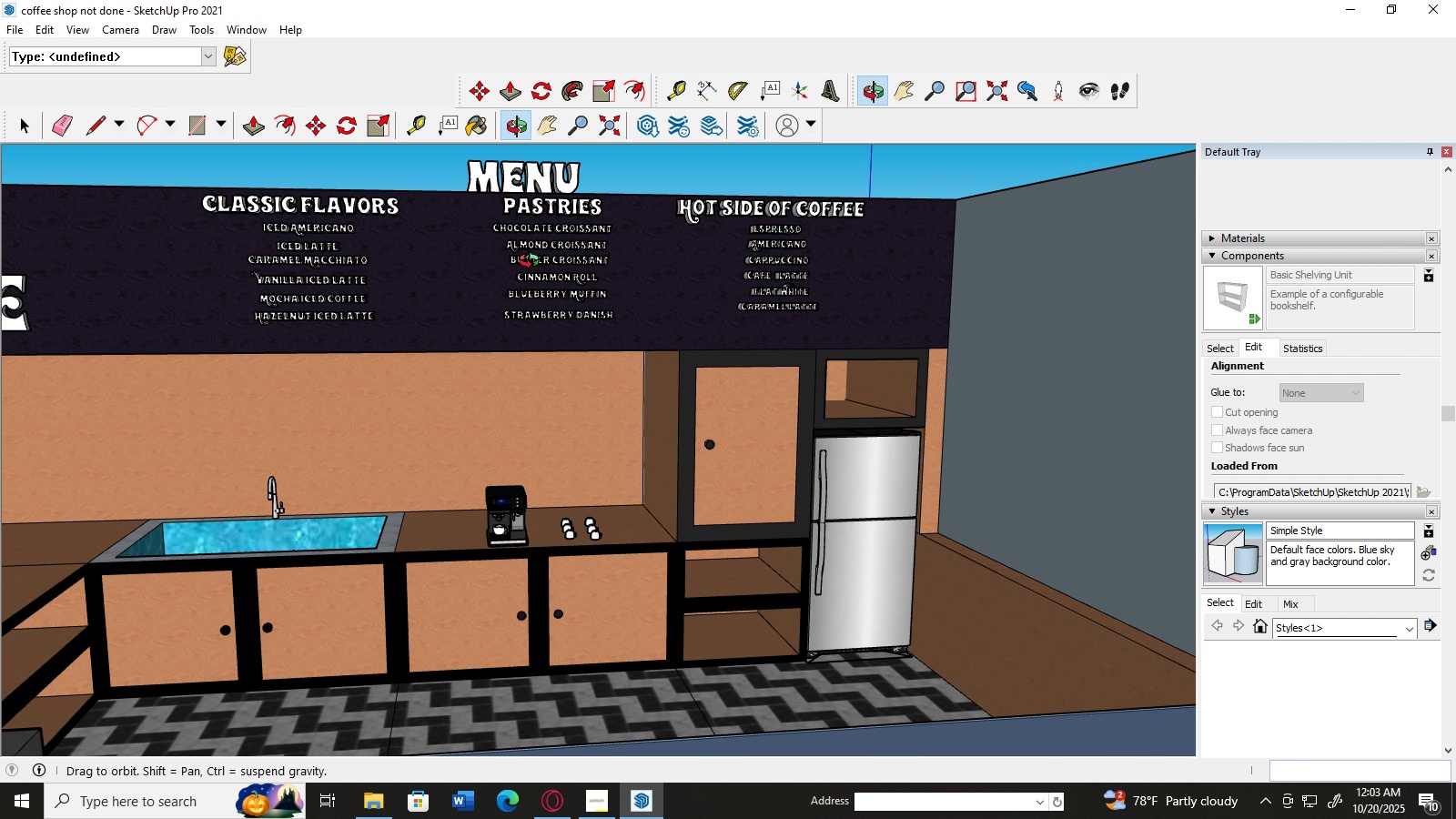 
scroll: coordinate [506, 248], scroll_direction: up, amount: 2.0
 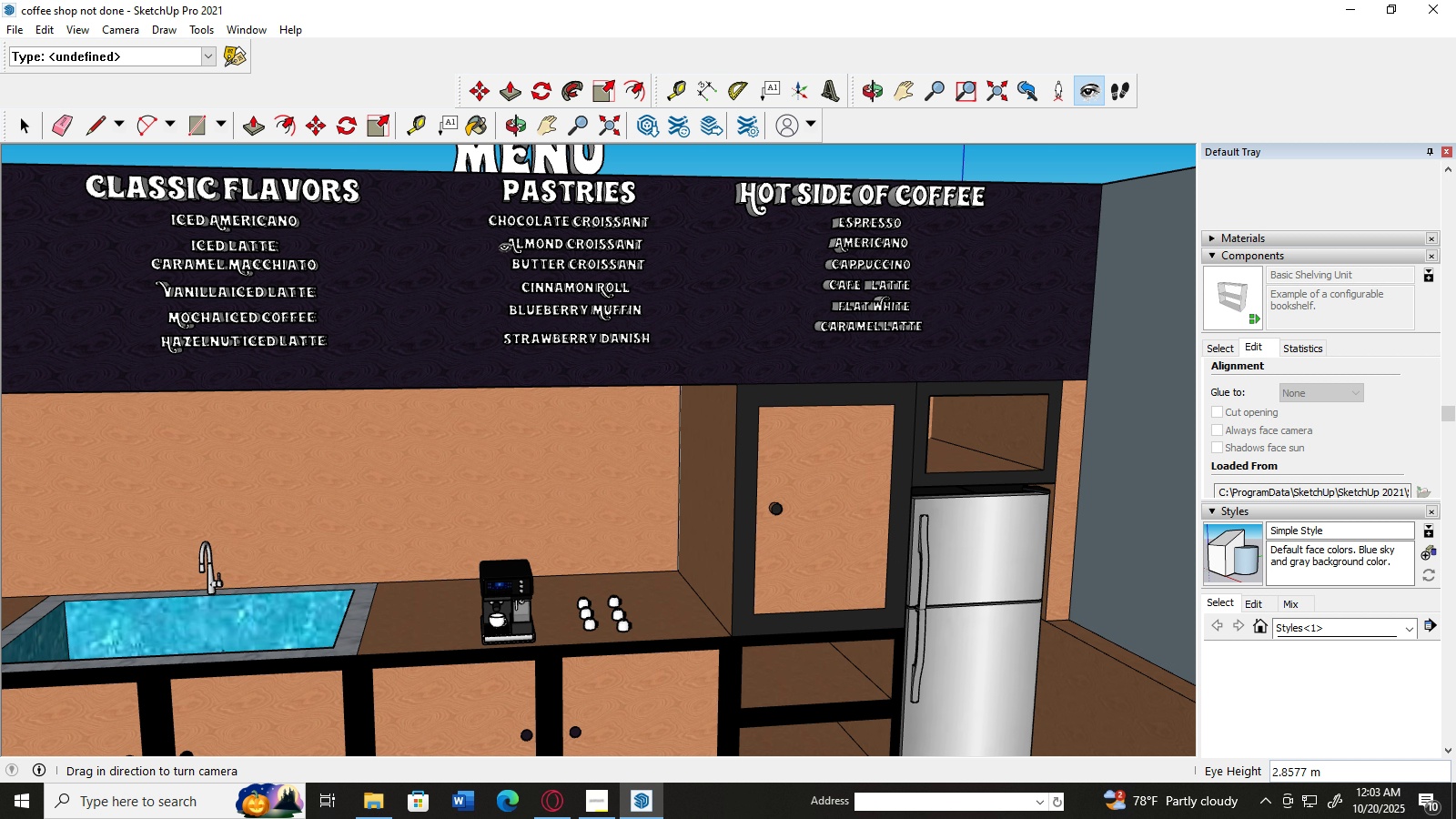 
scroll: coordinate [506, 248], scroll_direction: none, amount: 0.0
 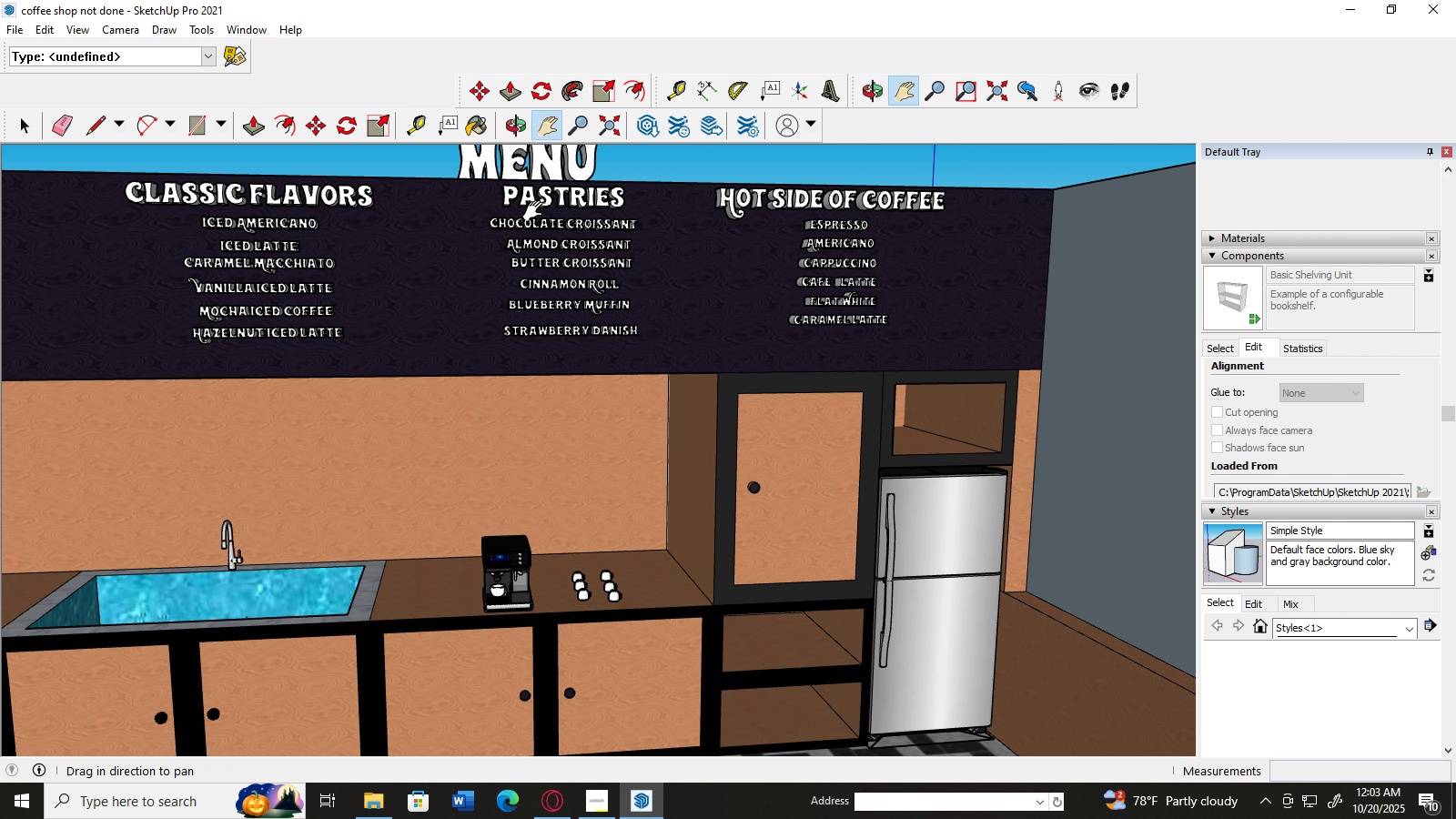 
key(H)
 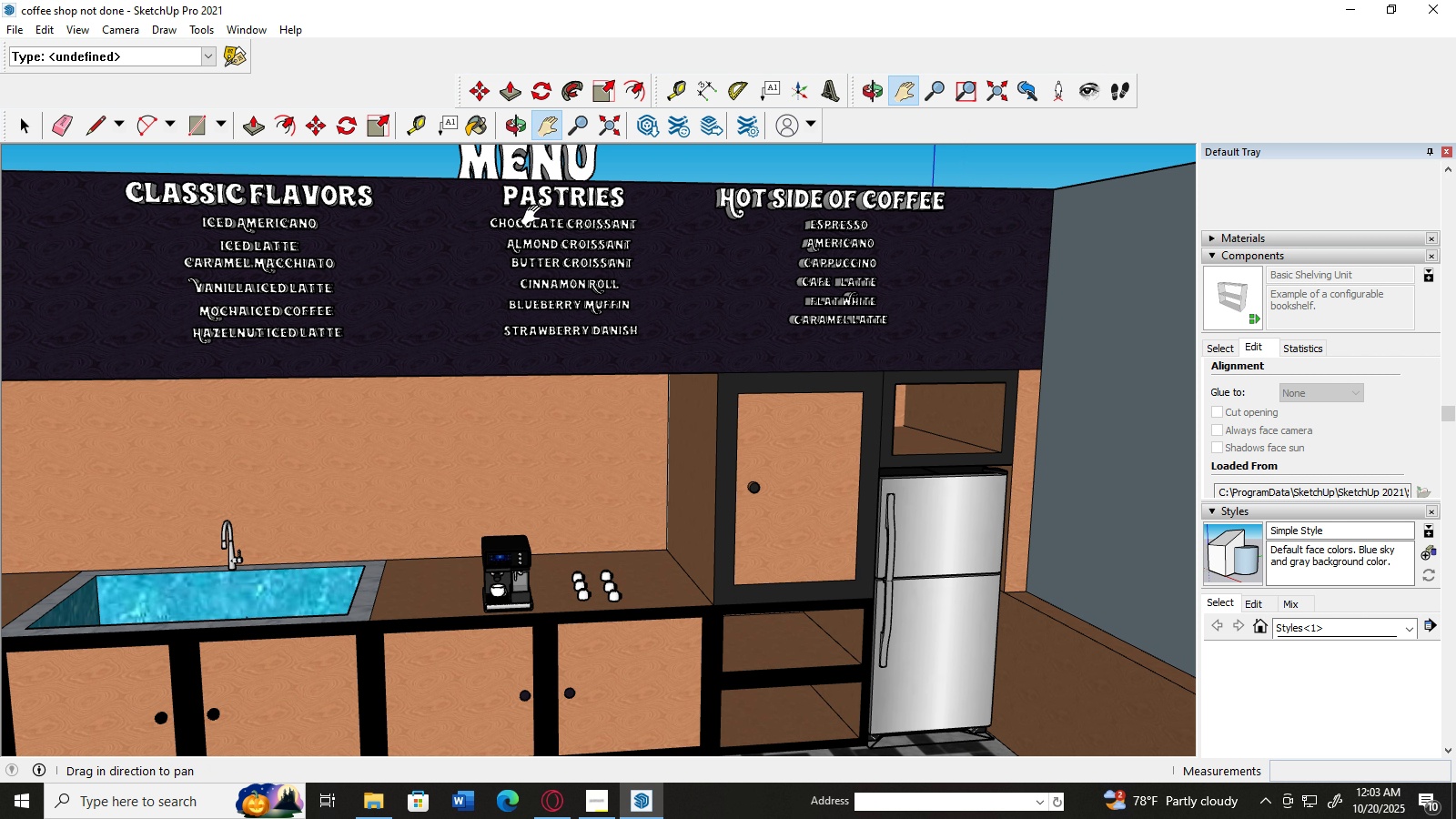 
left_click_drag(start_coordinate=[537, 211], to_coordinate=[520, 267])
 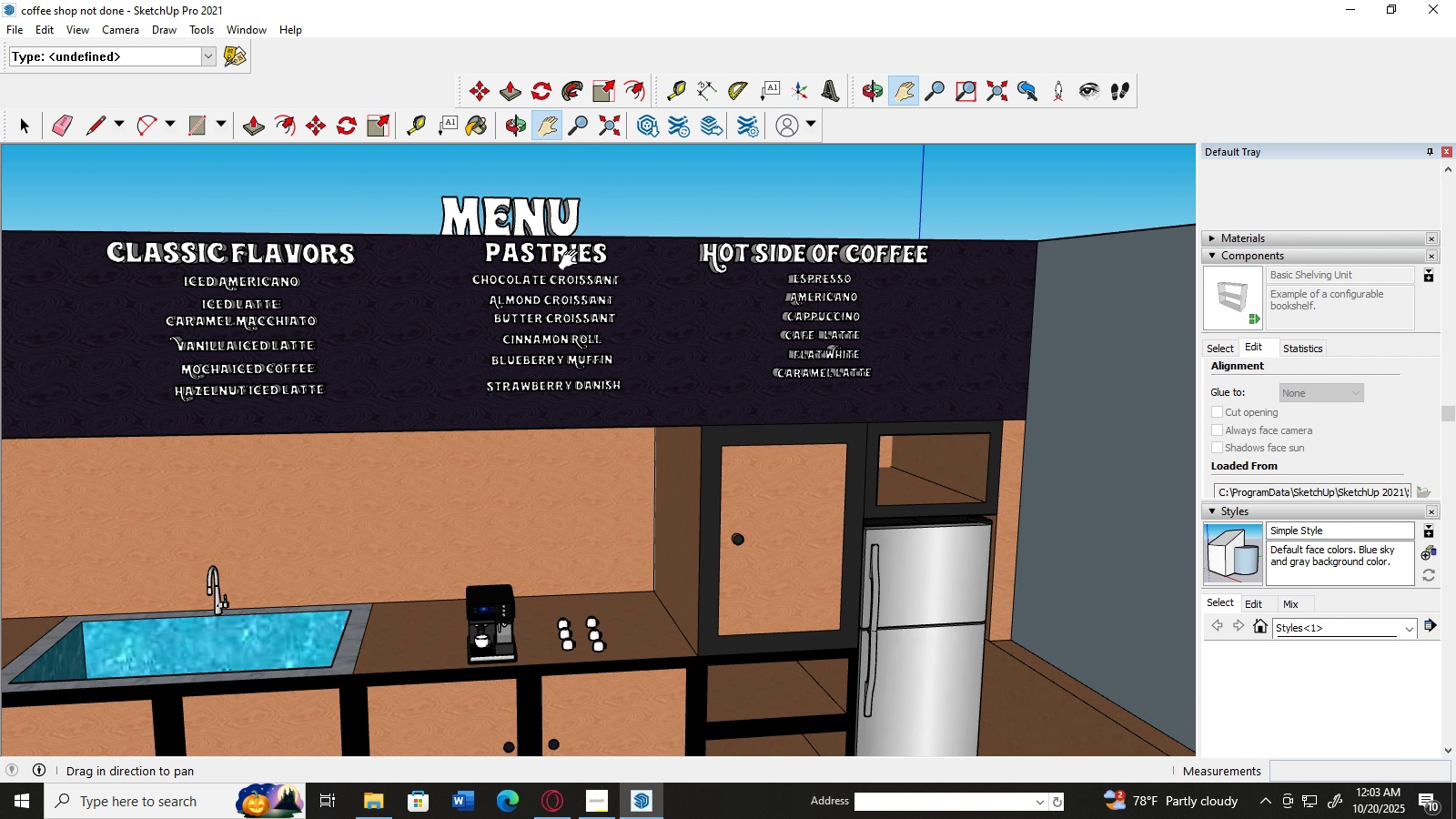 
left_click_drag(start_coordinate=[575, 260], to_coordinate=[547, 268])
 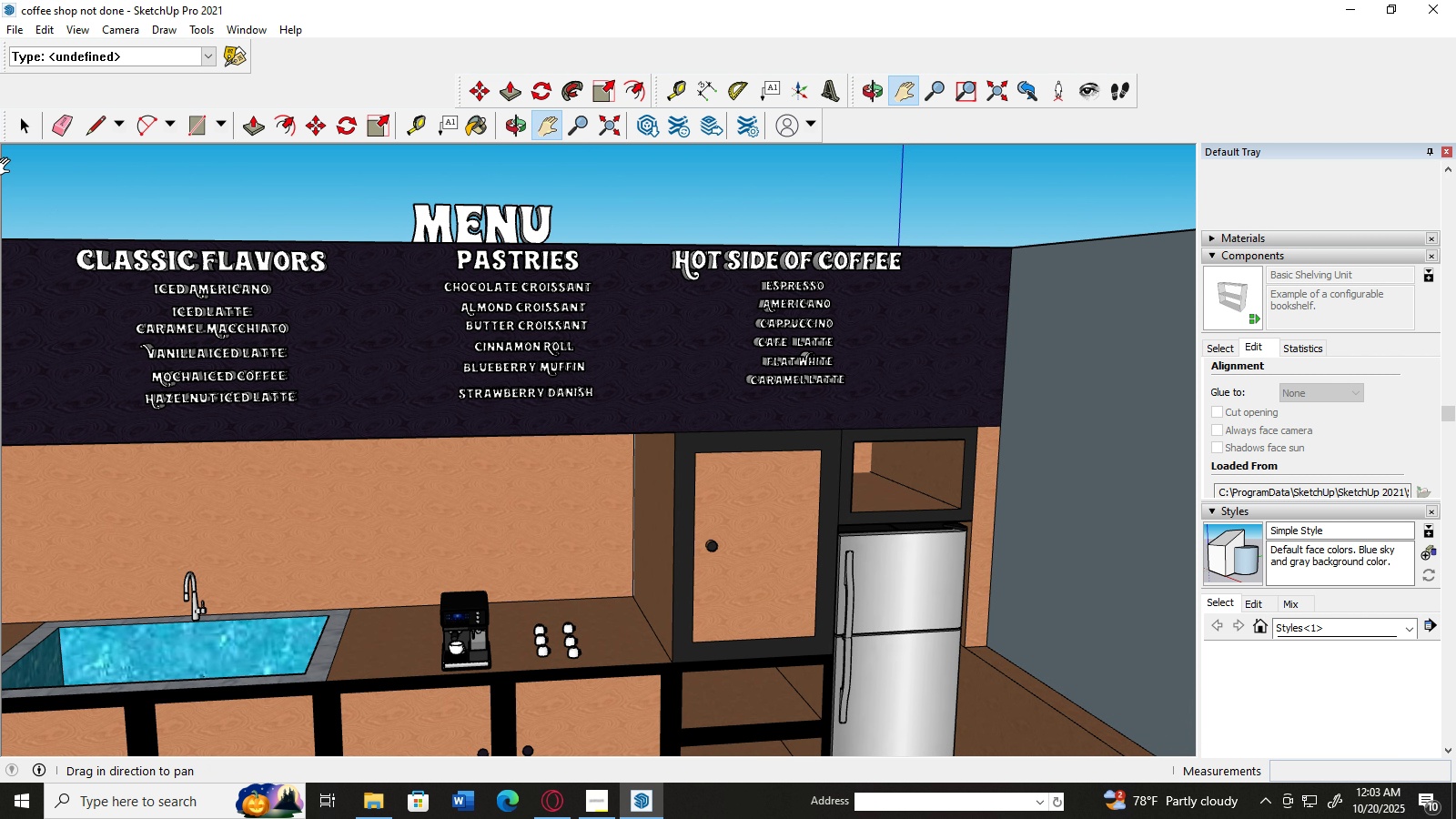 
left_click([22, 123])
 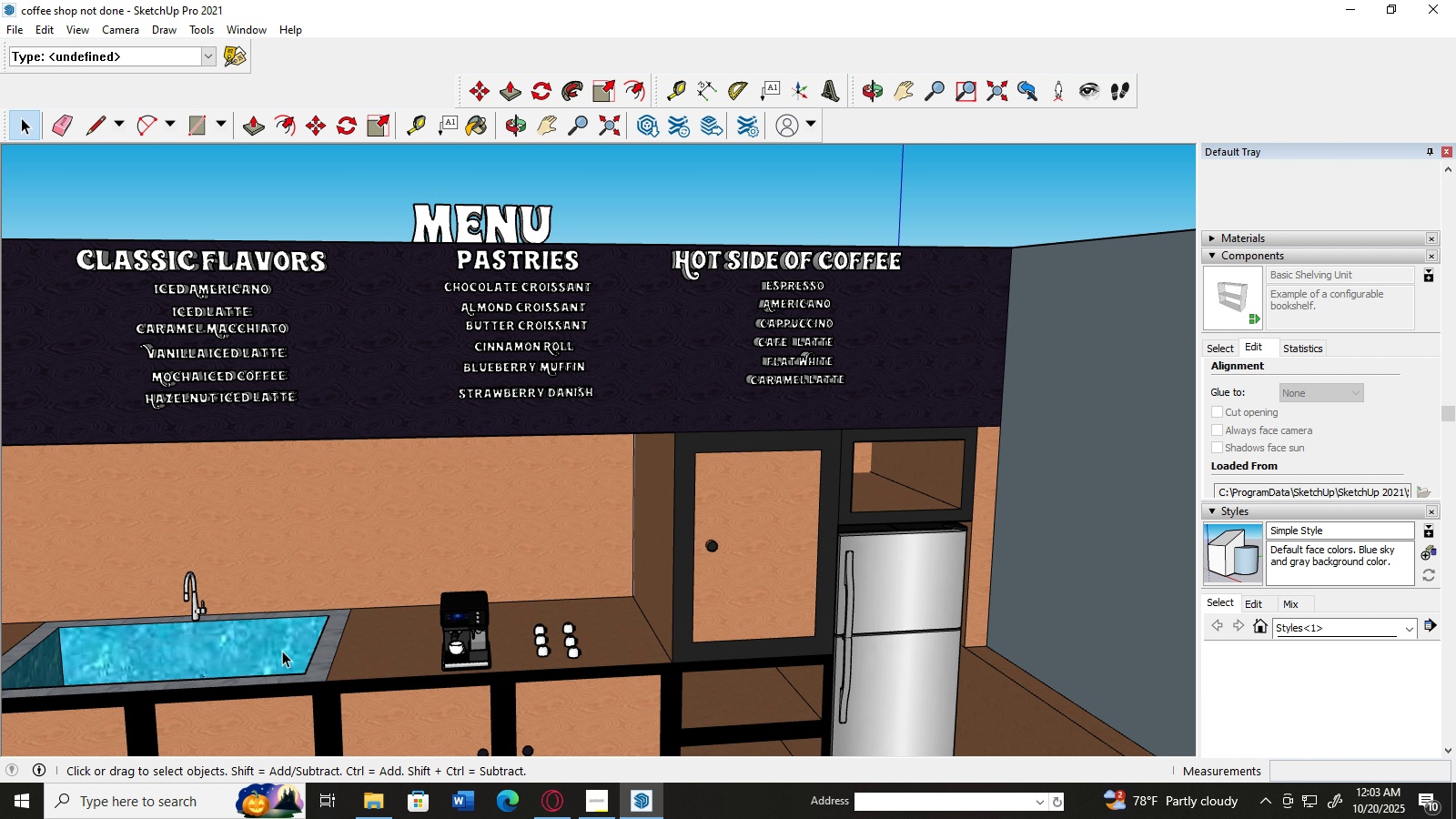 
wait(7.79)
 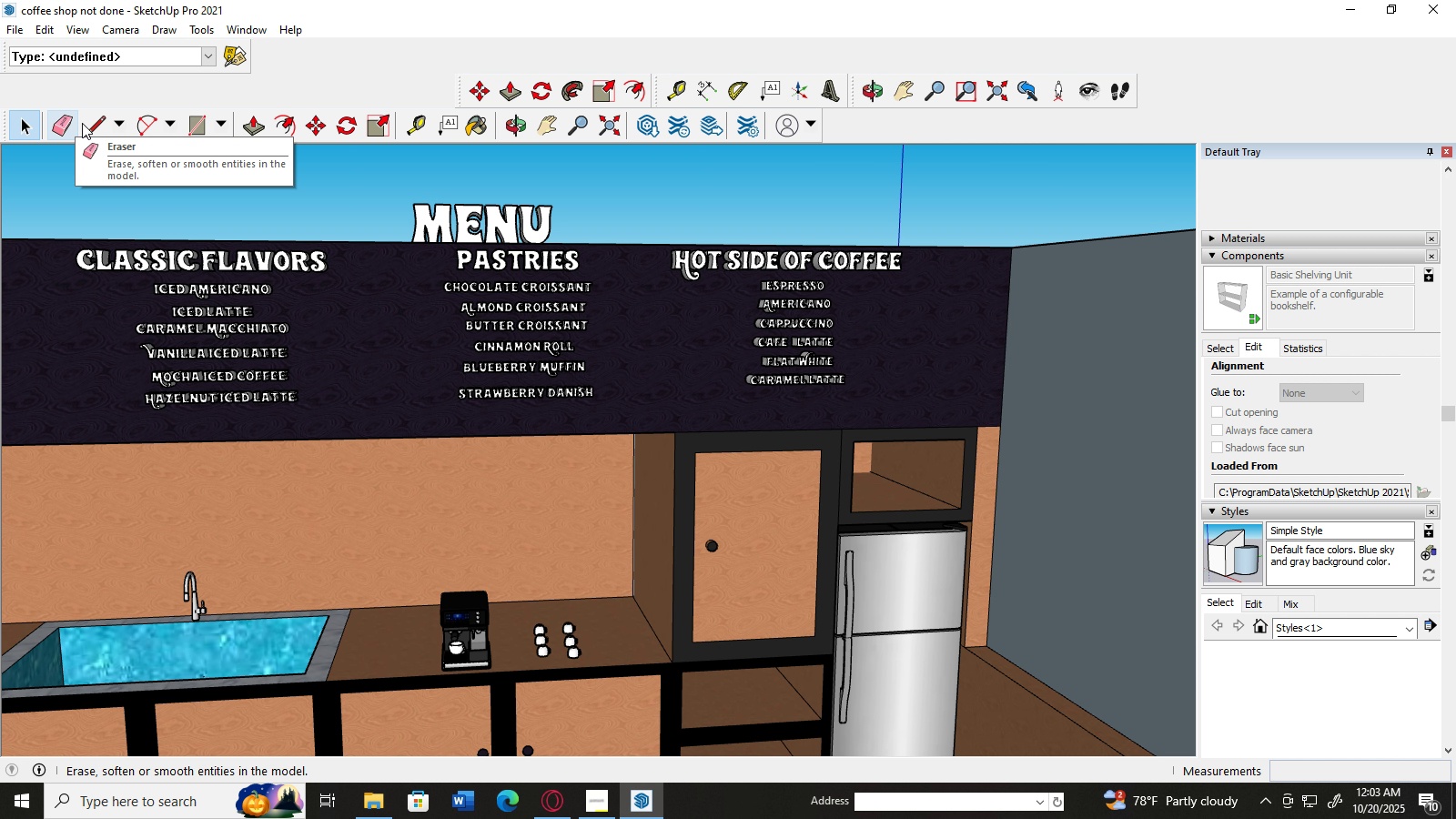 
left_click([561, 799])
 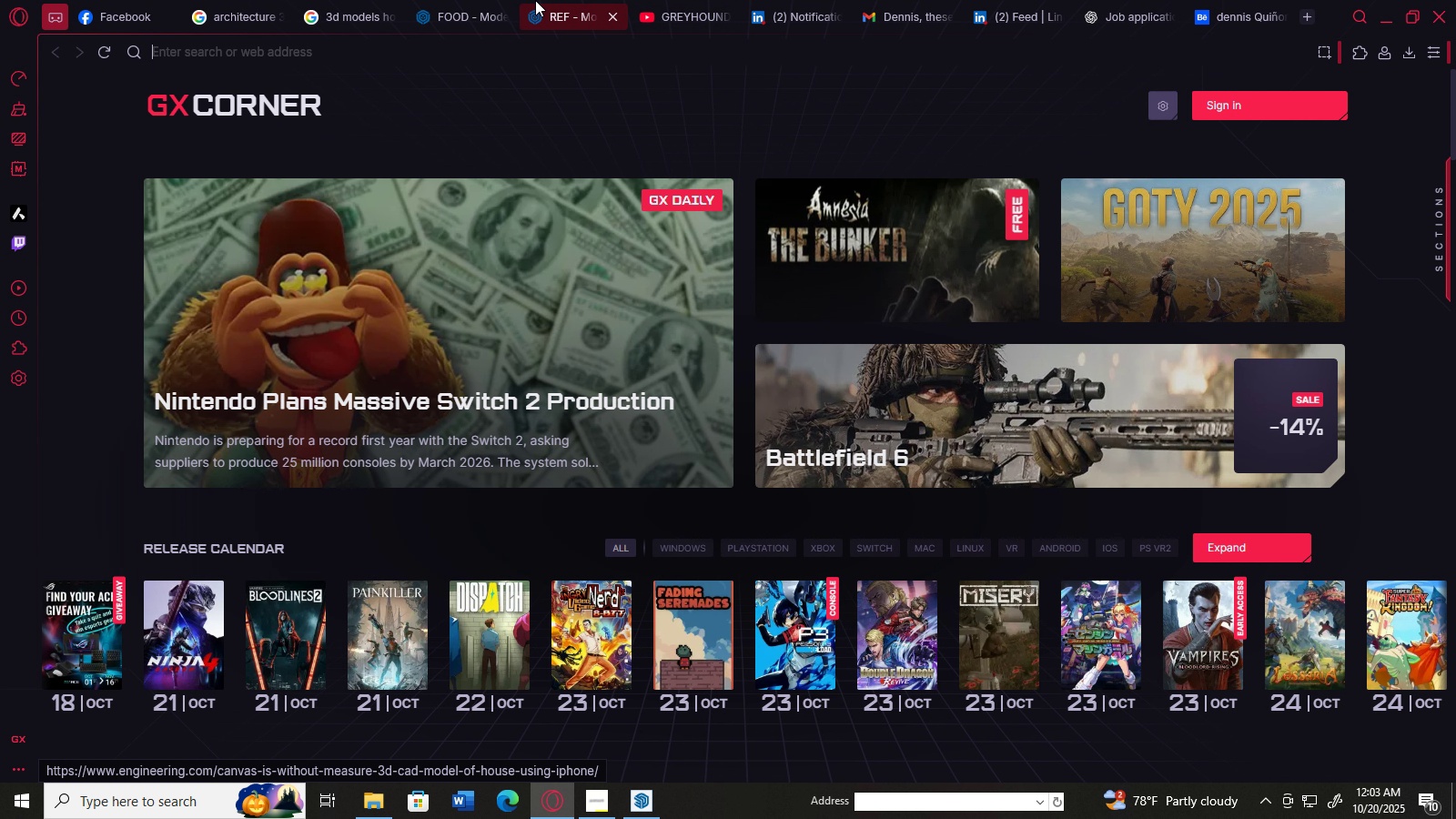 
left_click([563, 0])
 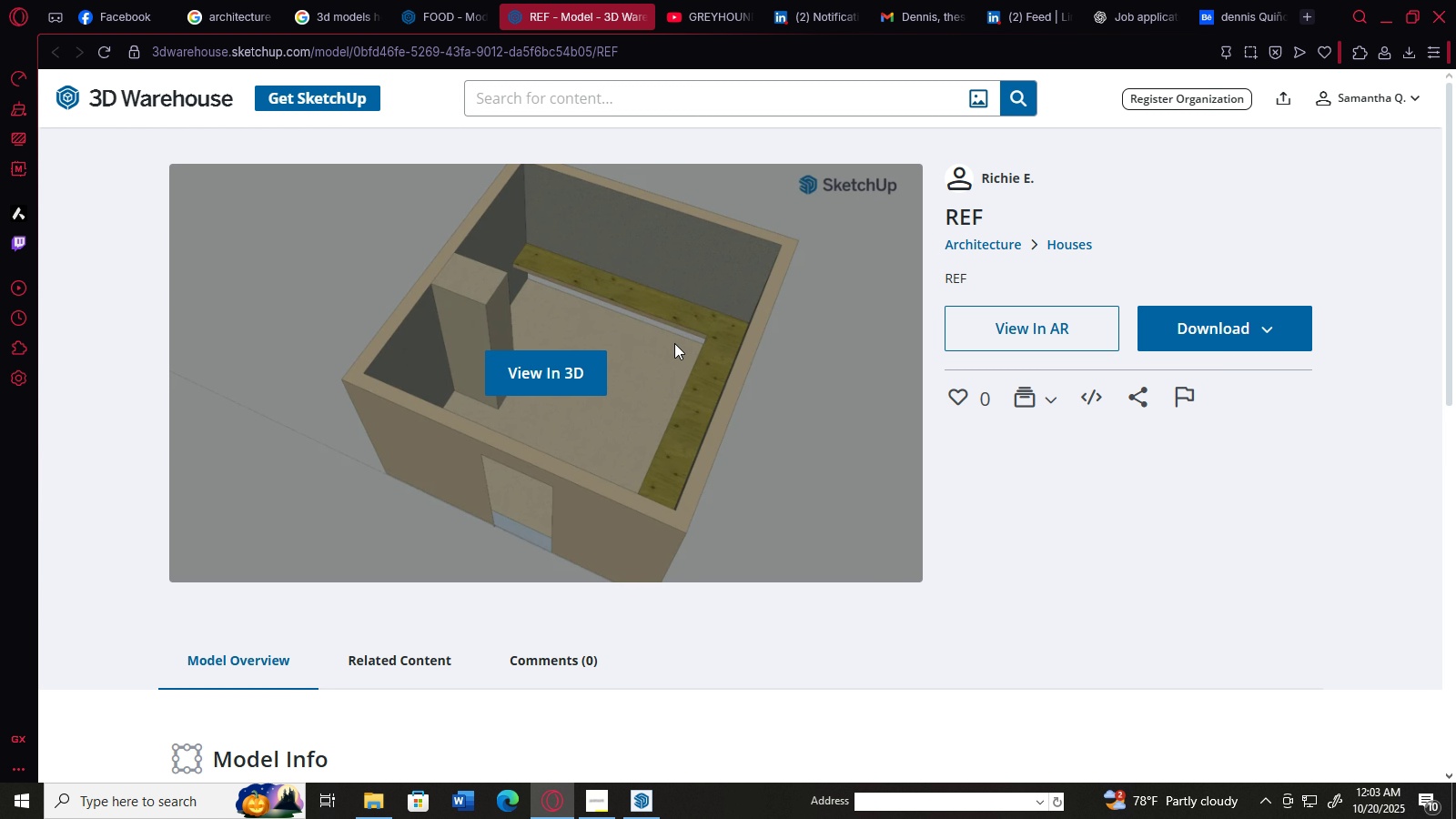 
wait(5.62)
 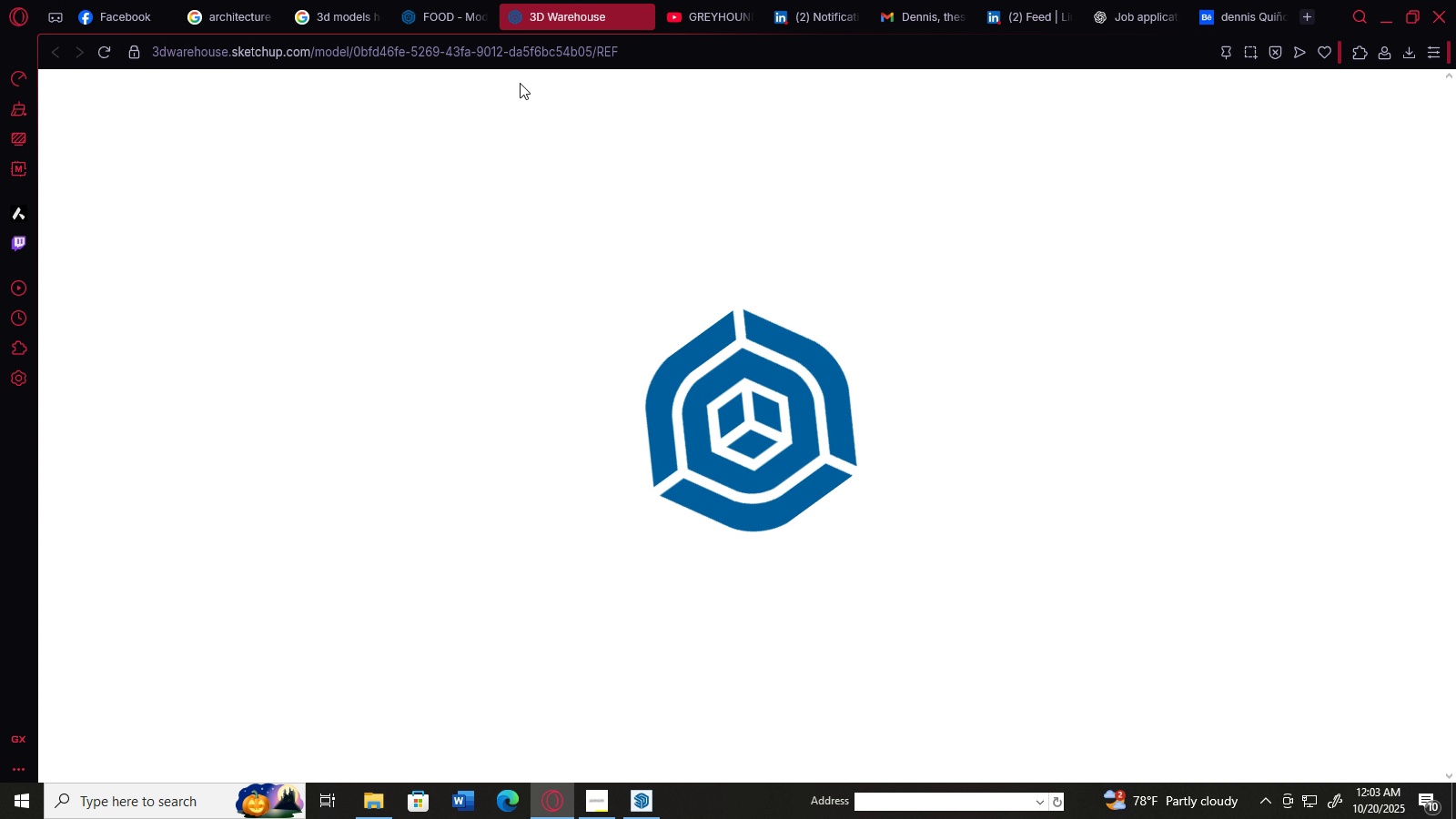 
left_click([602, 106])
 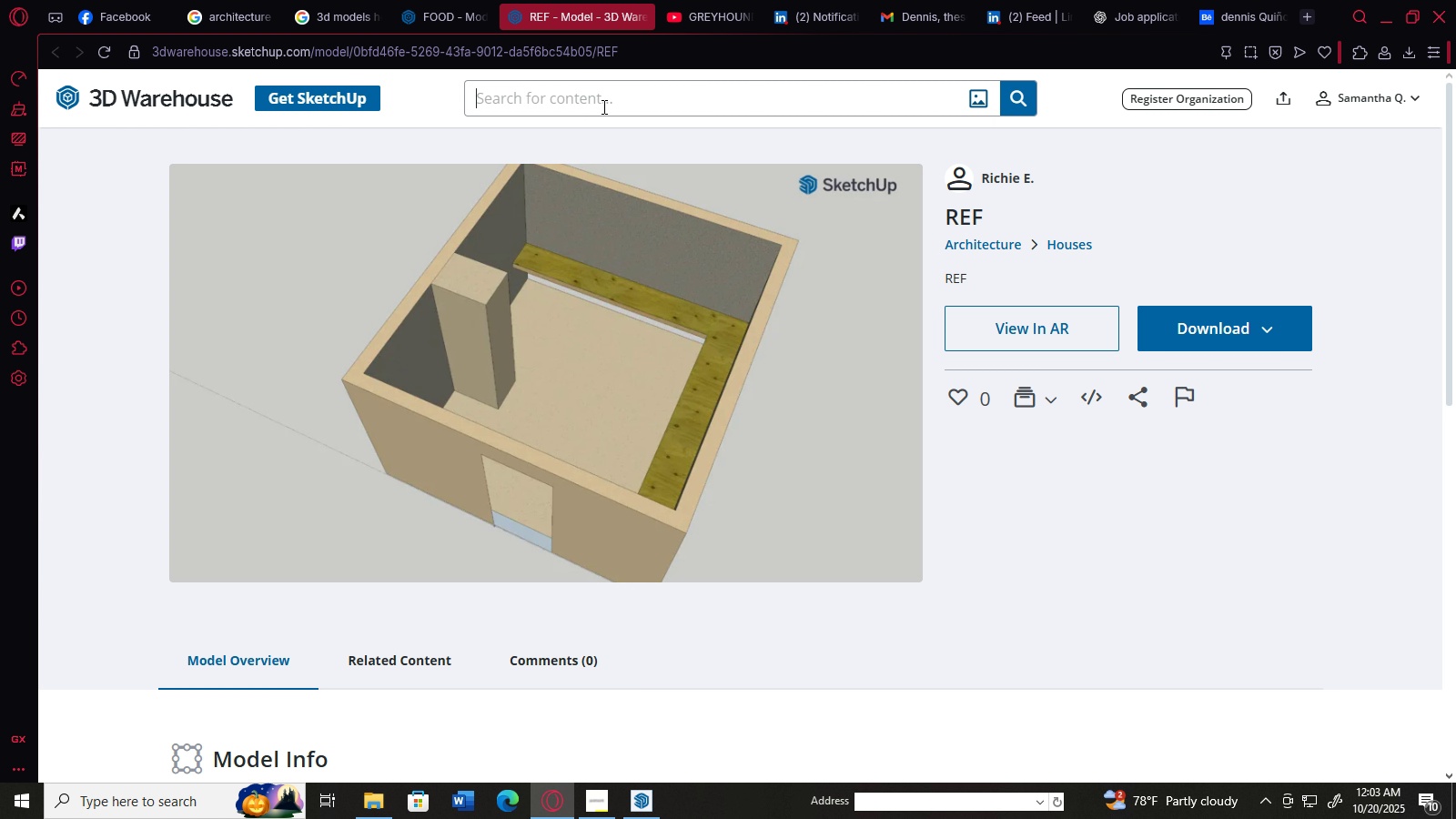 
type(coo)
key(Backspace)
type(ffee bottle )
 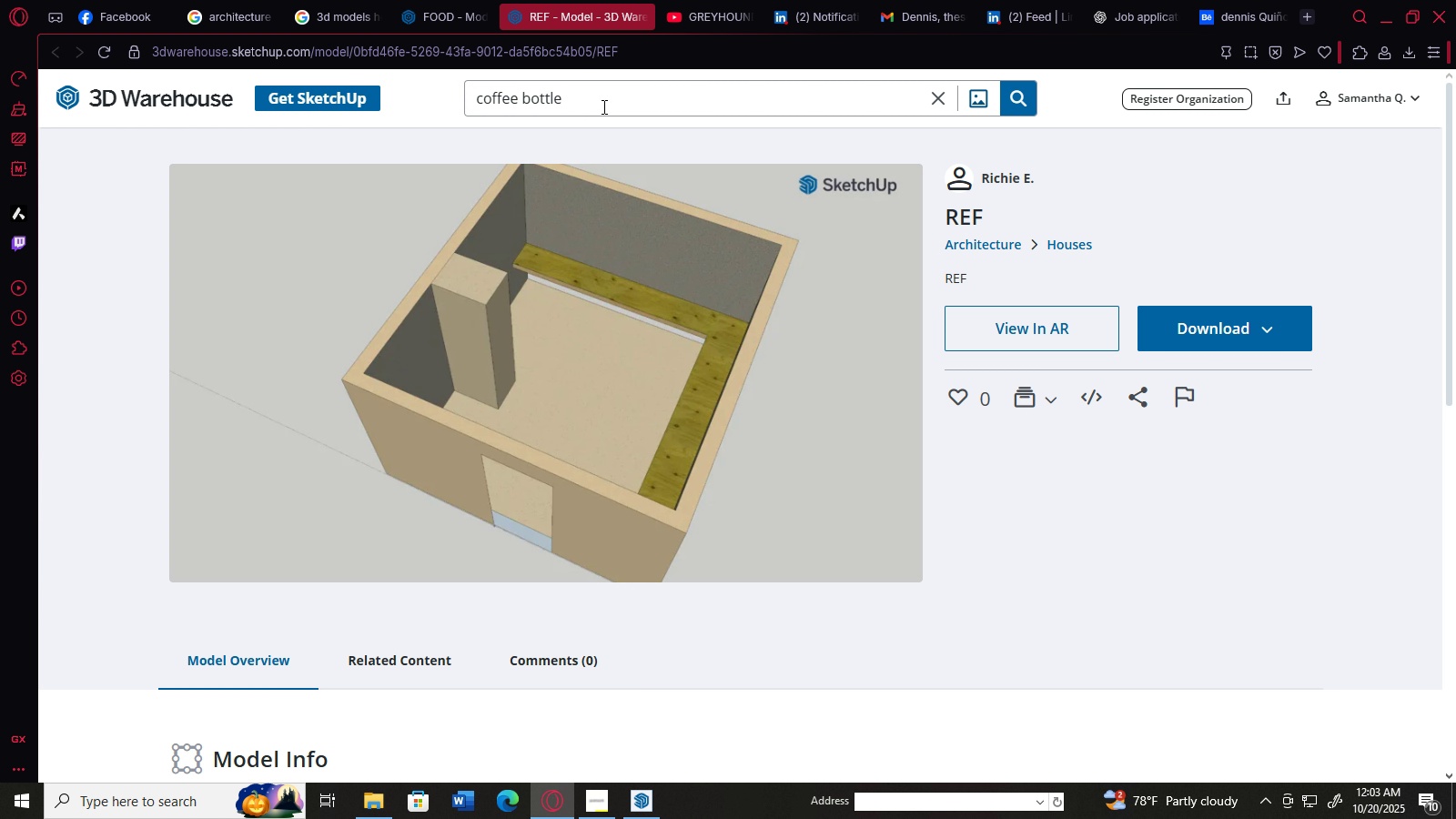 
key(Enter)
 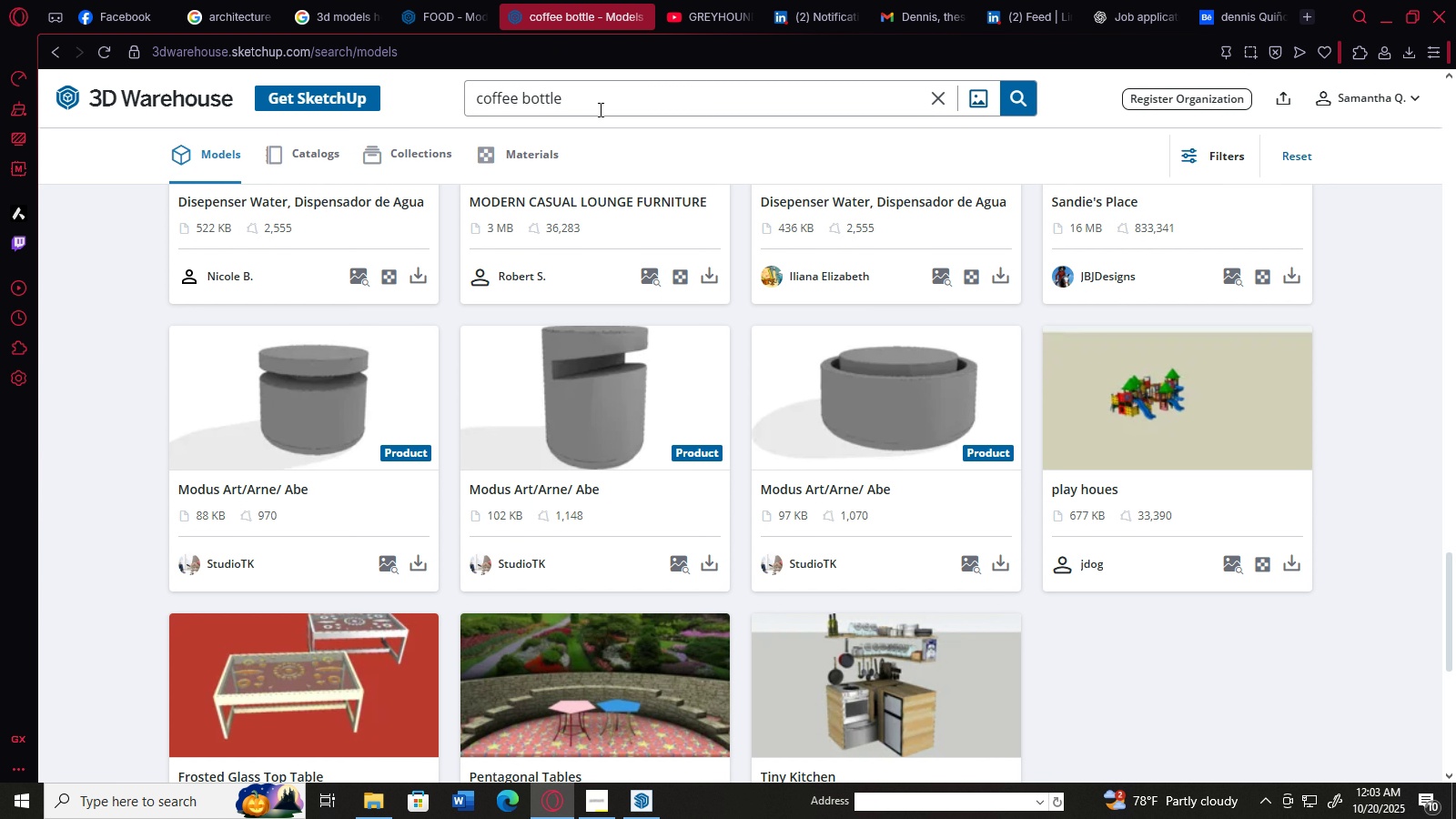 
scroll: coordinate [639, 454], scroll_direction: down, amount: 2.0
 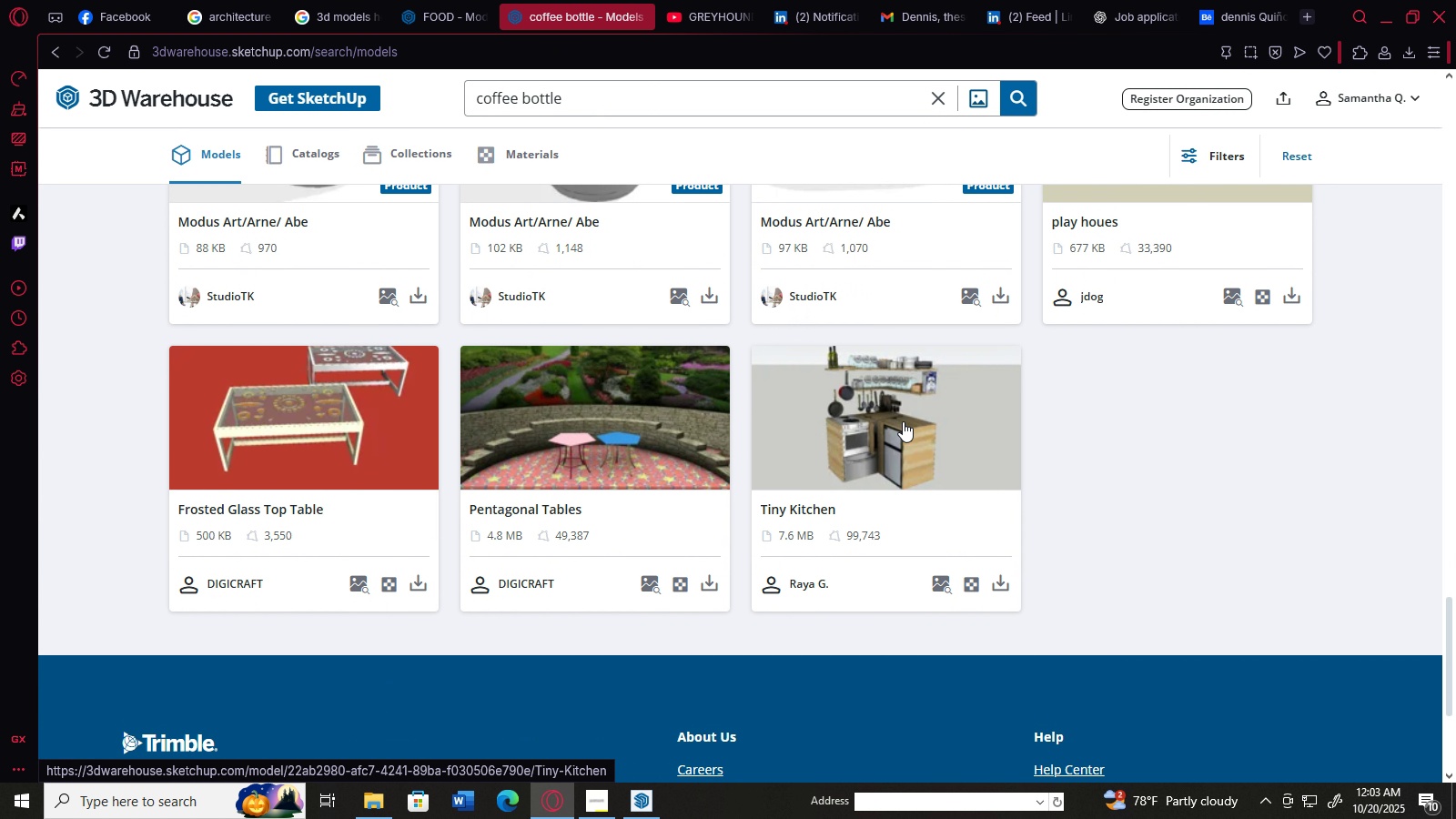 
scroll: coordinate [899, 485], scroll_direction: up, amount: 1.0
 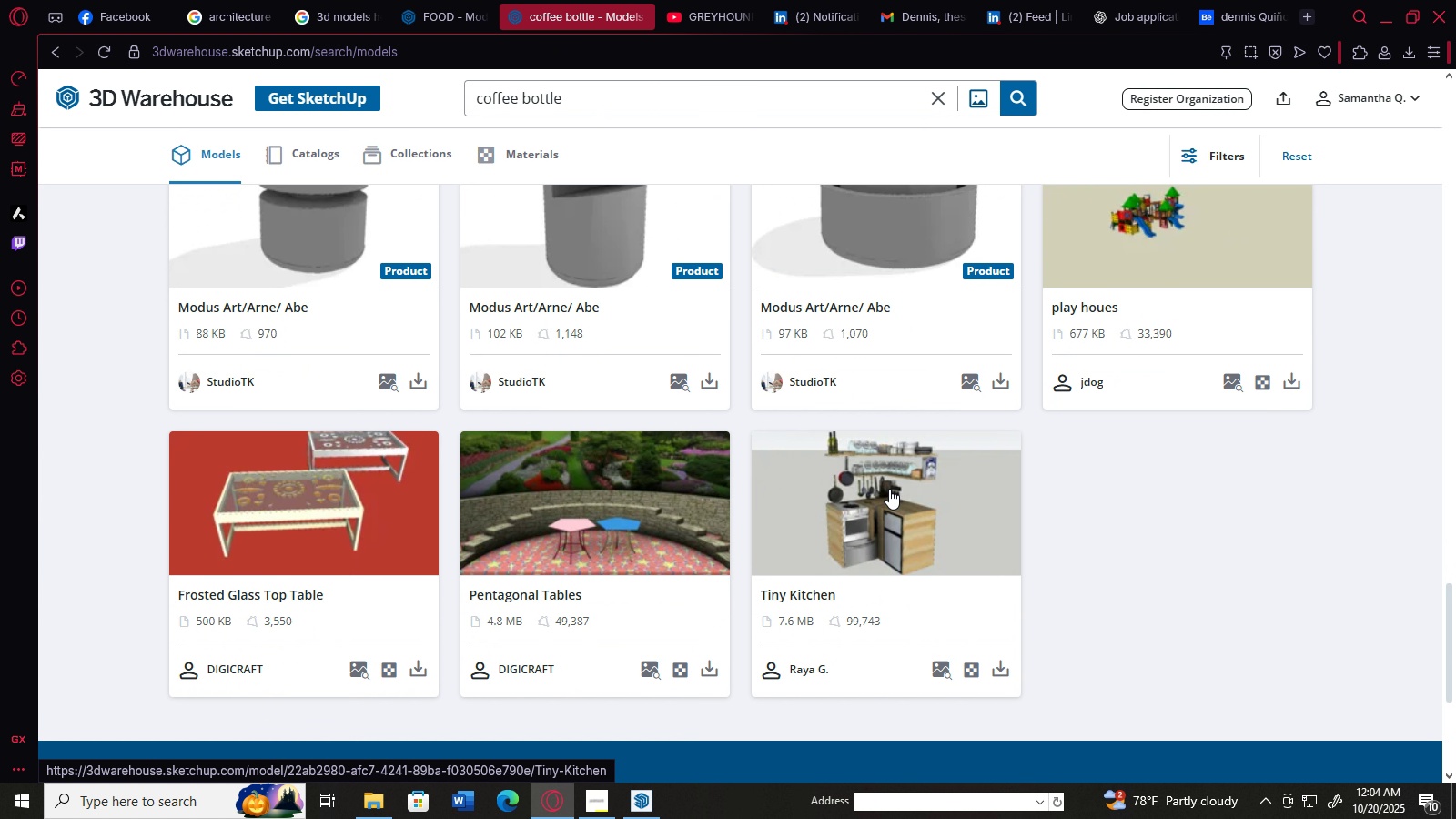 
left_click([889, 489])
 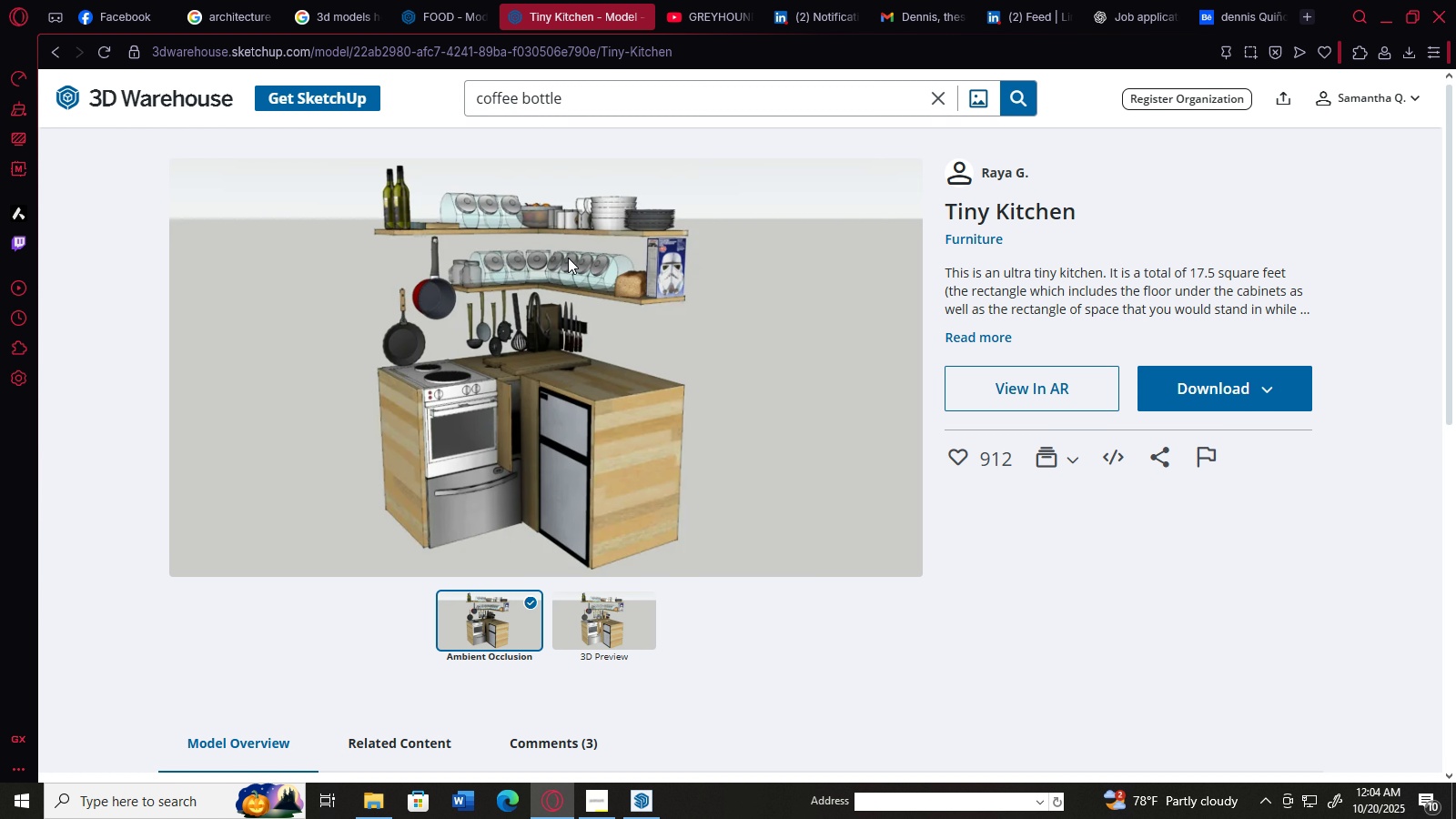 
scroll: coordinate [568, 258], scroll_direction: down, amount: 1.0
 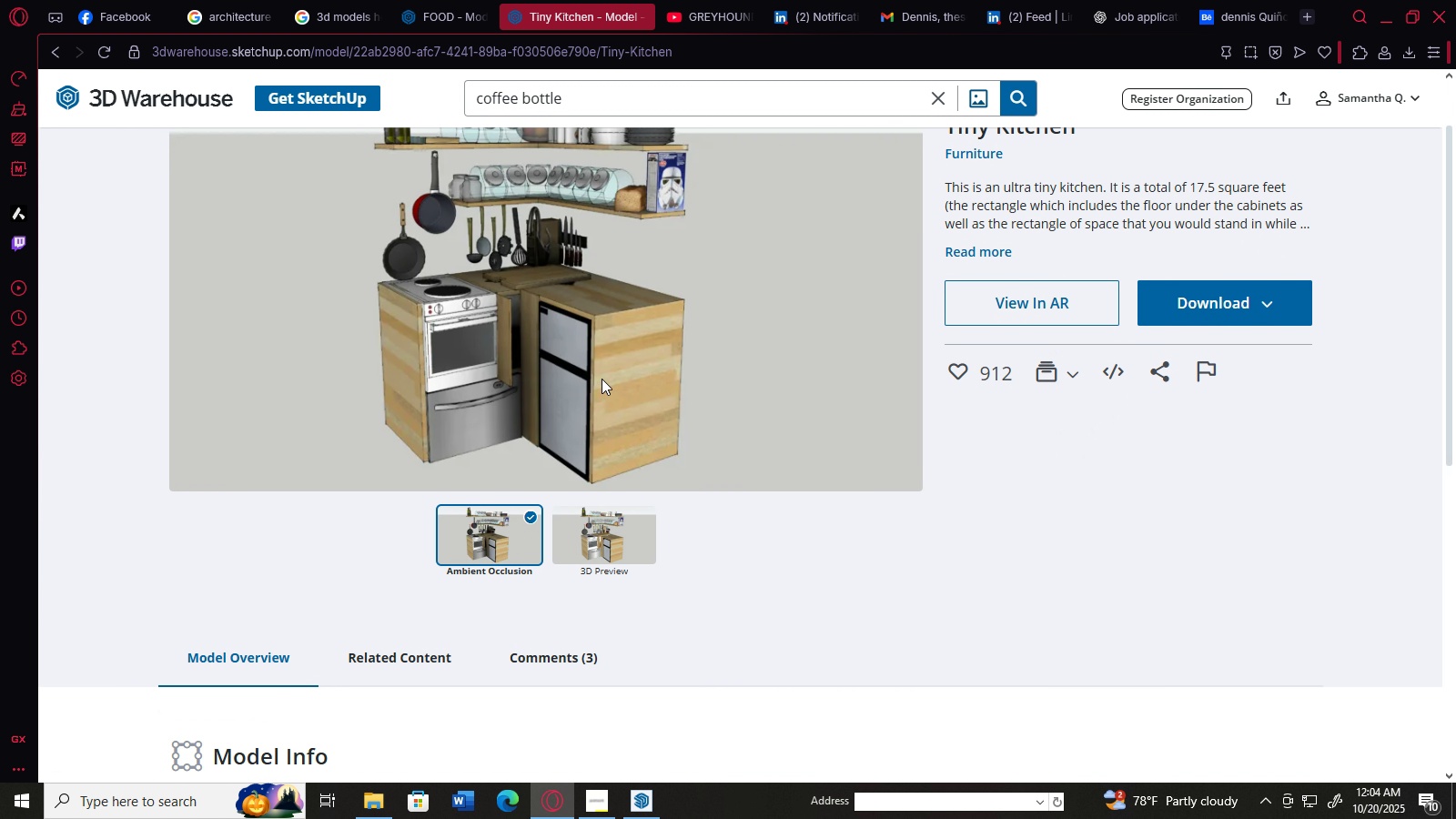 
scroll: coordinate [602, 379], scroll_direction: up, amount: 2.0
 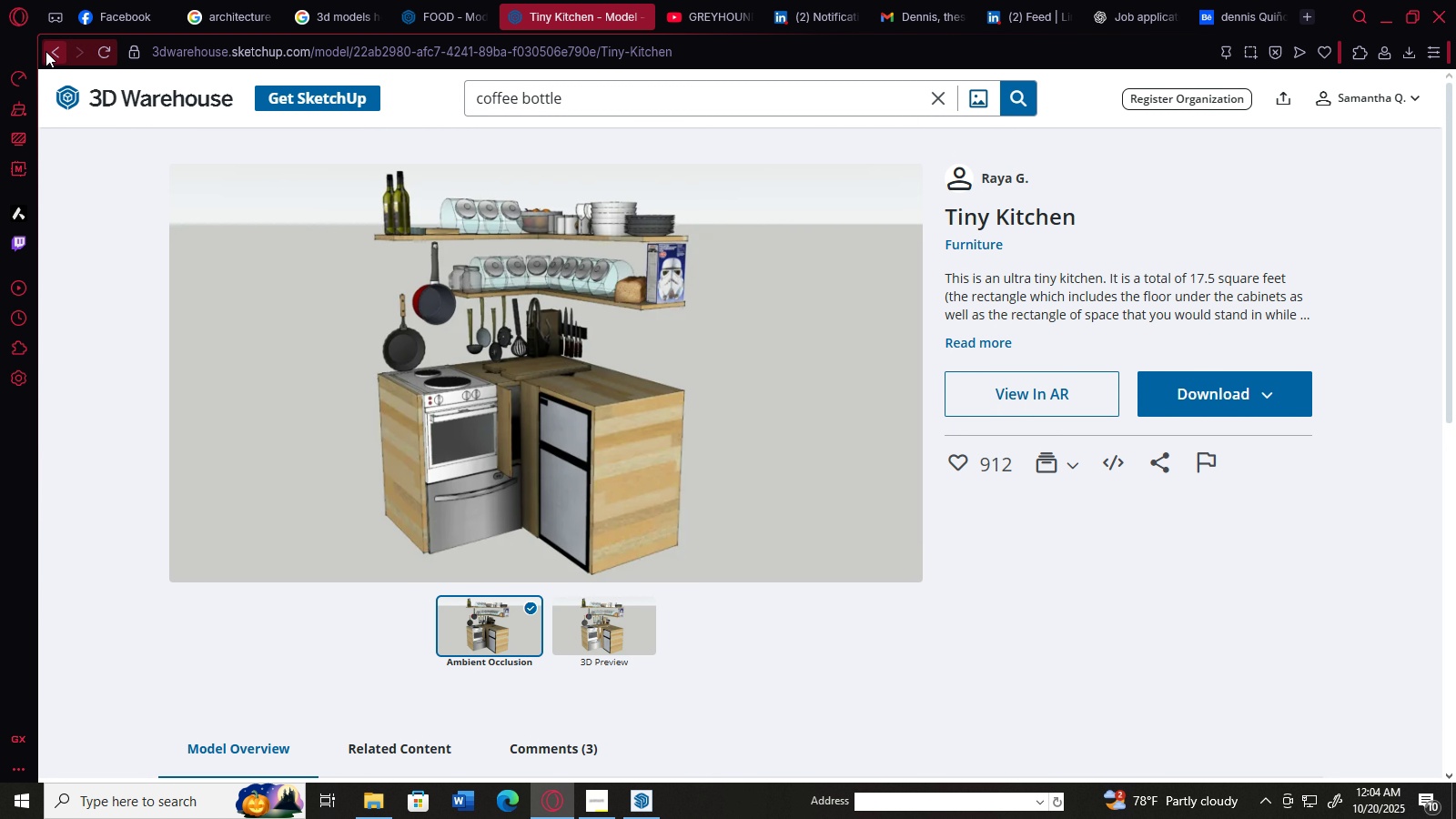 
left_click([46, 51])
 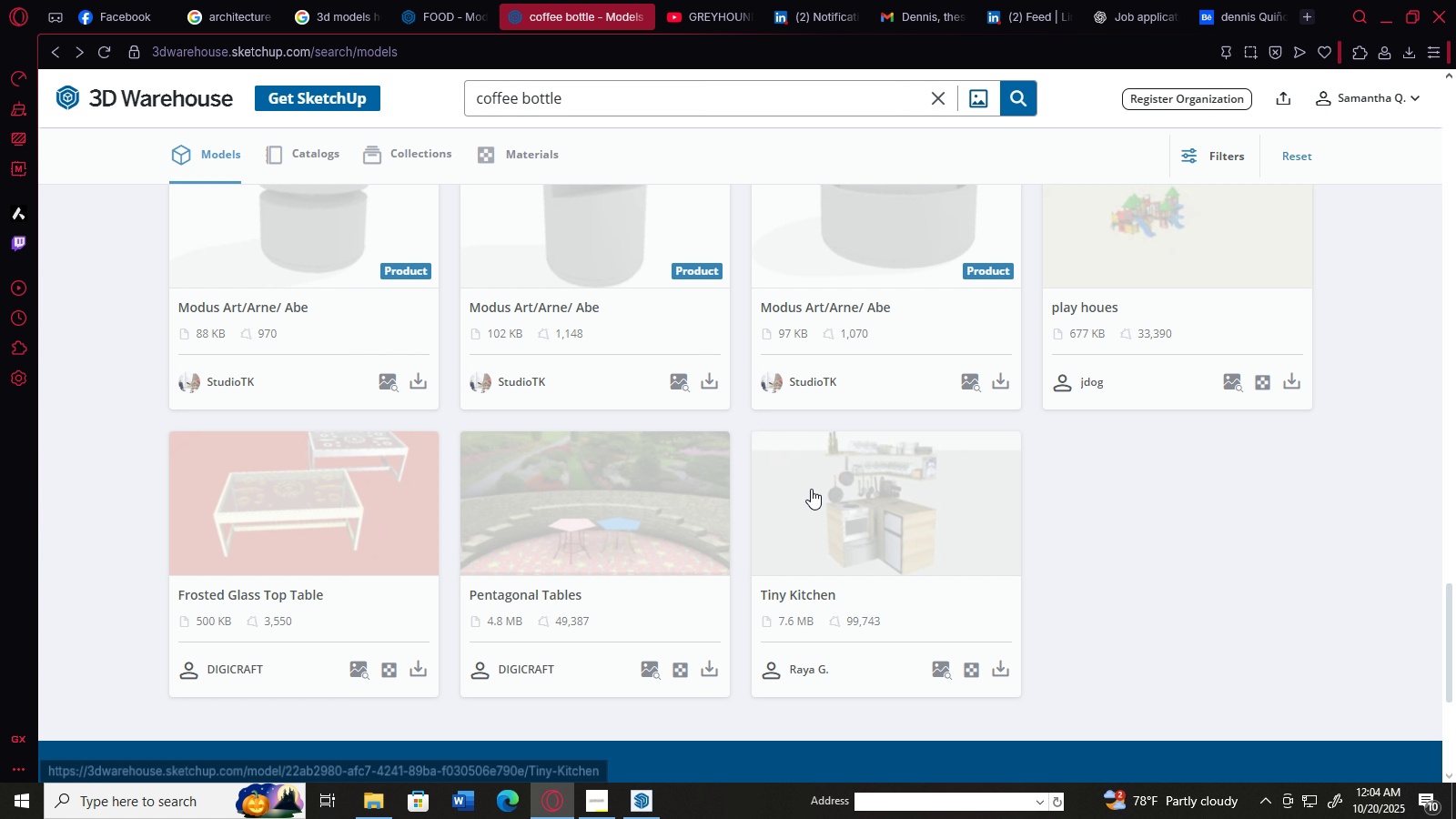 
scroll: coordinate [811, 489], scroll_direction: up, amount: 1.0
 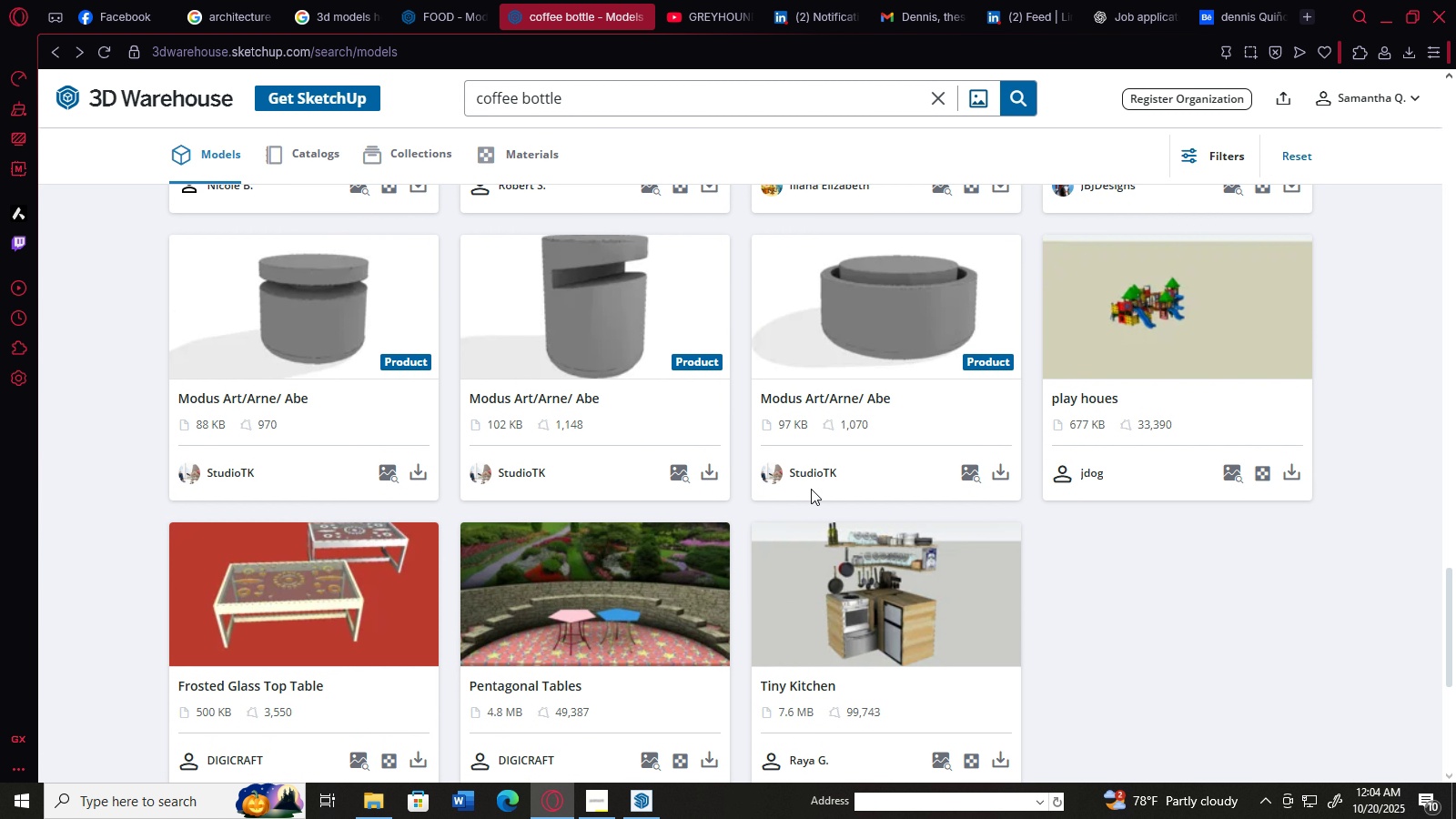 
scroll: coordinate [811, 489], scroll_direction: down, amount: 1.0
 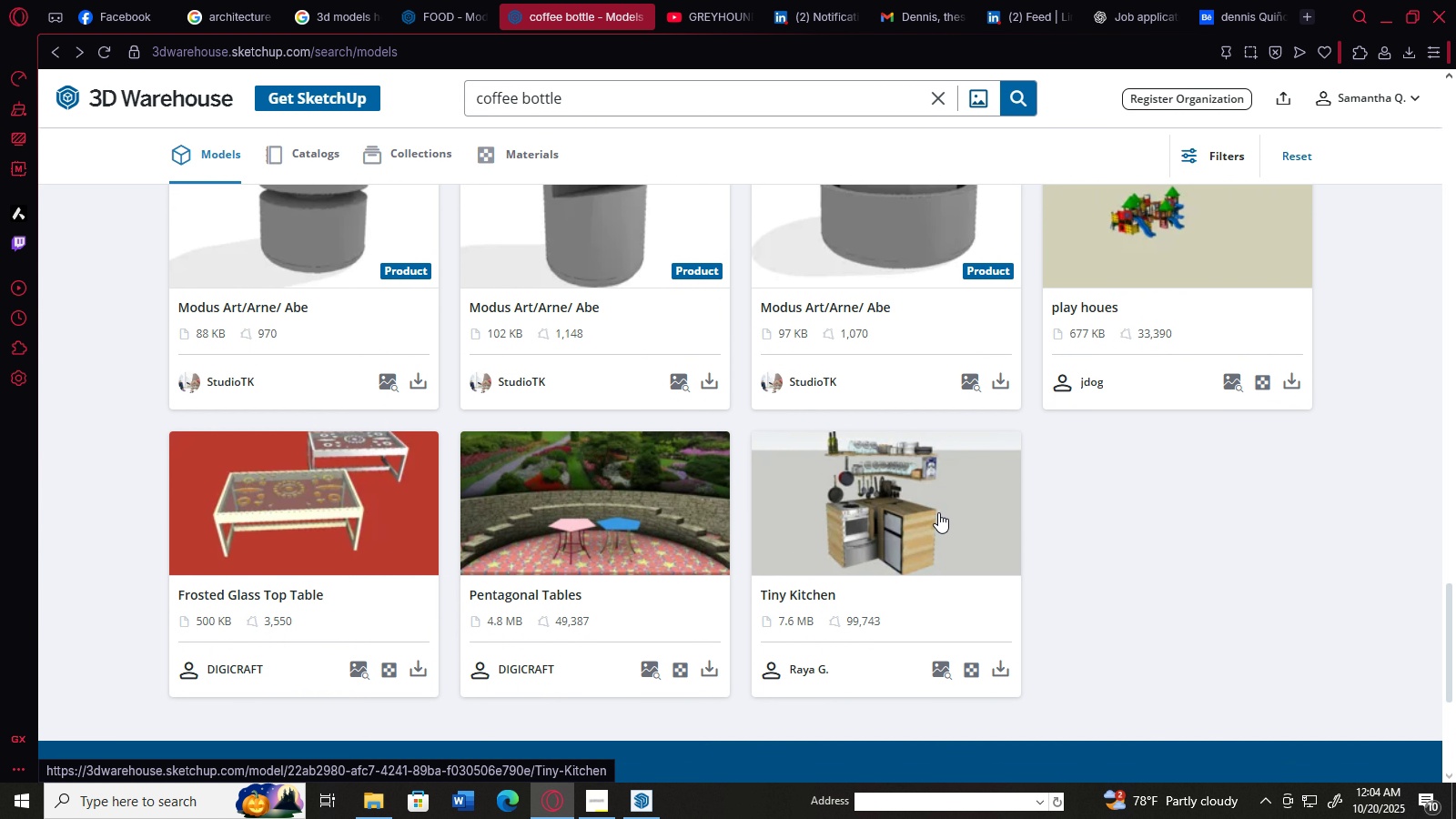 
scroll: coordinate [873, 518], scroll_direction: up, amount: 9.0
 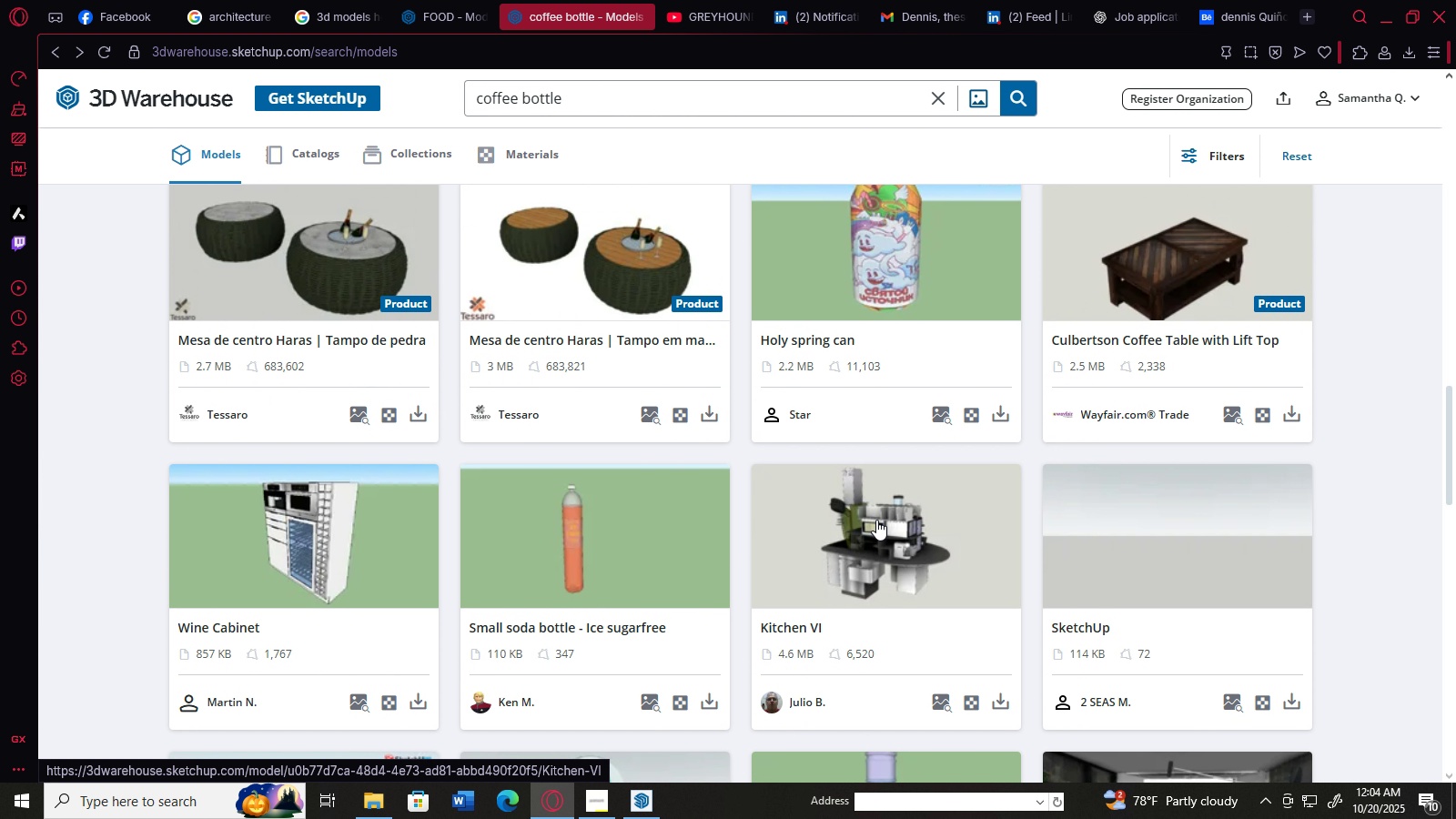 
left_click([876, 520])
 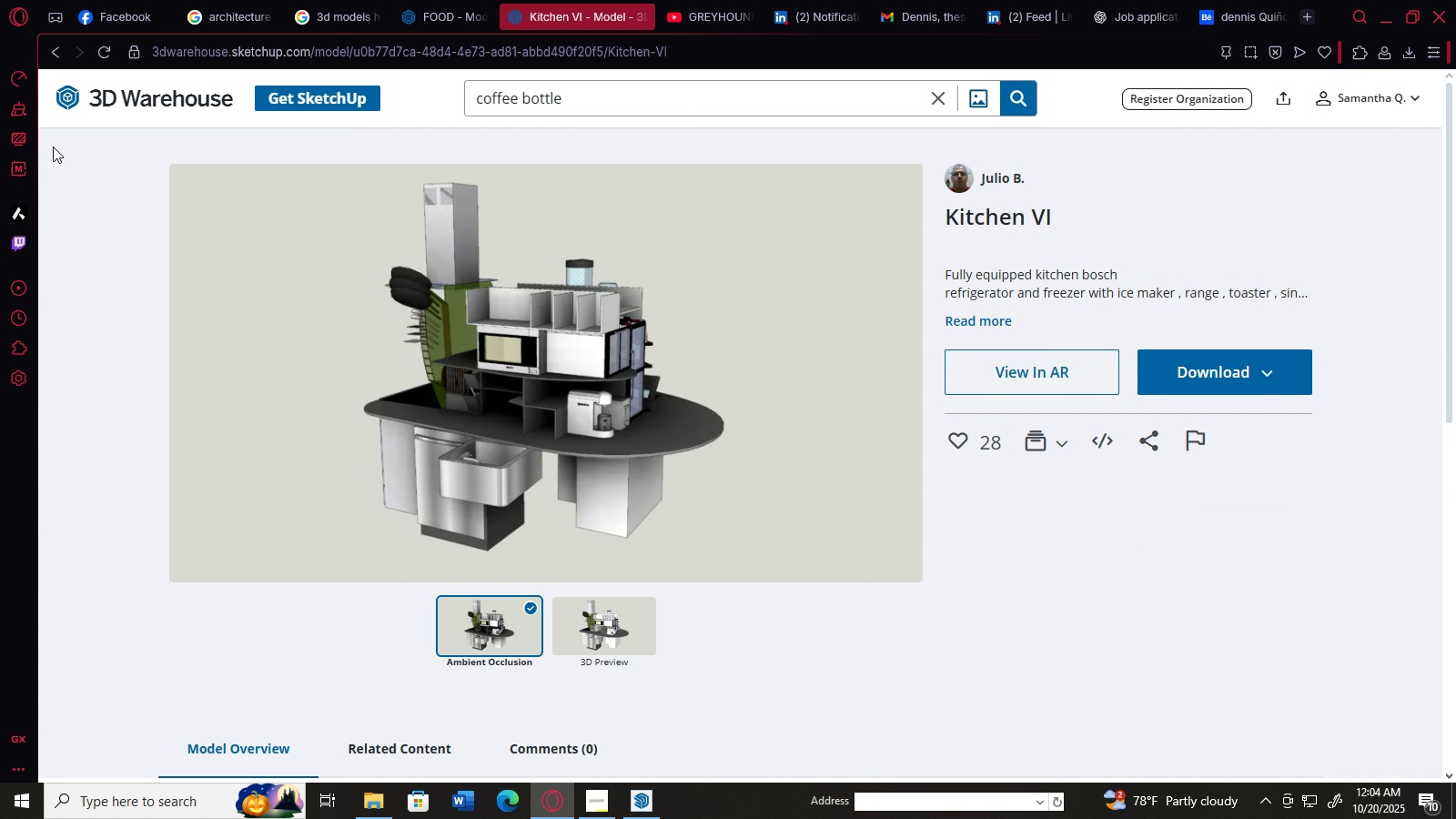 
left_click([55, 57])
 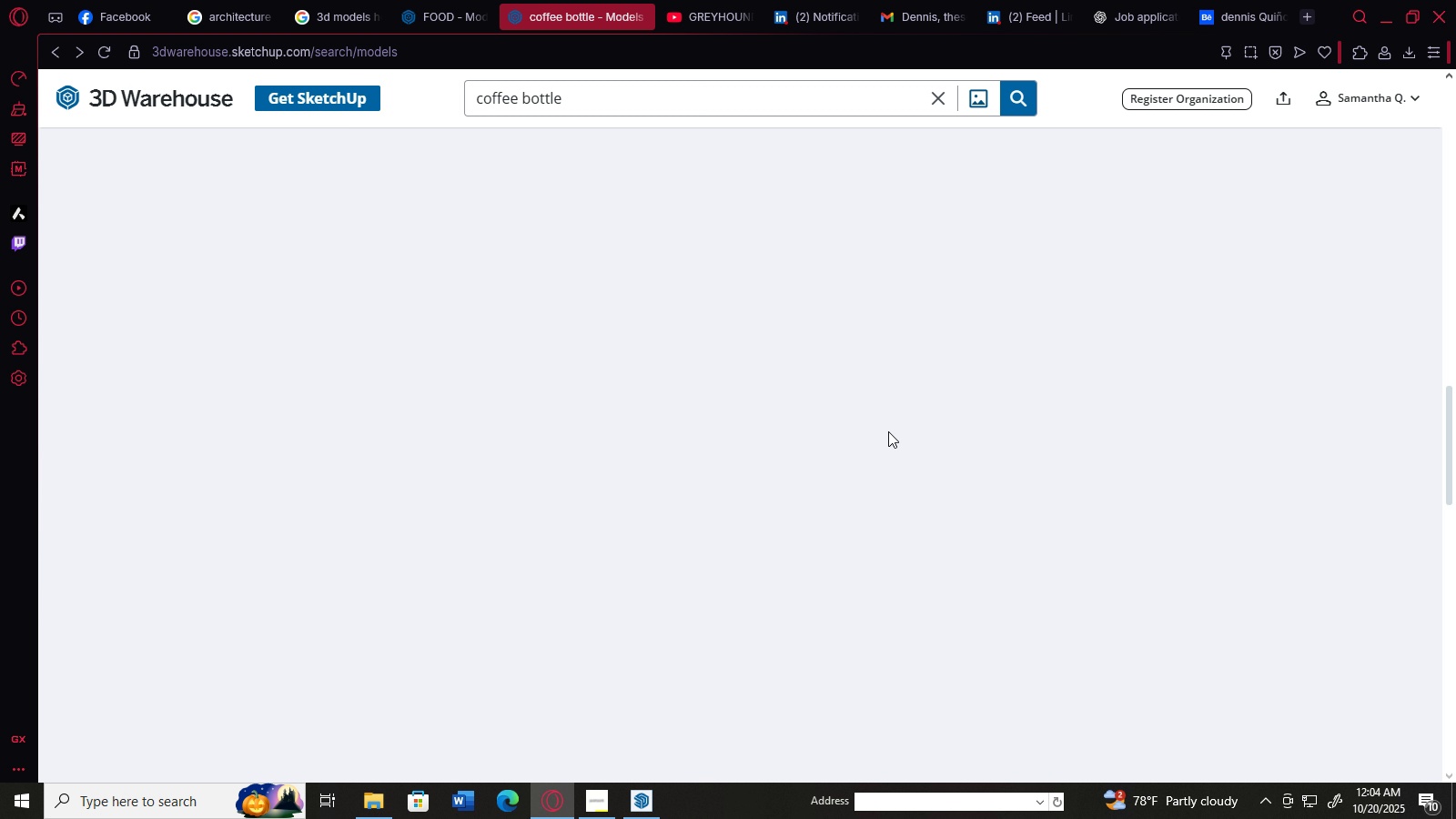 
scroll: coordinate [896, 474], scroll_direction: up, amount: 9.0
 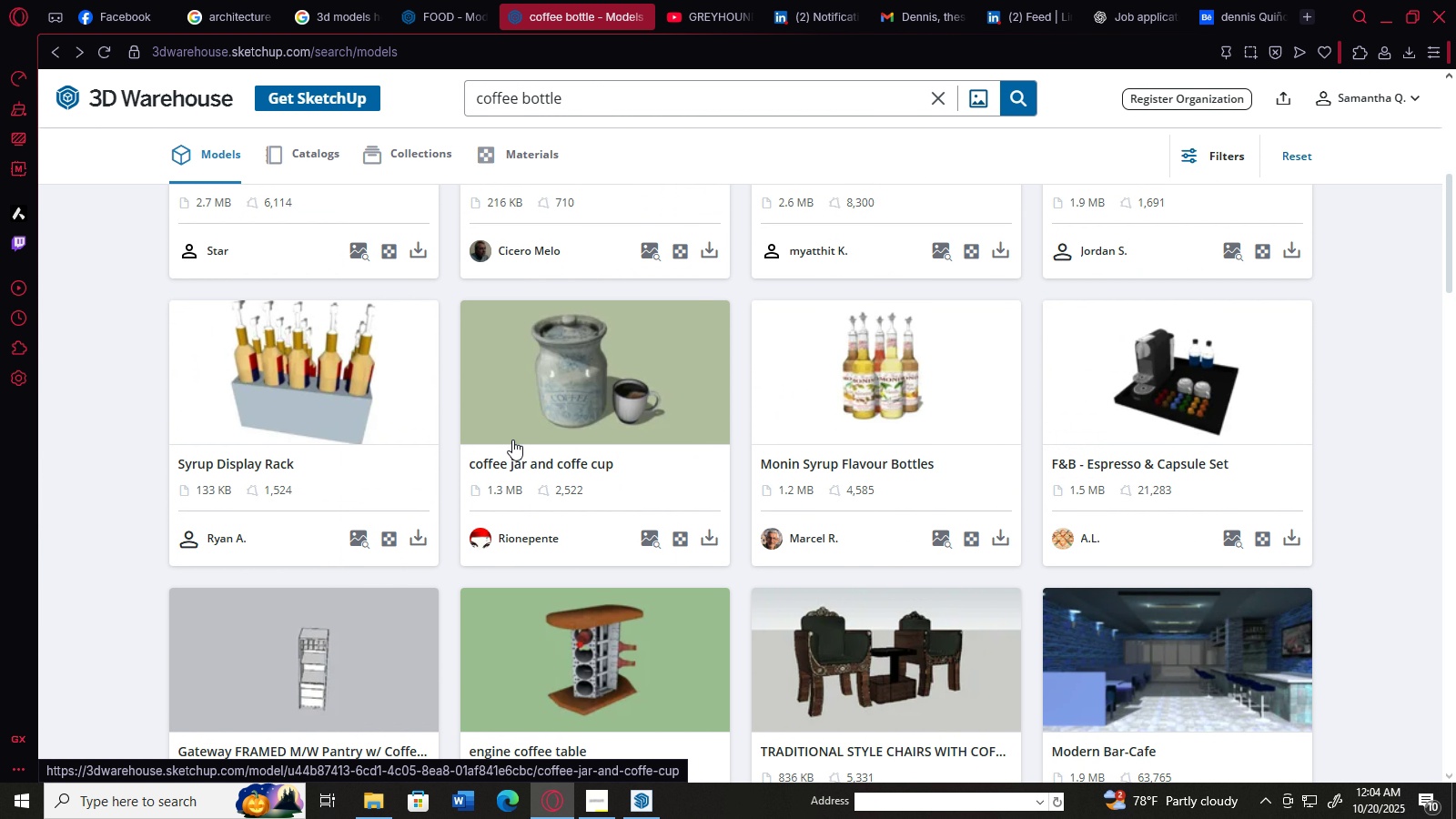 
scroll: coordinate [464, 429], scroll_direction: up, amount: 2.0
 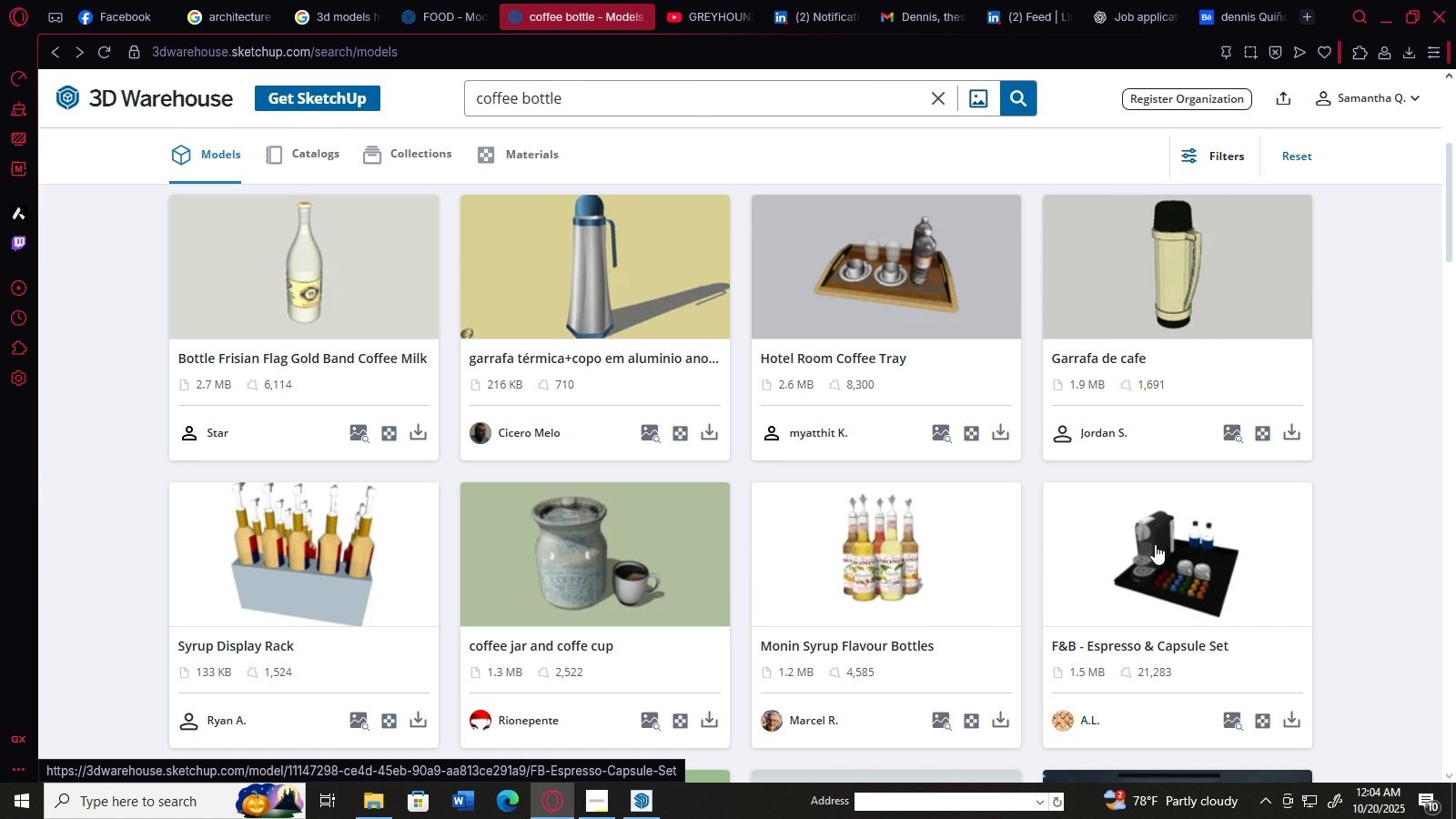 
wait(5.06)
 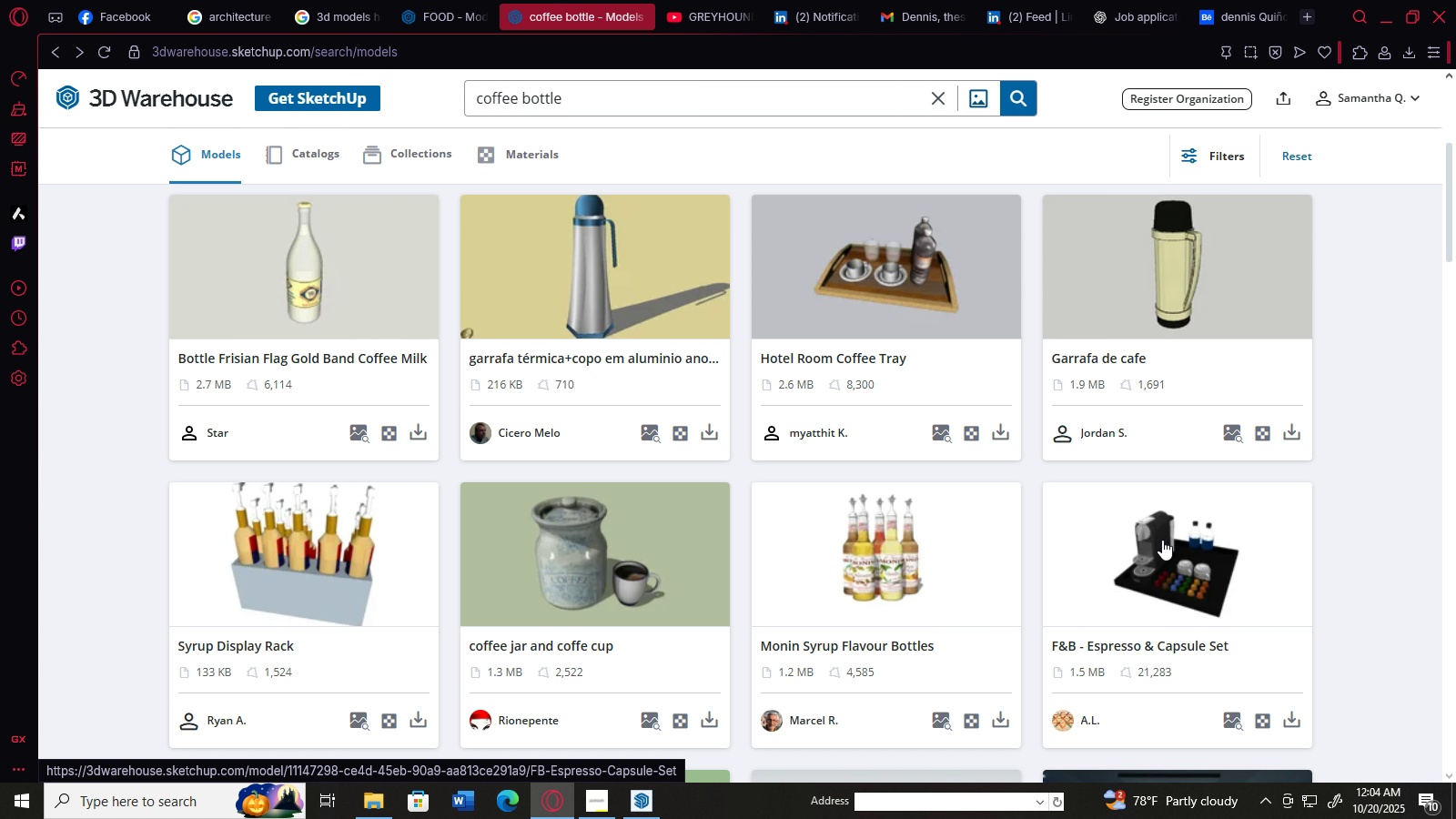 
left_click([376, 580])
 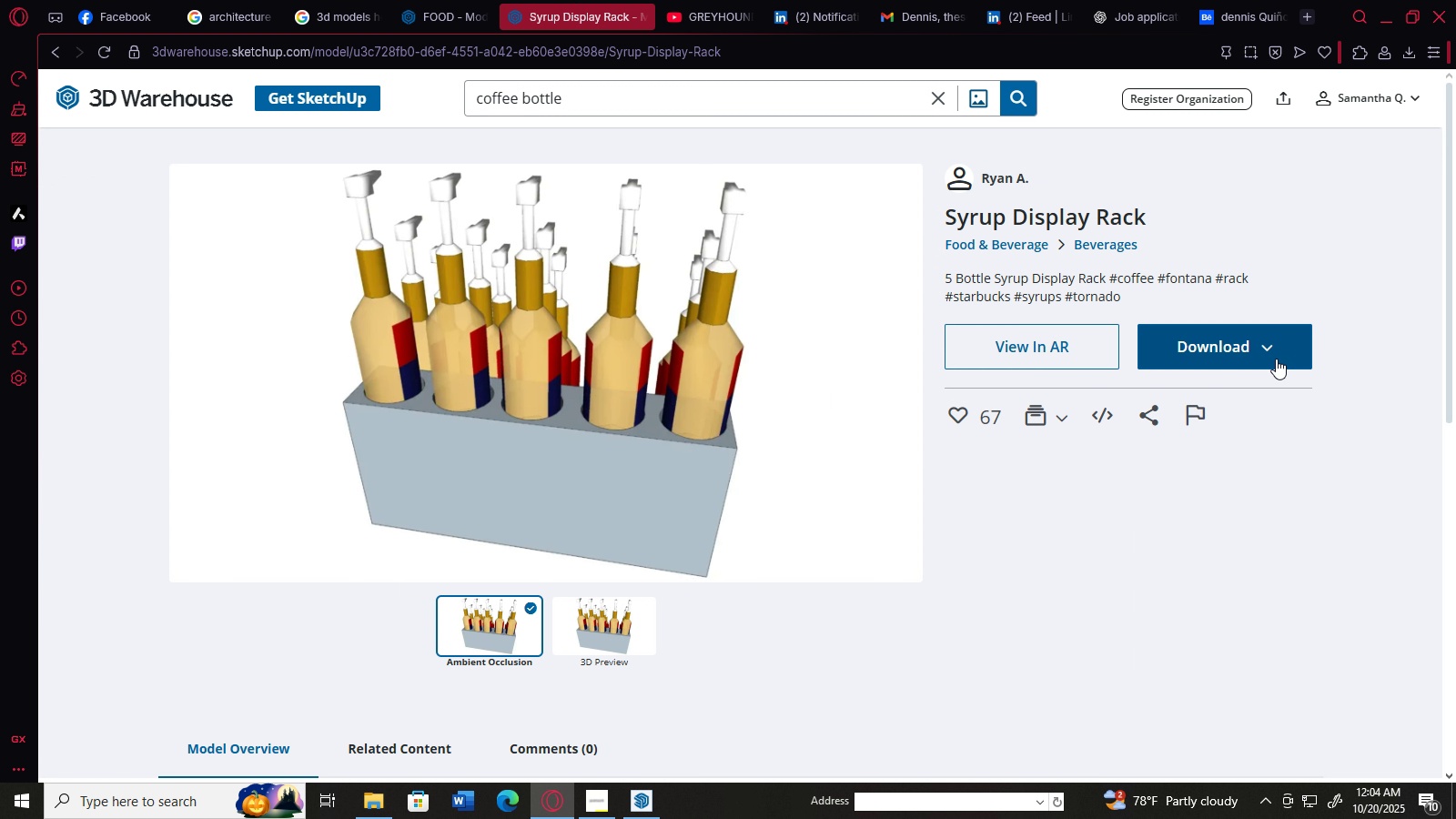 
left_click([1274, 397])
 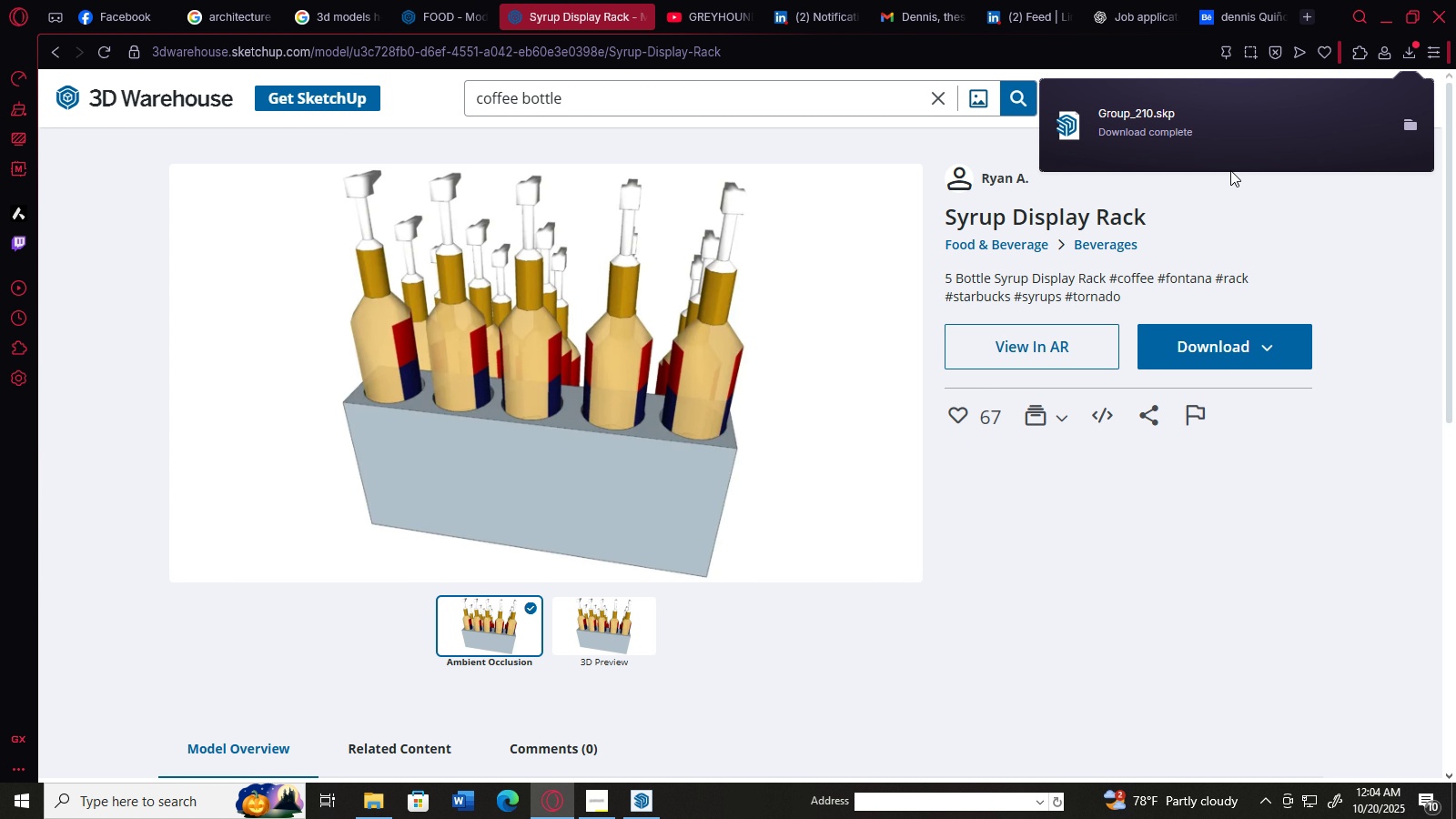 
double_click([1264, 121])
 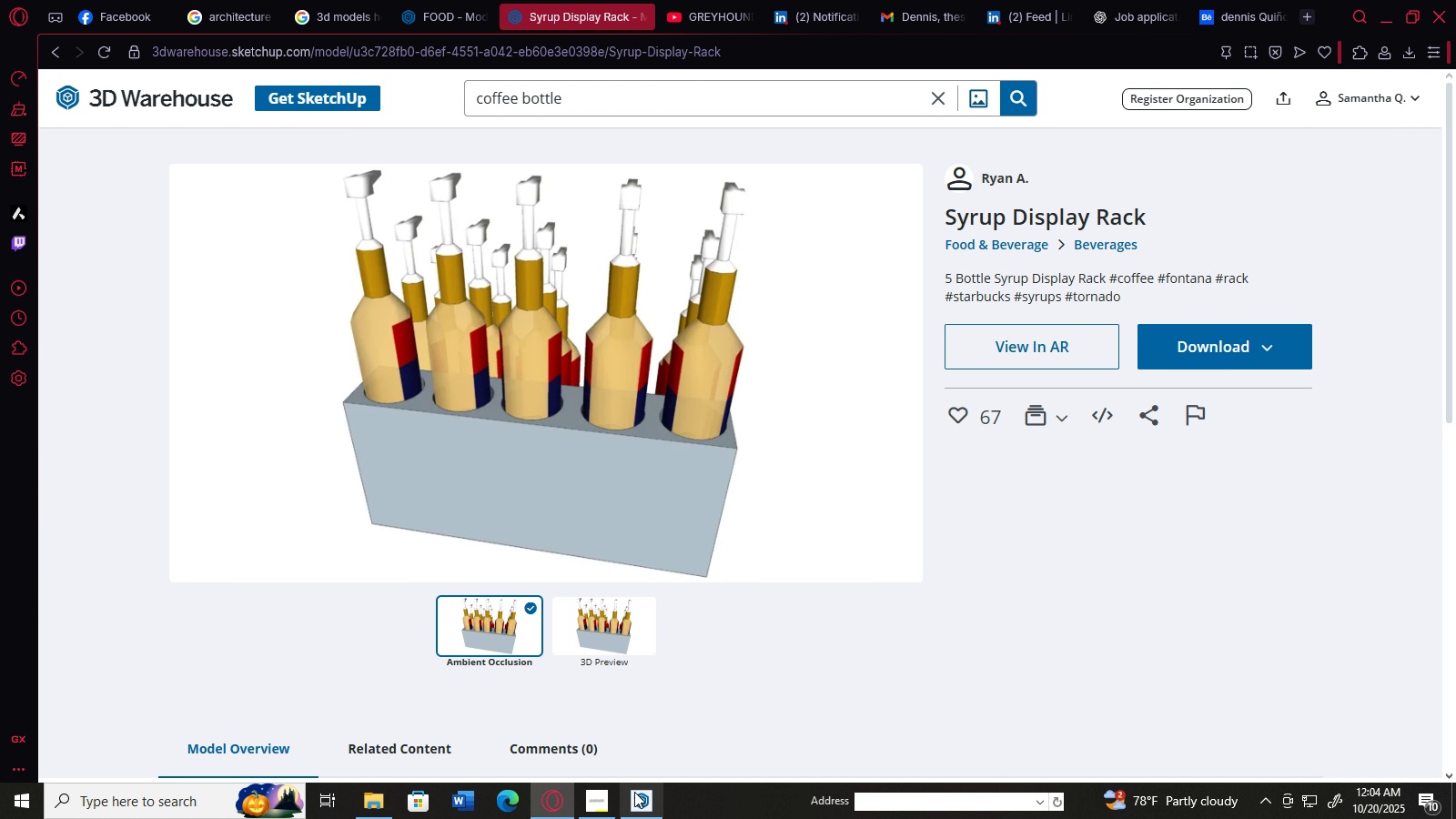 
left_click([627, 804])
 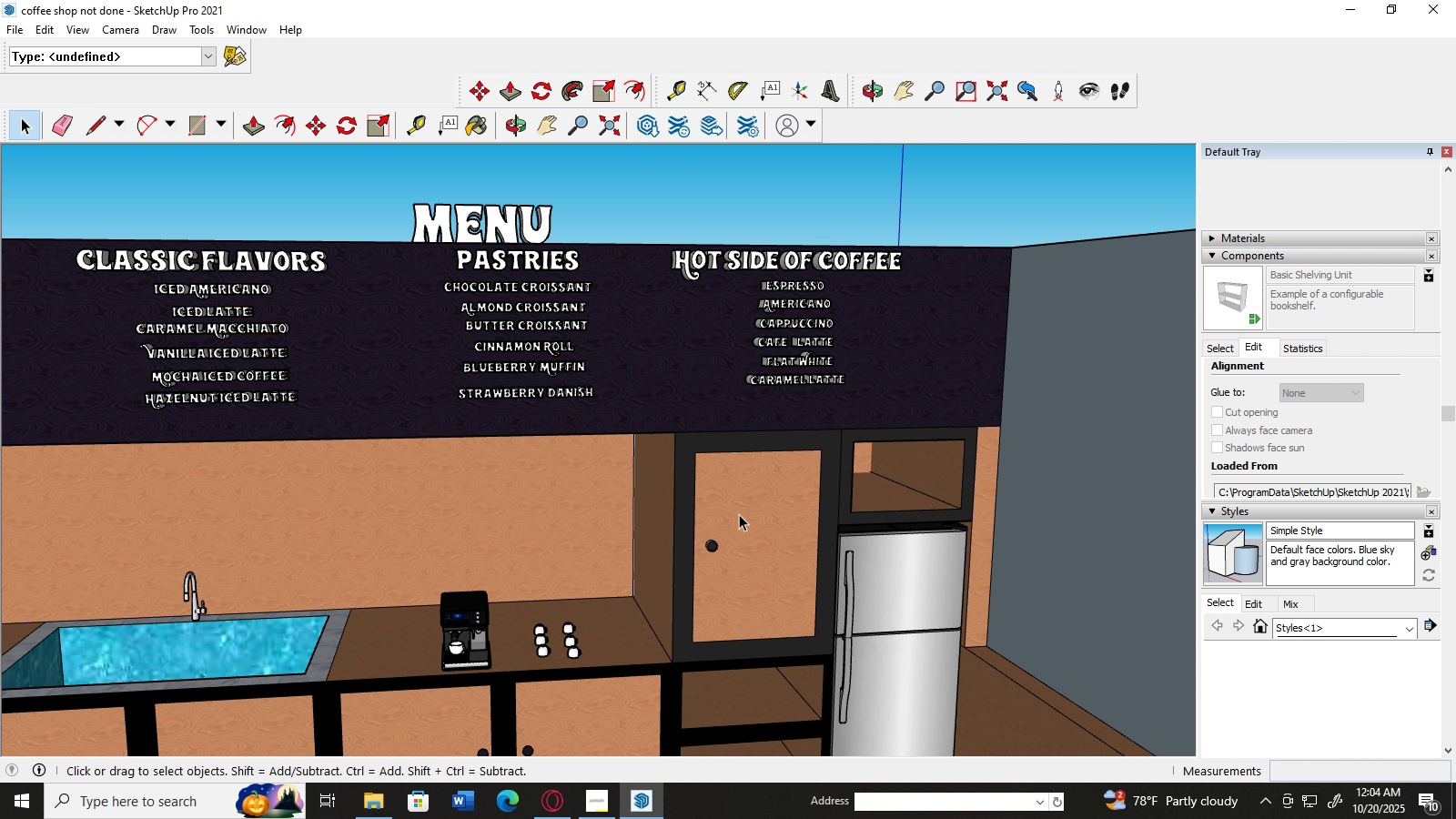 
scroll: coordinate [273, 598], scroll_direction: down, amount: 7.0
 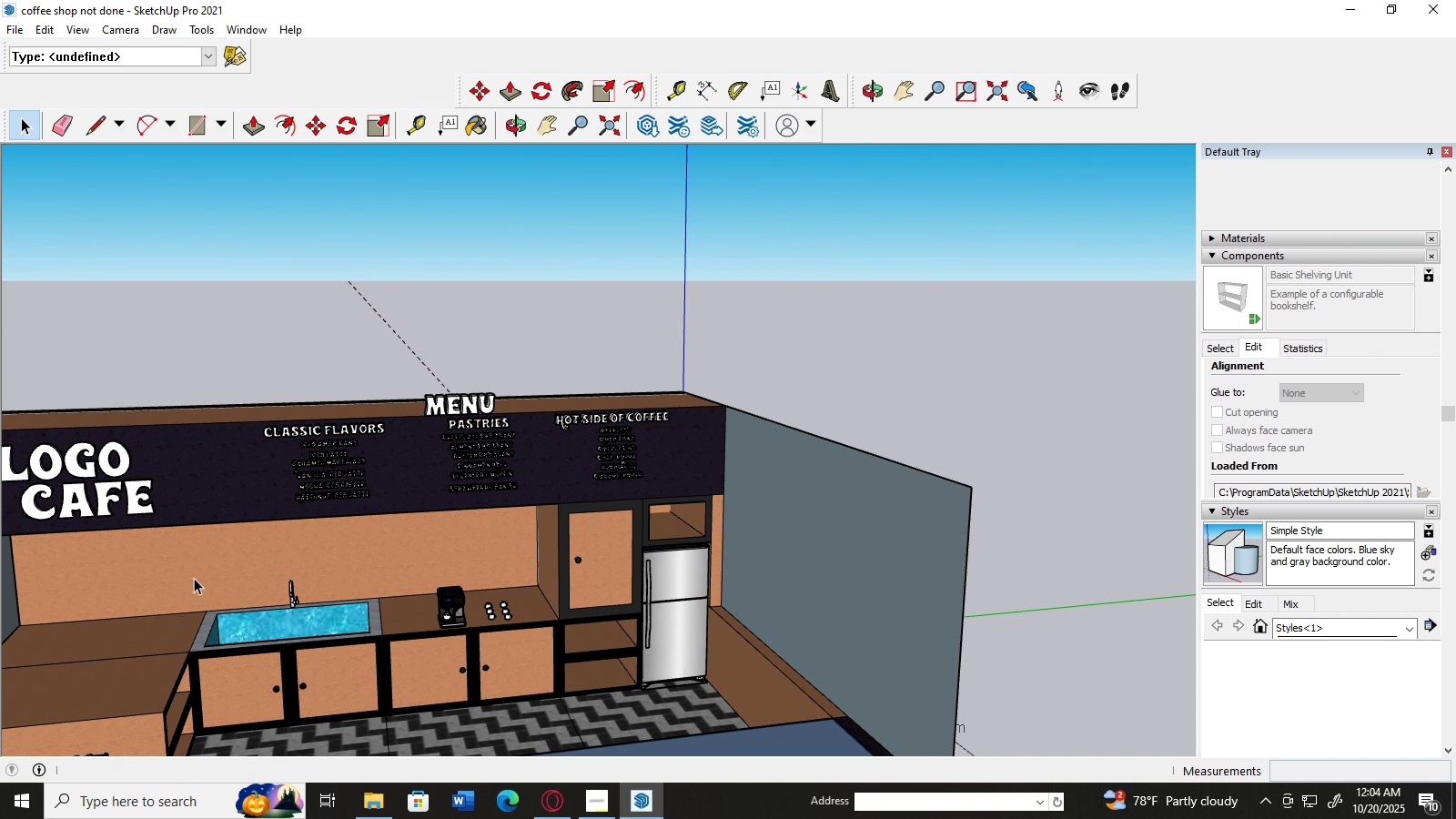 
scroll: coordinate [208, 569], scroll_direction: up, amount: 4.0
 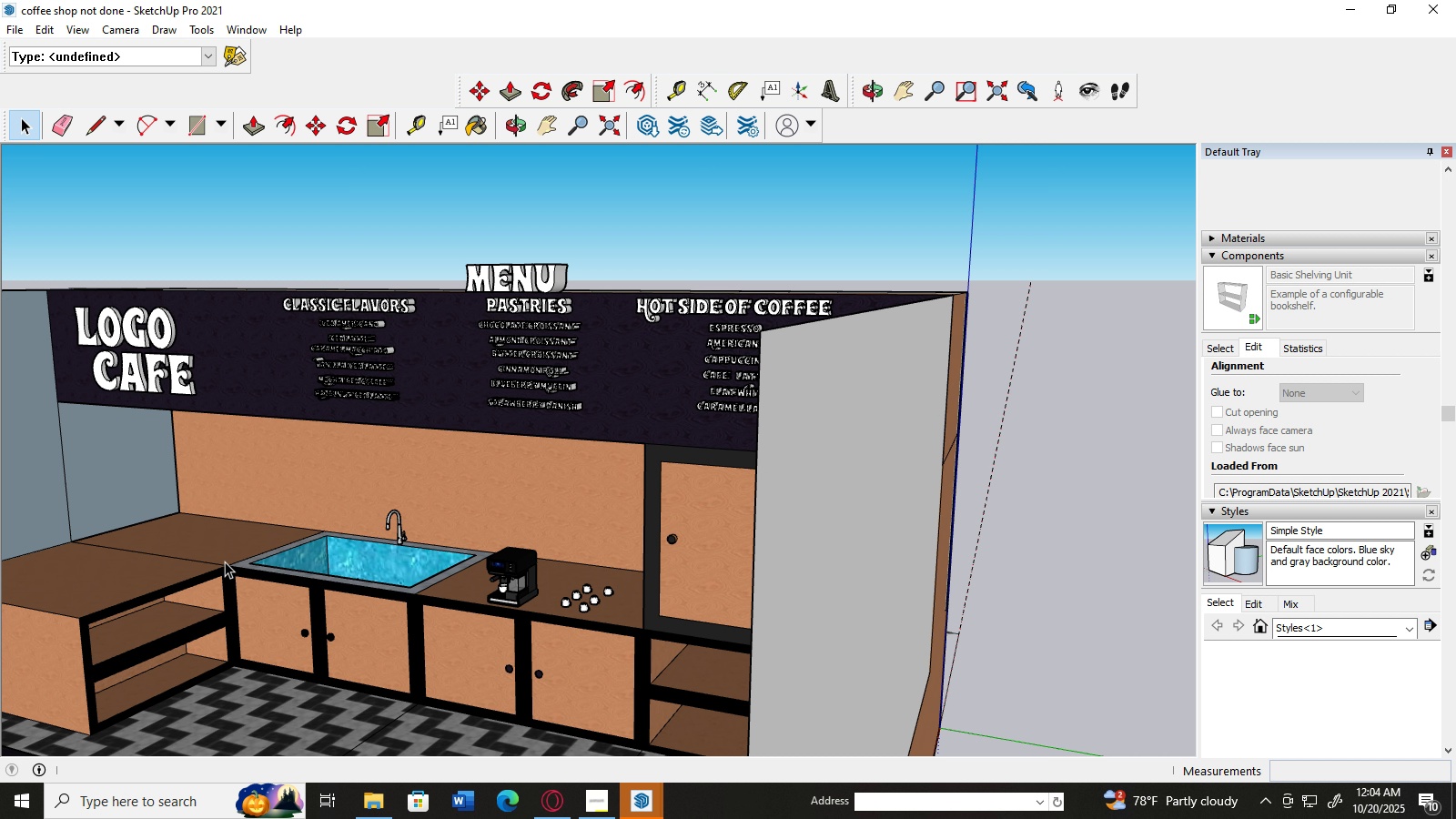 
scroll: coordinate [222, 561], scroll_direction: down, amount: 3.0
 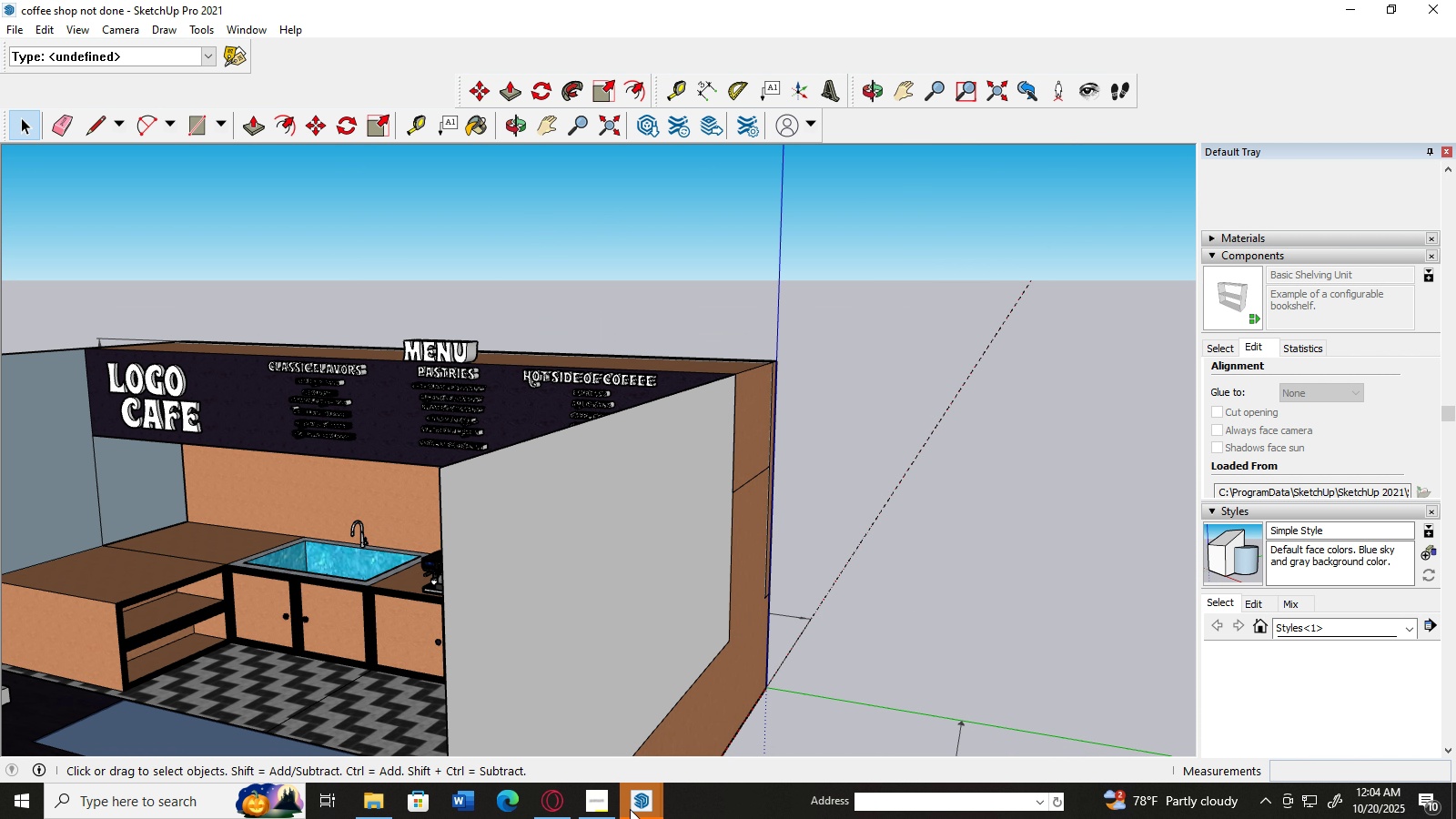 
left_click([628, 812])
 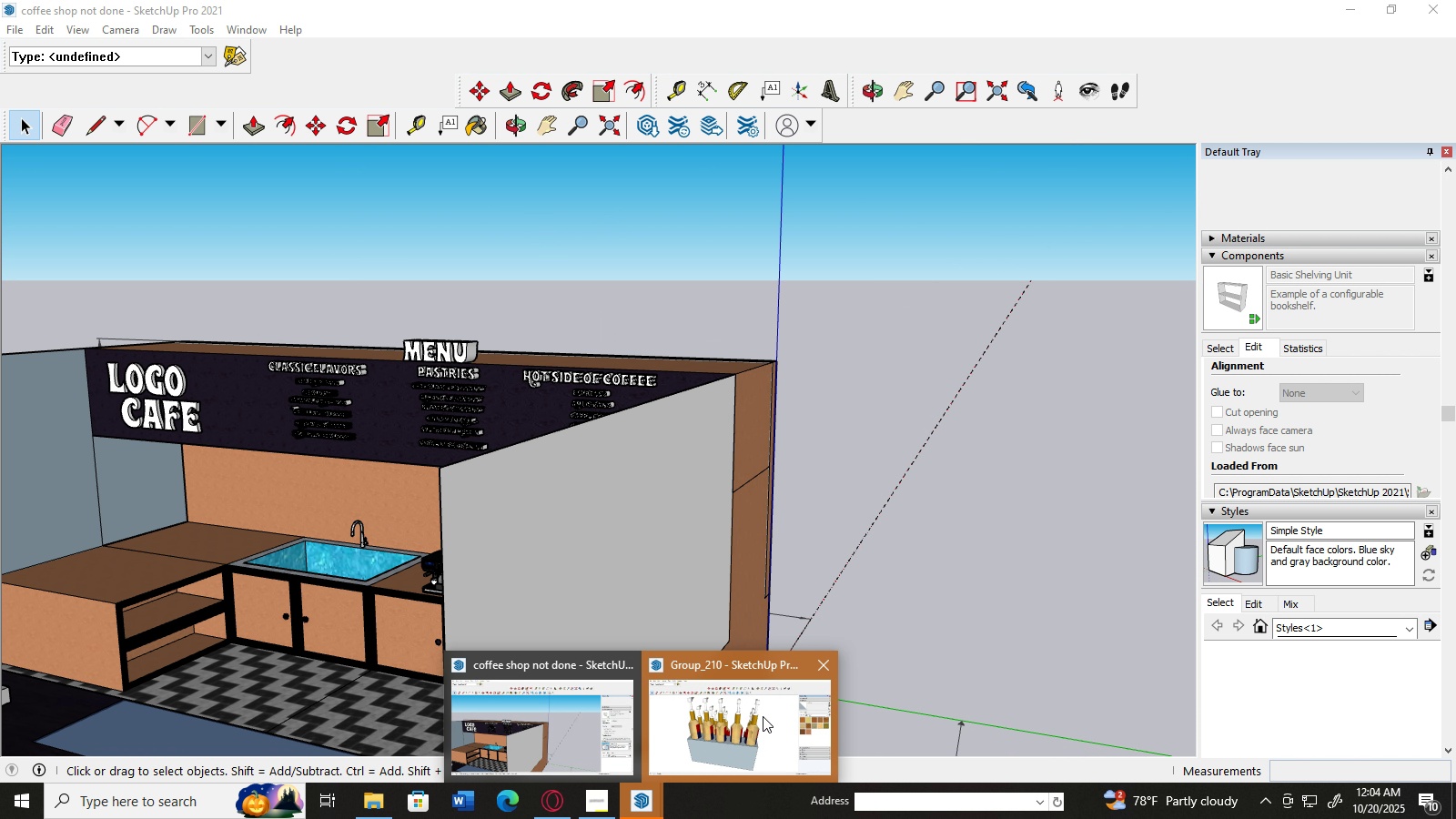 
left_click([763, 716])
 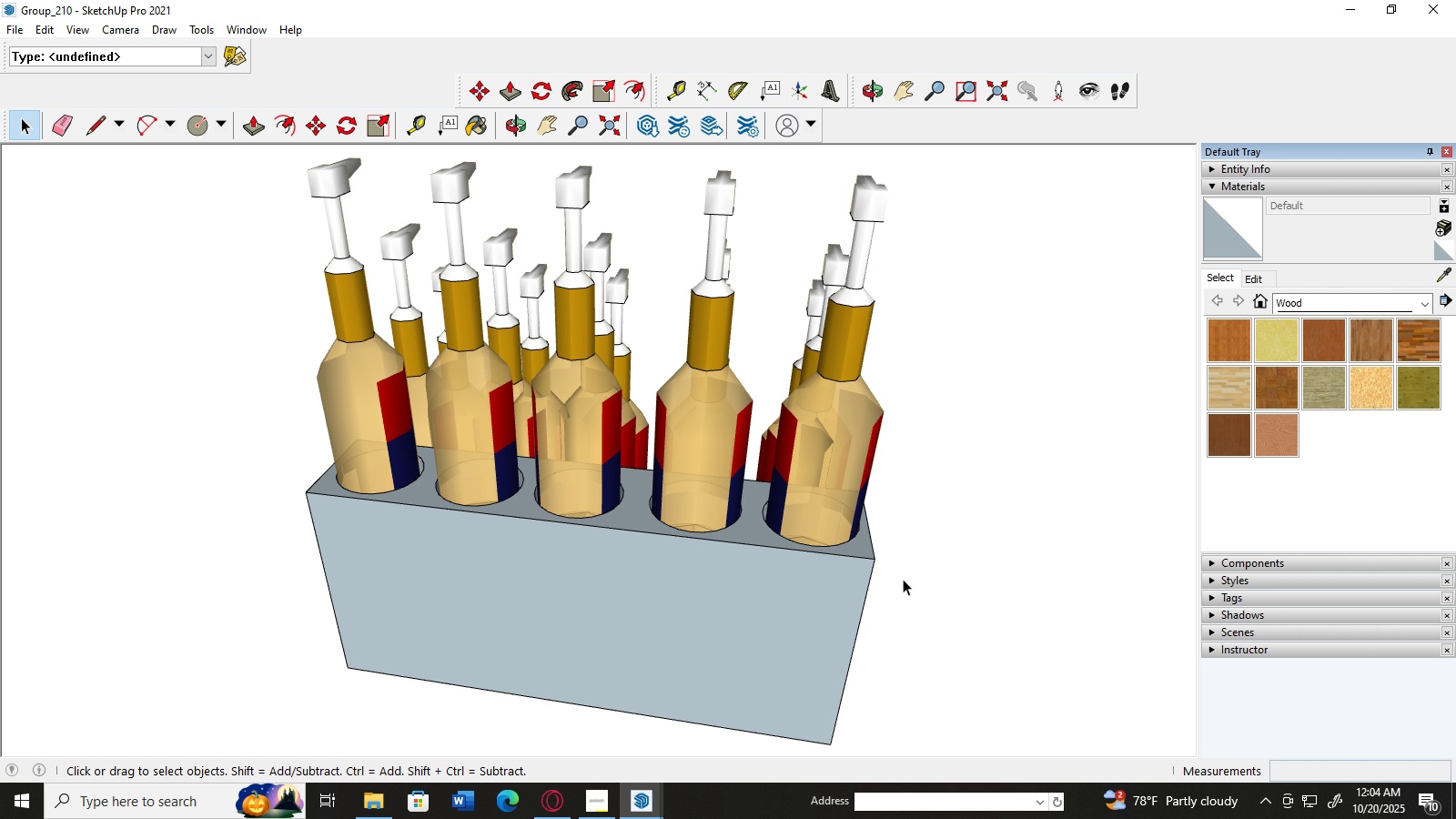 
scroll: coordinate [336, 494], scroll_direction: down, amount: 9.0
 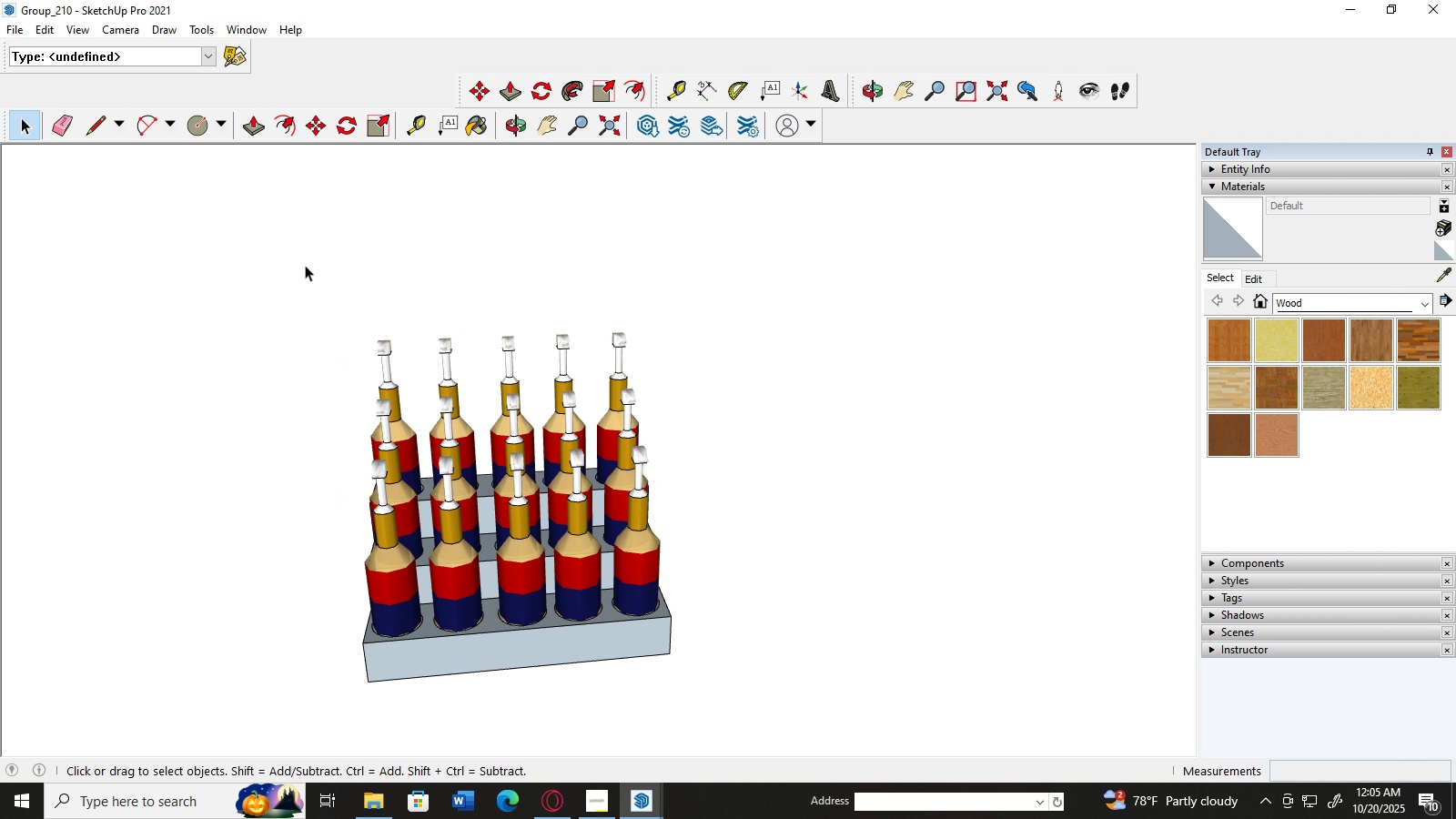 
left_click_drag(start_coordinate=[305, 265], to_coordinate=[739, 729])
 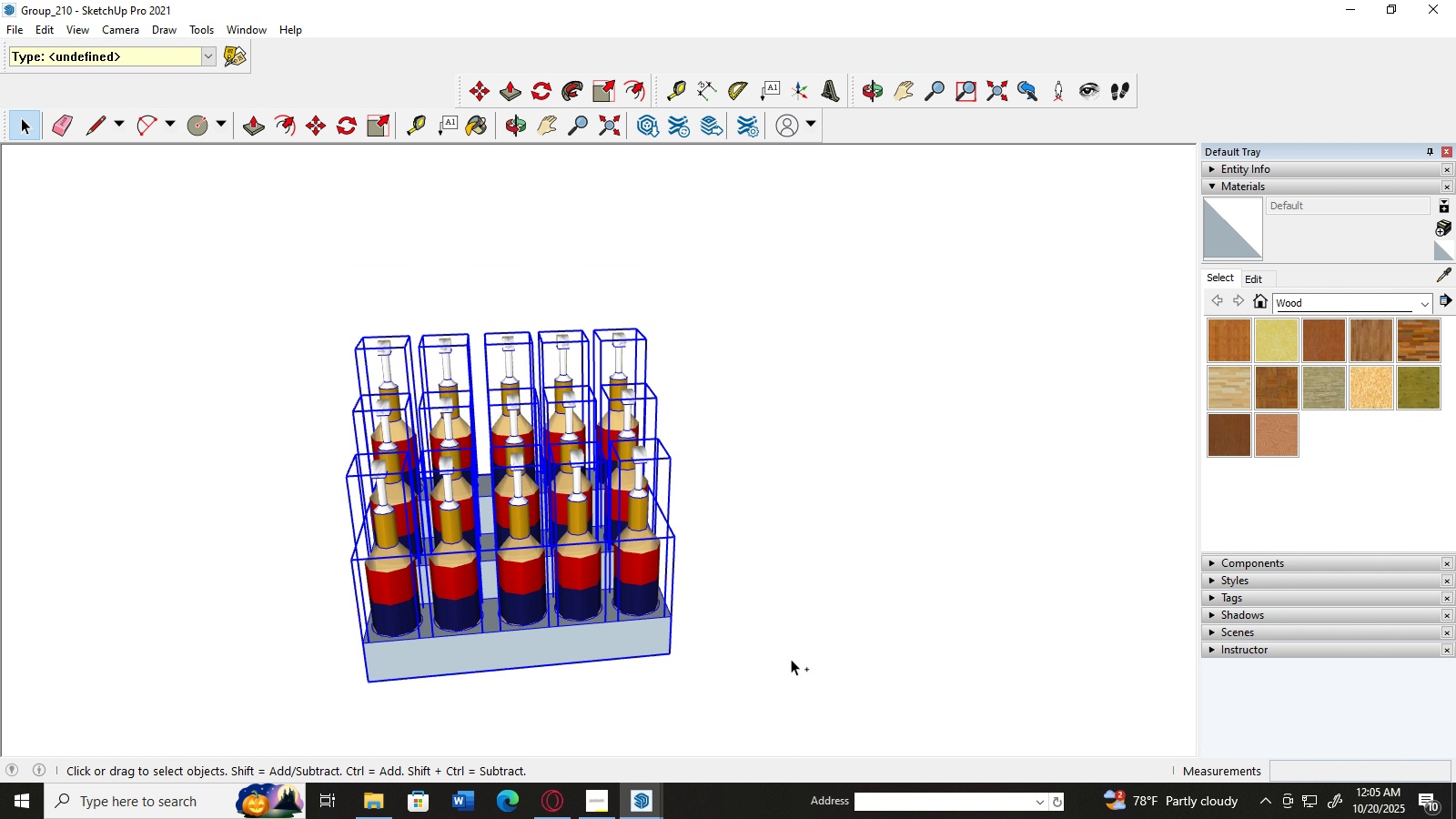 
key(Control+C)
 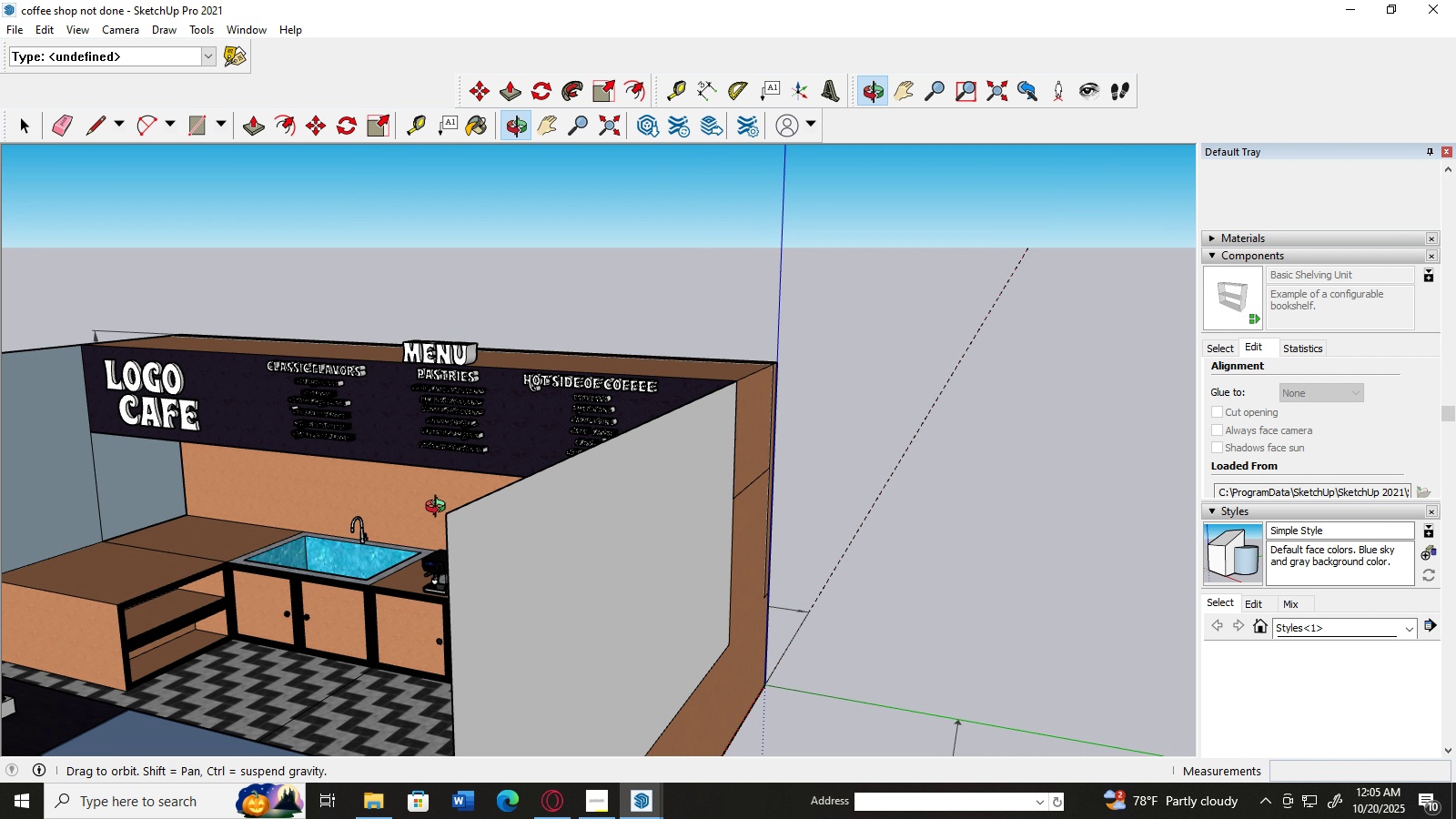 
scroll: coordinate [452, 458], scroll_direction: down, amount: 1.0
 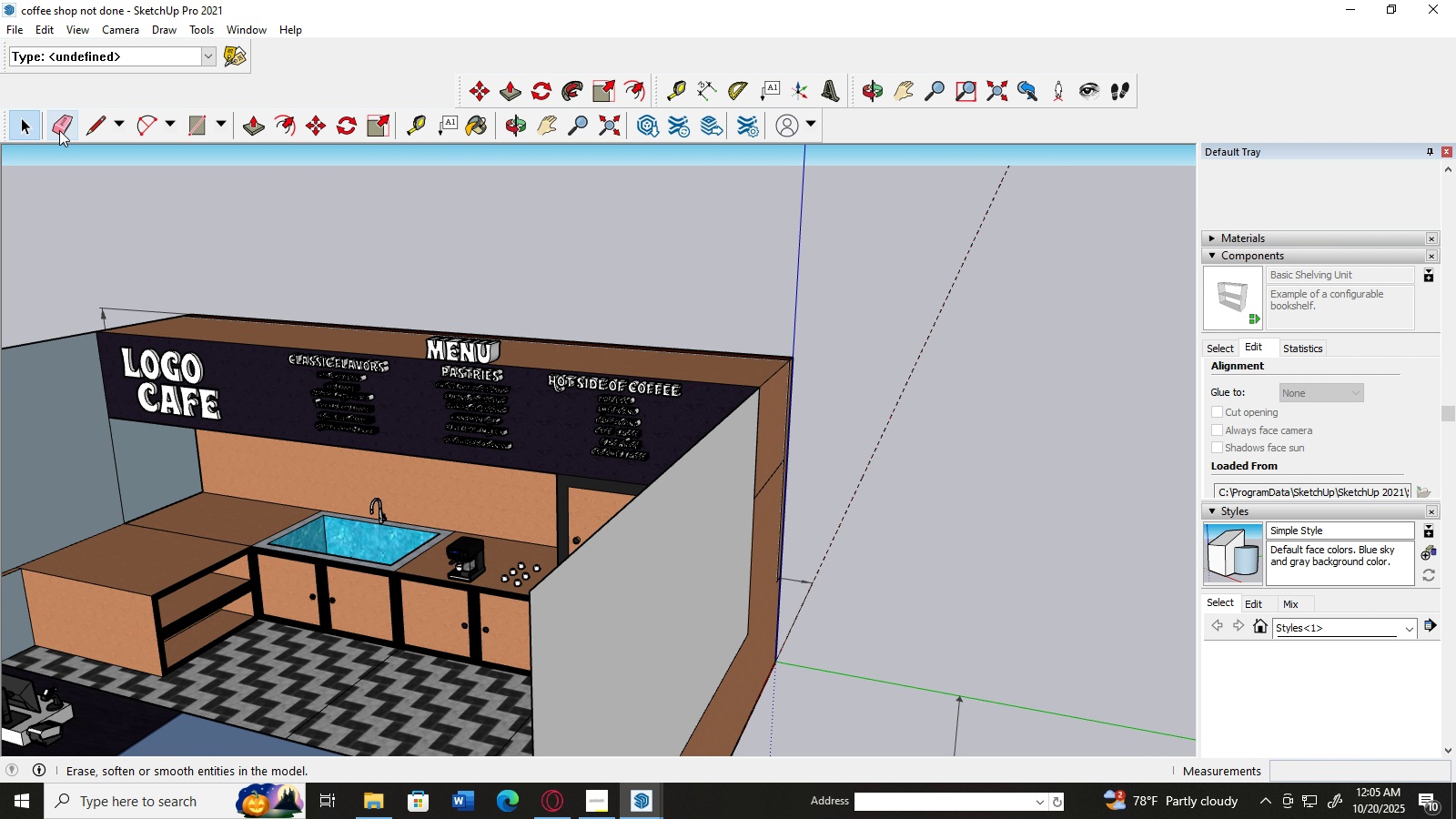 
left_click([58, 129])
 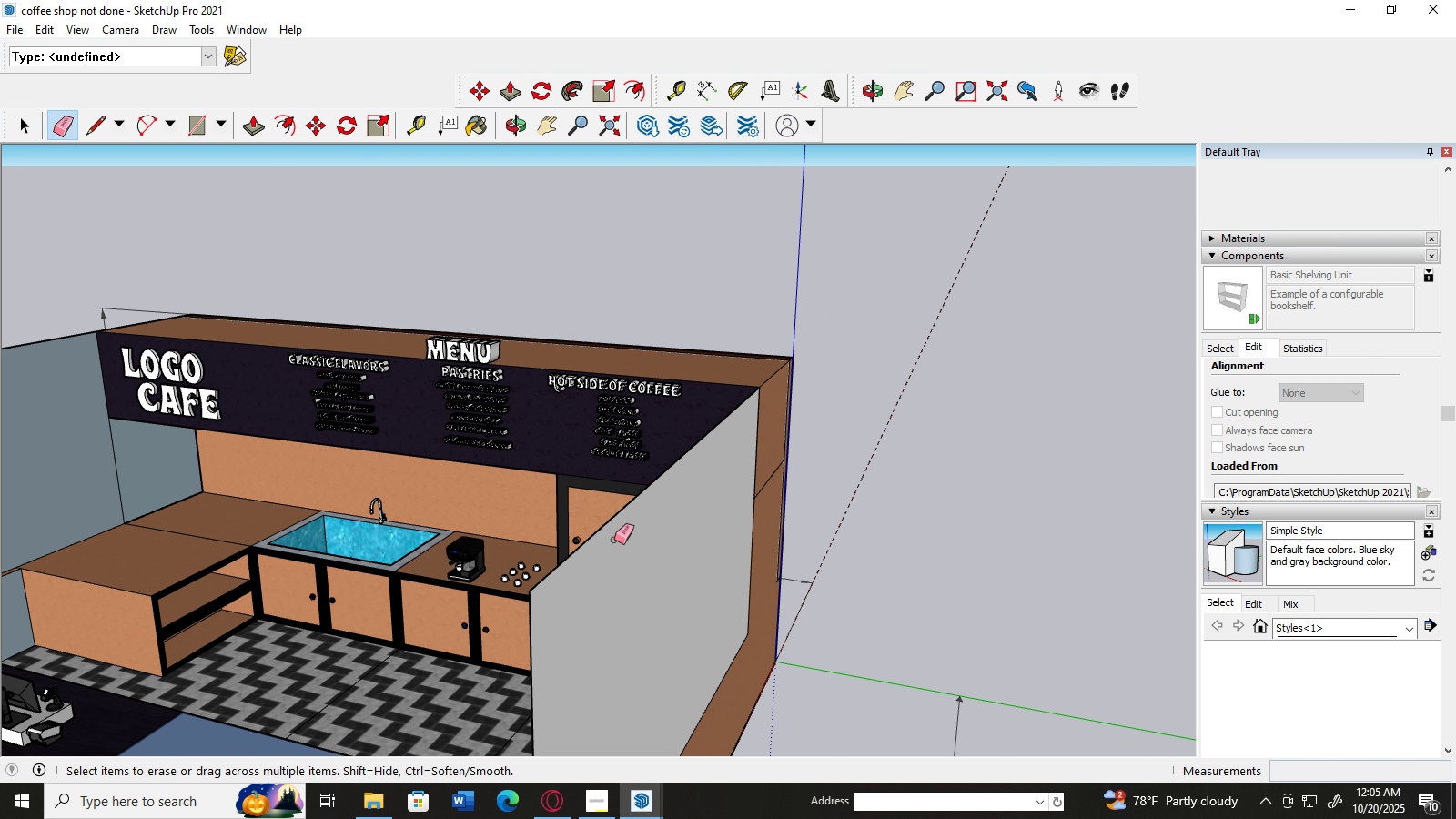 
left_click_drag(start_coordinate=[613, 539], to_coordinate=[677, 620])
 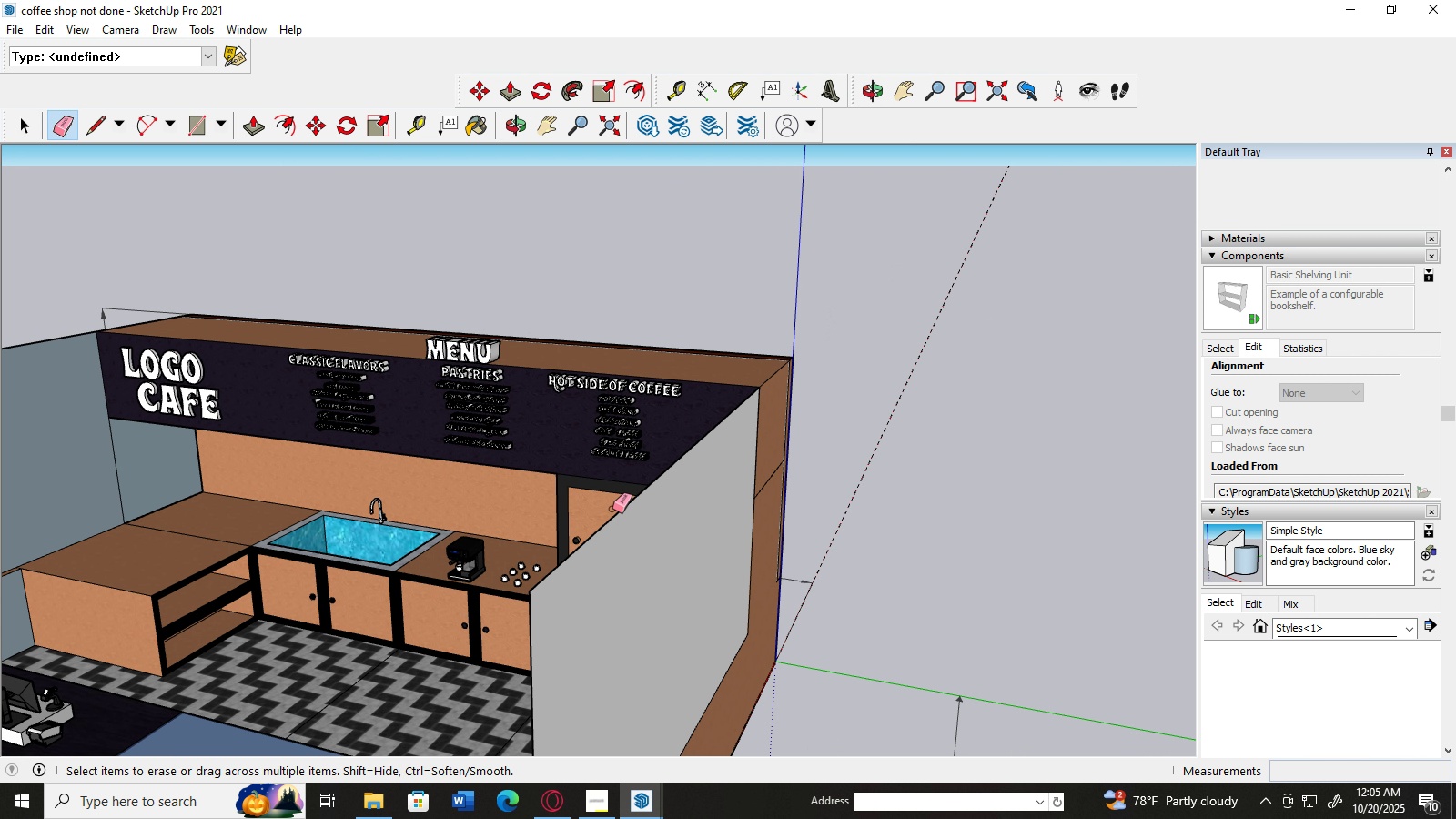 
left_click_drag(start_coordinate=[612, 509], to_coordinate=[666, 558])
 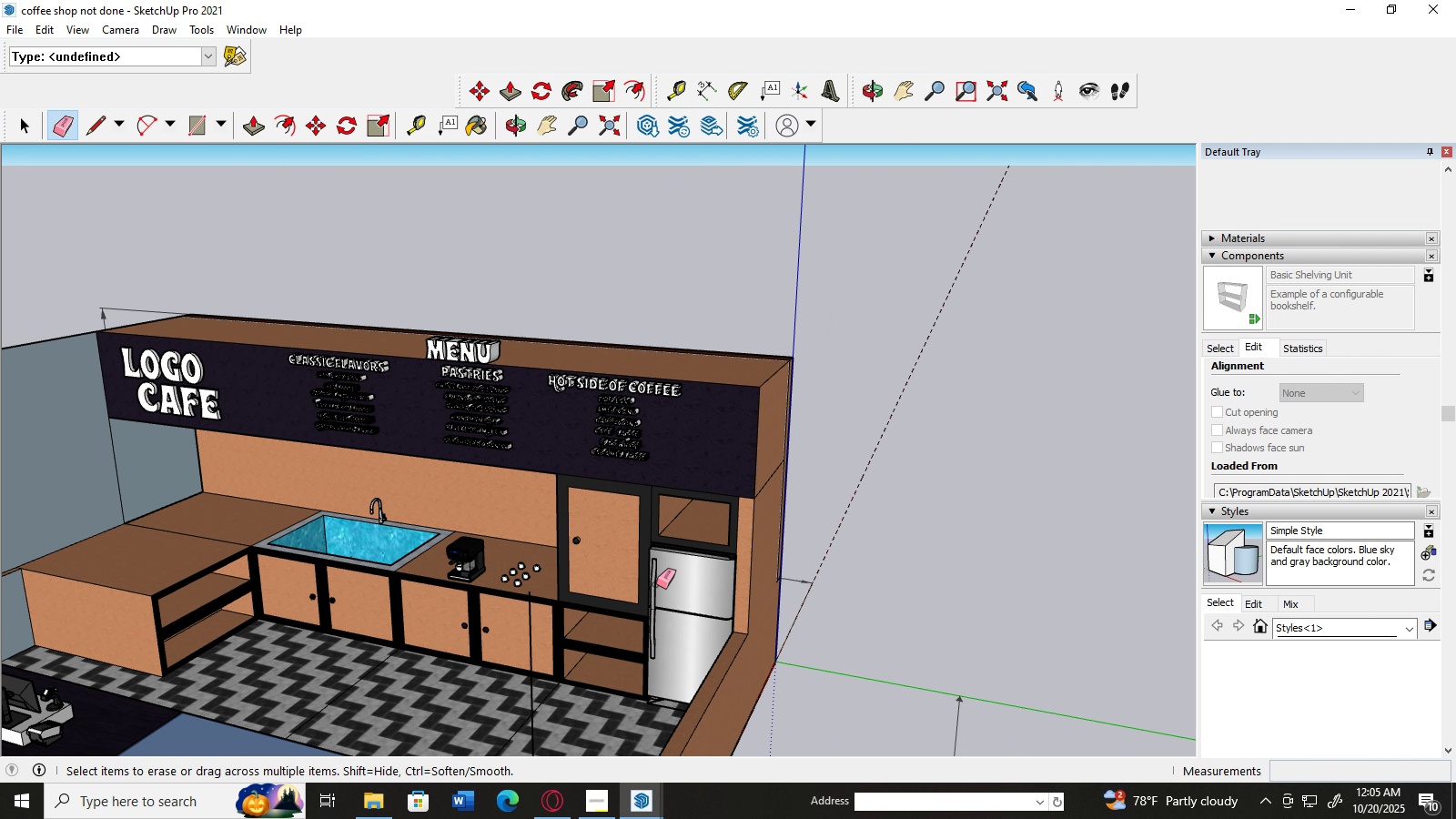 
scroll: coordinate [656, 584], scroll_direction: down, amount: 2.0
 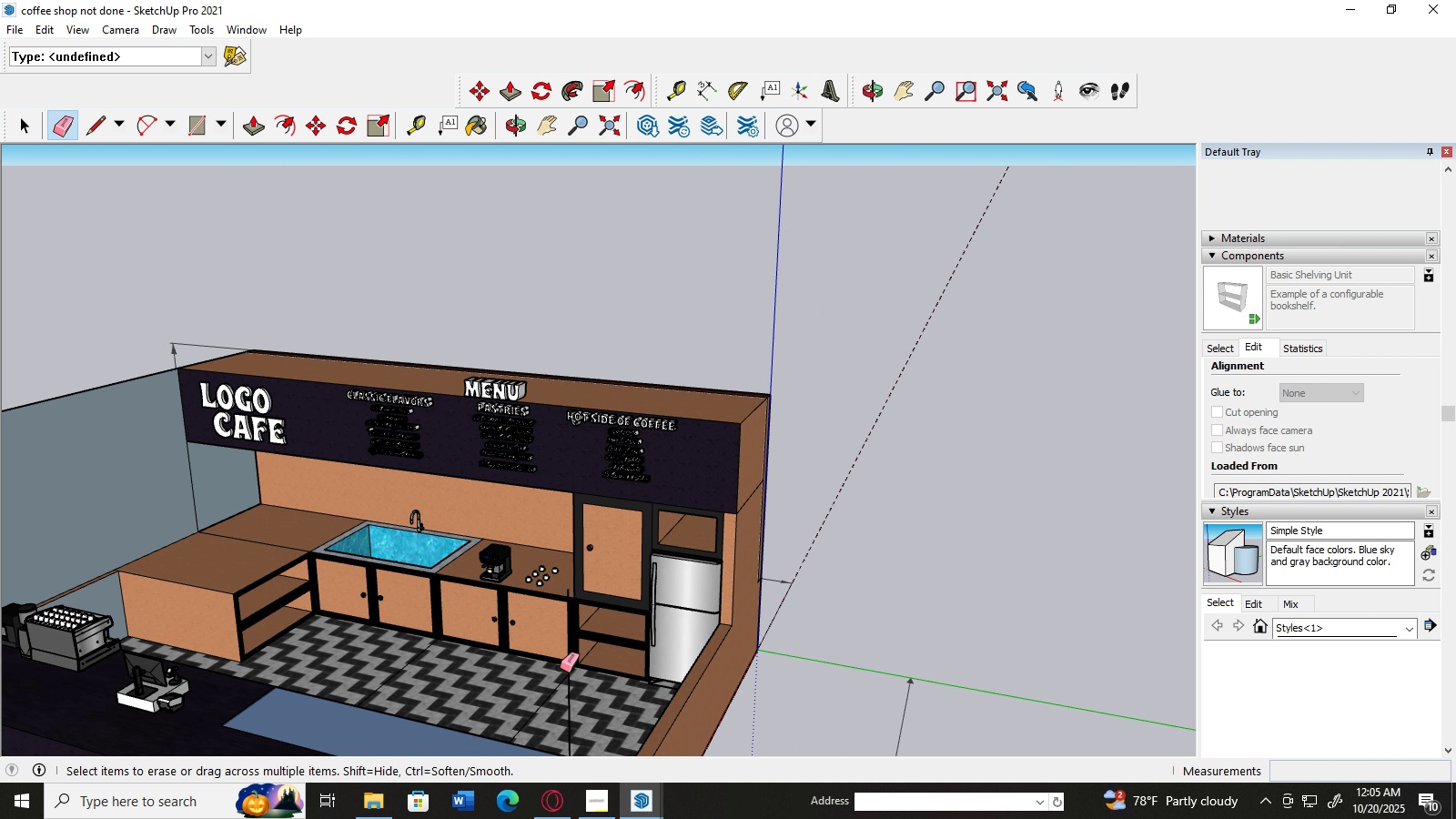 
left_click_drag(start_coordinate=[560, 668], to_coordinate=[597, 674])
 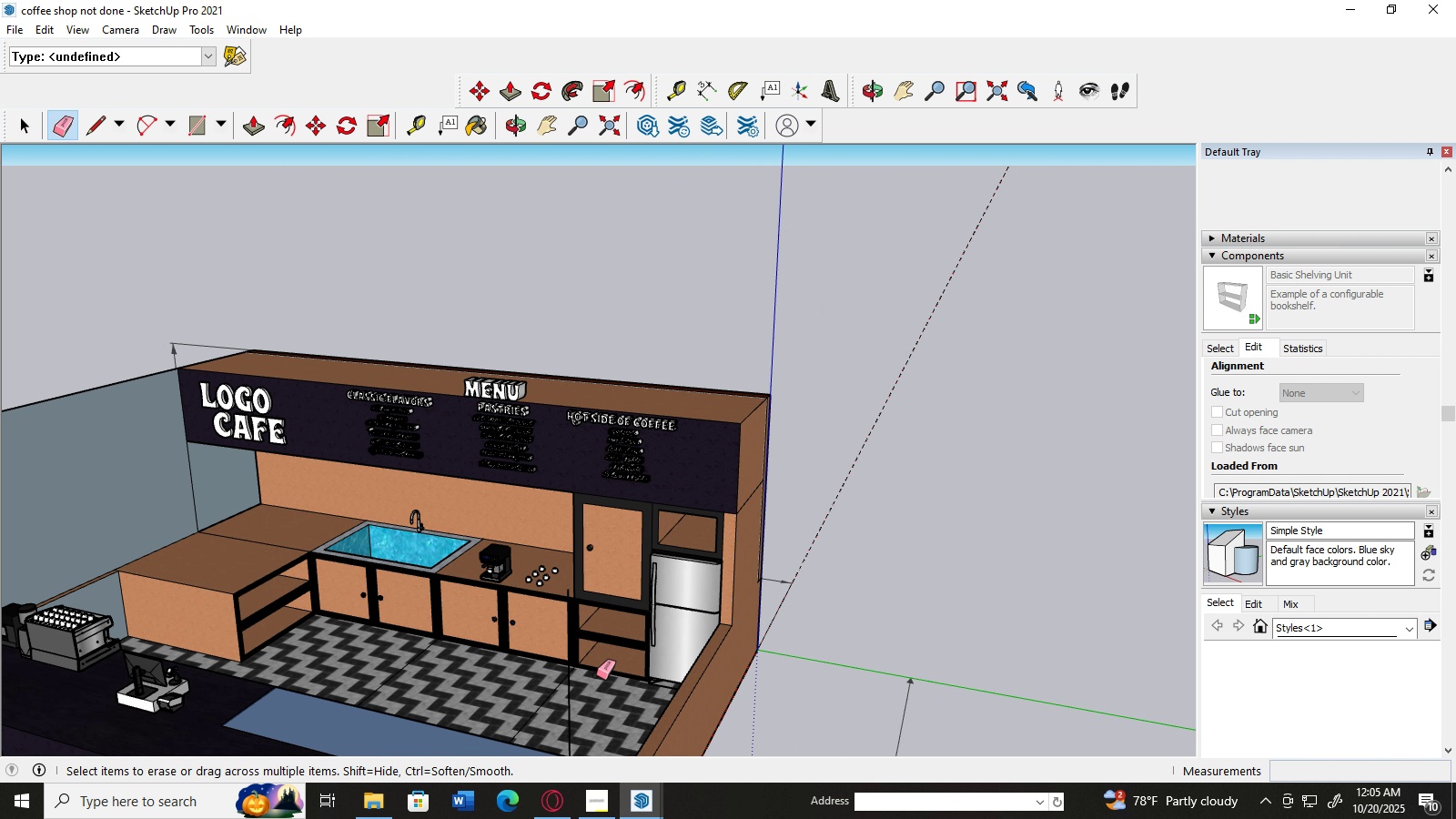 
key(Control+Z)
 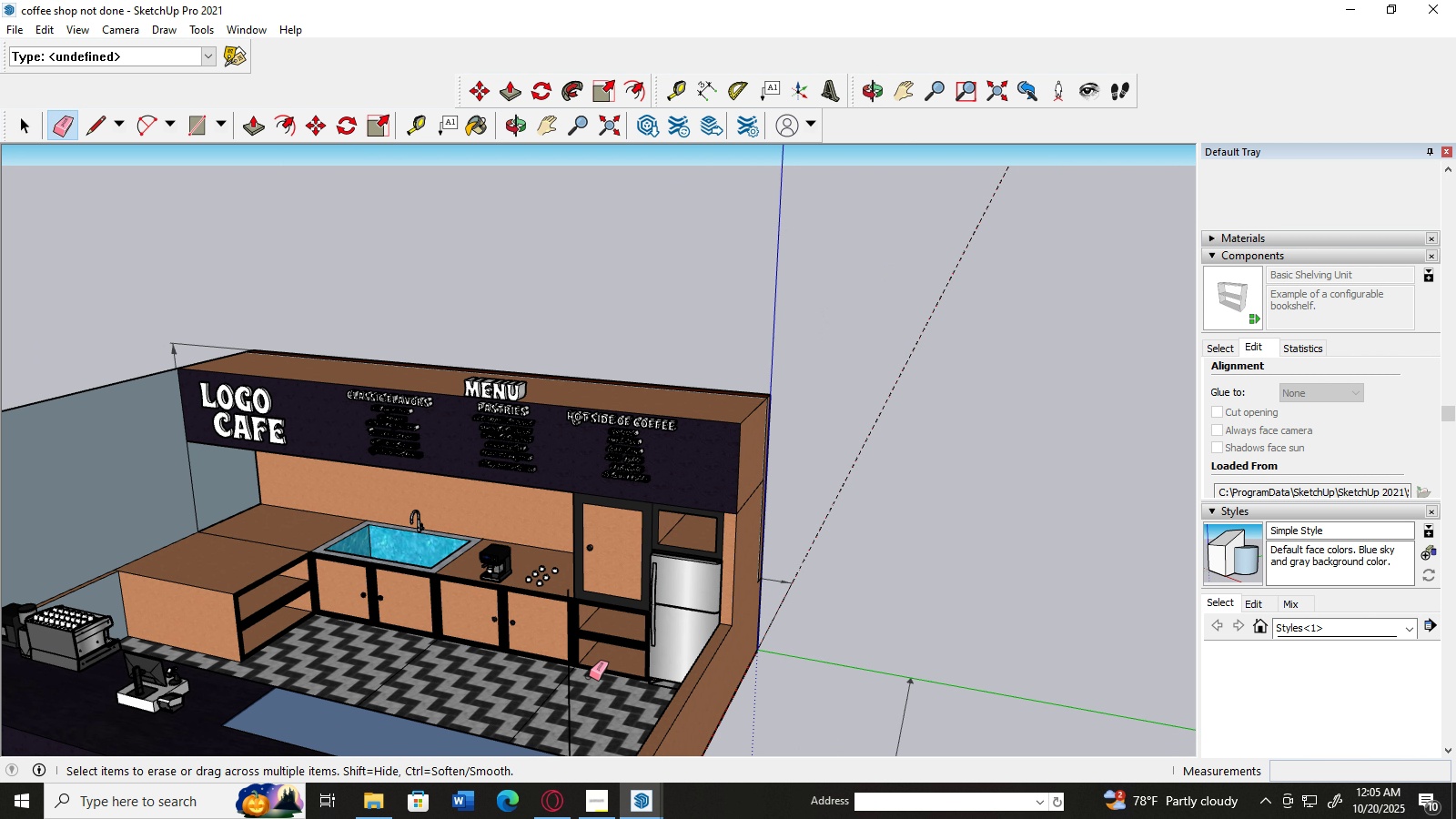 
hold_key(key=AltLeft, duration=0.4)
scroll: coordinate [589, 676], scroll_direction: up, amount: 3.0
 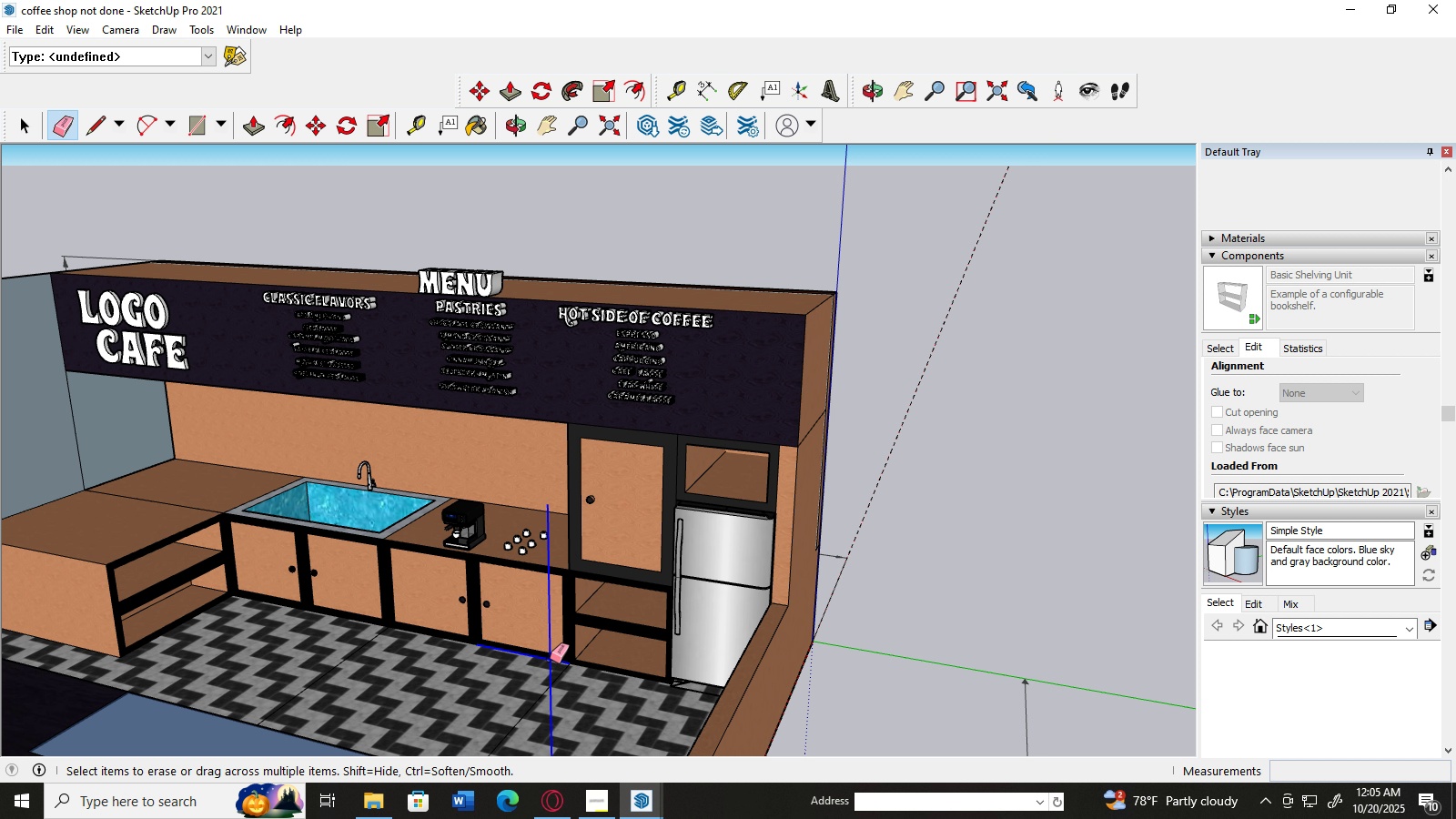 
left_click([550, 659])
 